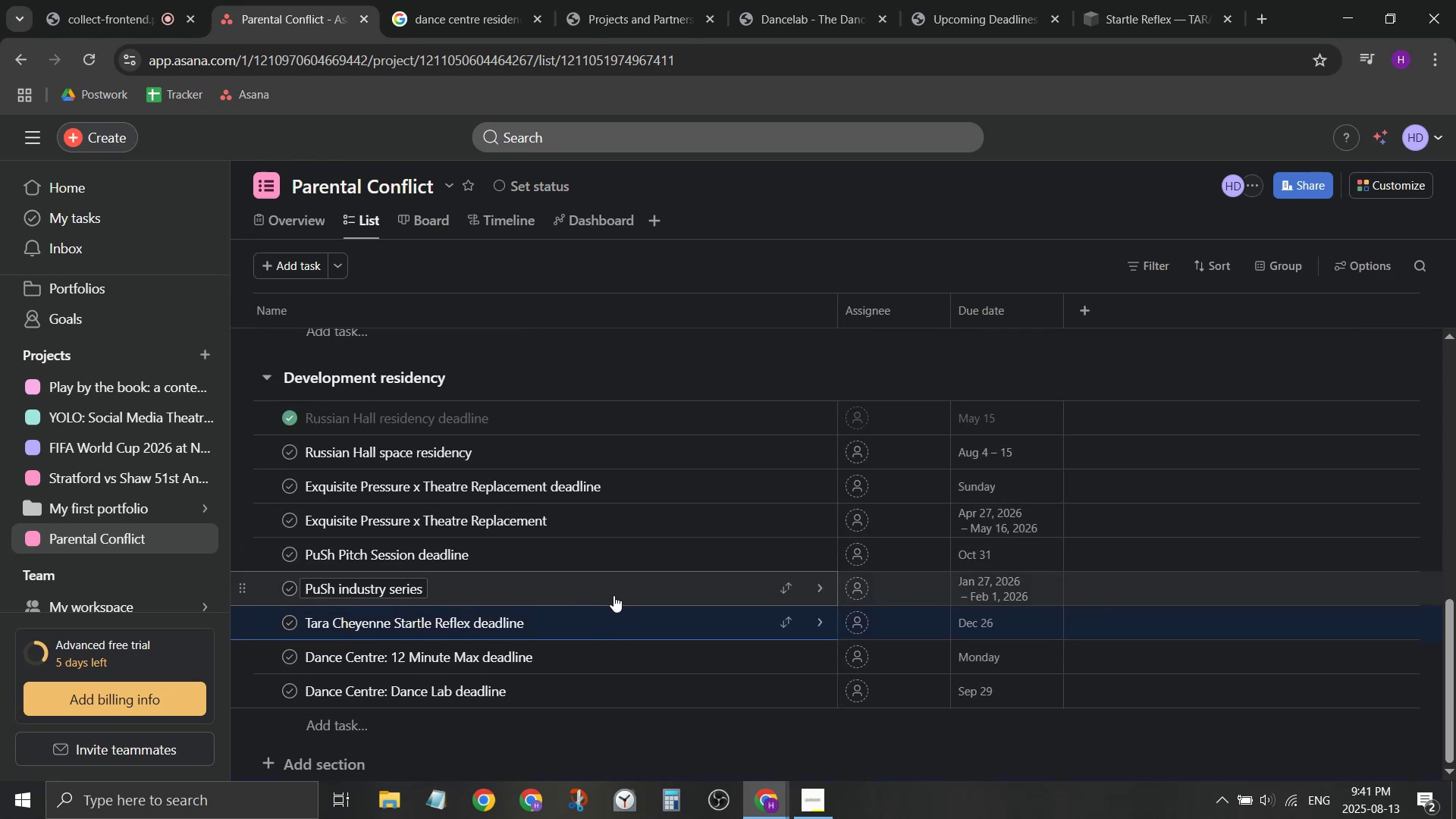 
left_click([613, 595])
 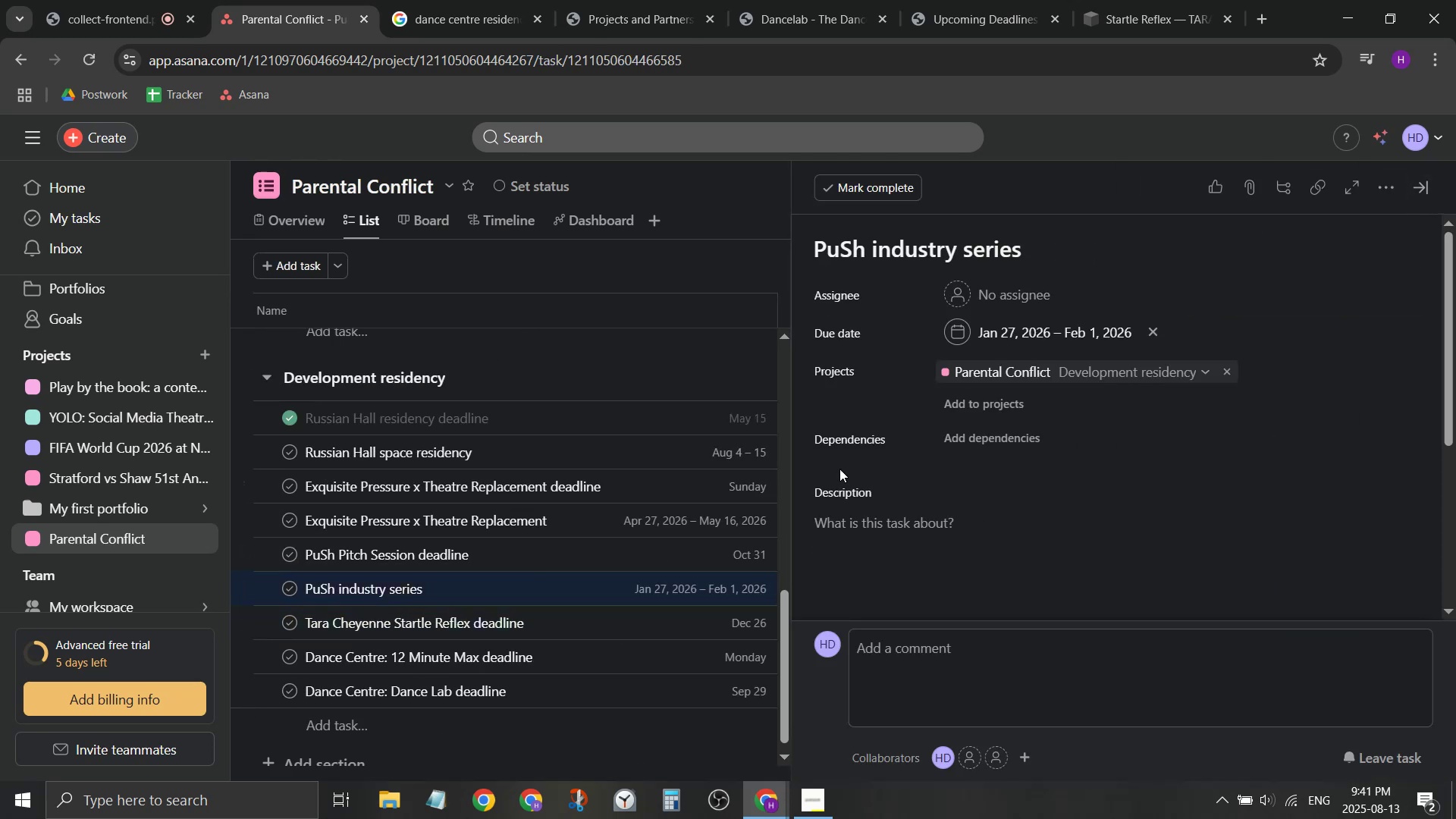 
hold_key(key=ControlLeft, duration=1.19)
left_click([570, 515])
 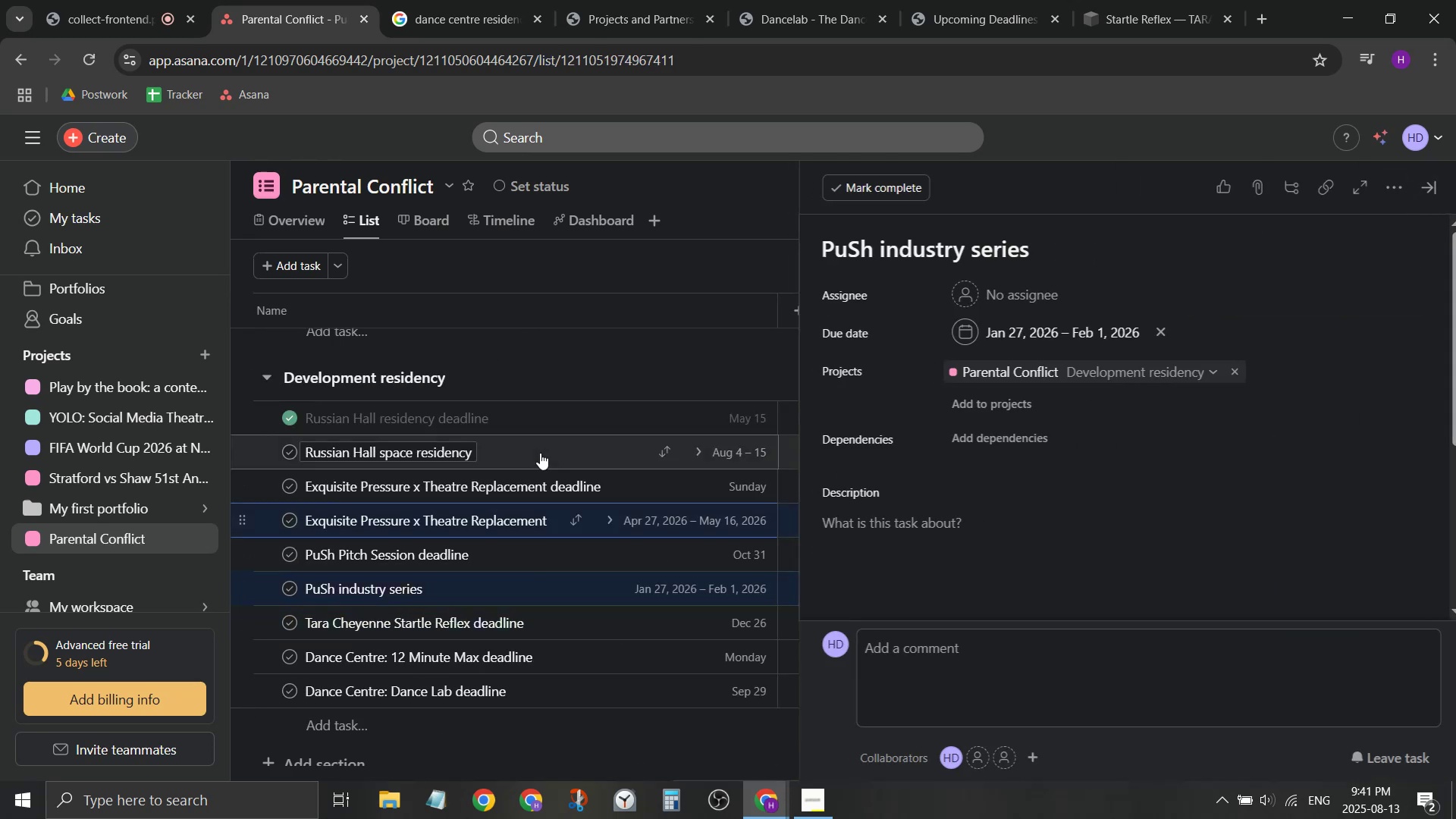 
double_click([540, 453])
 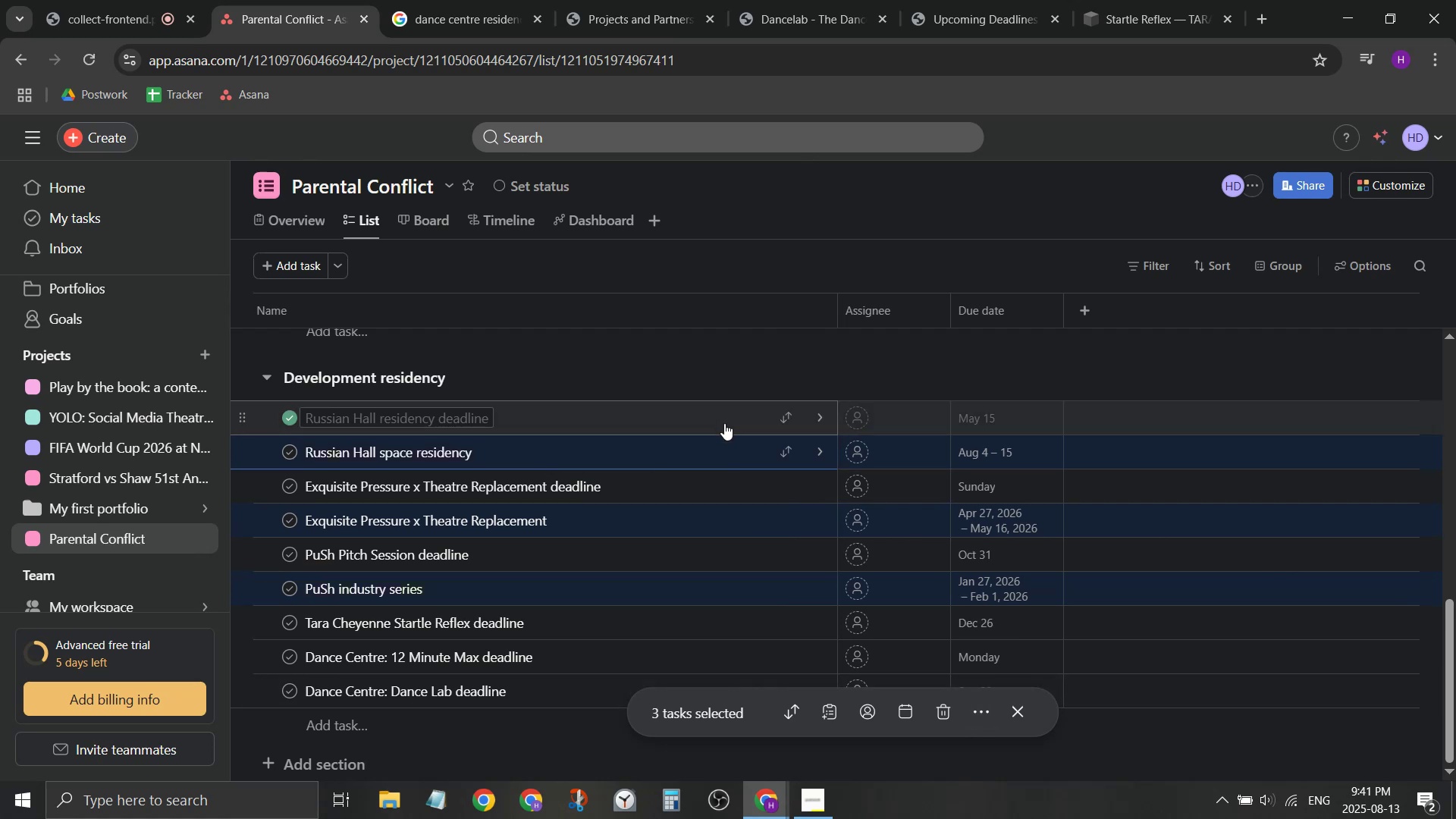 
left_click([974, 701])
 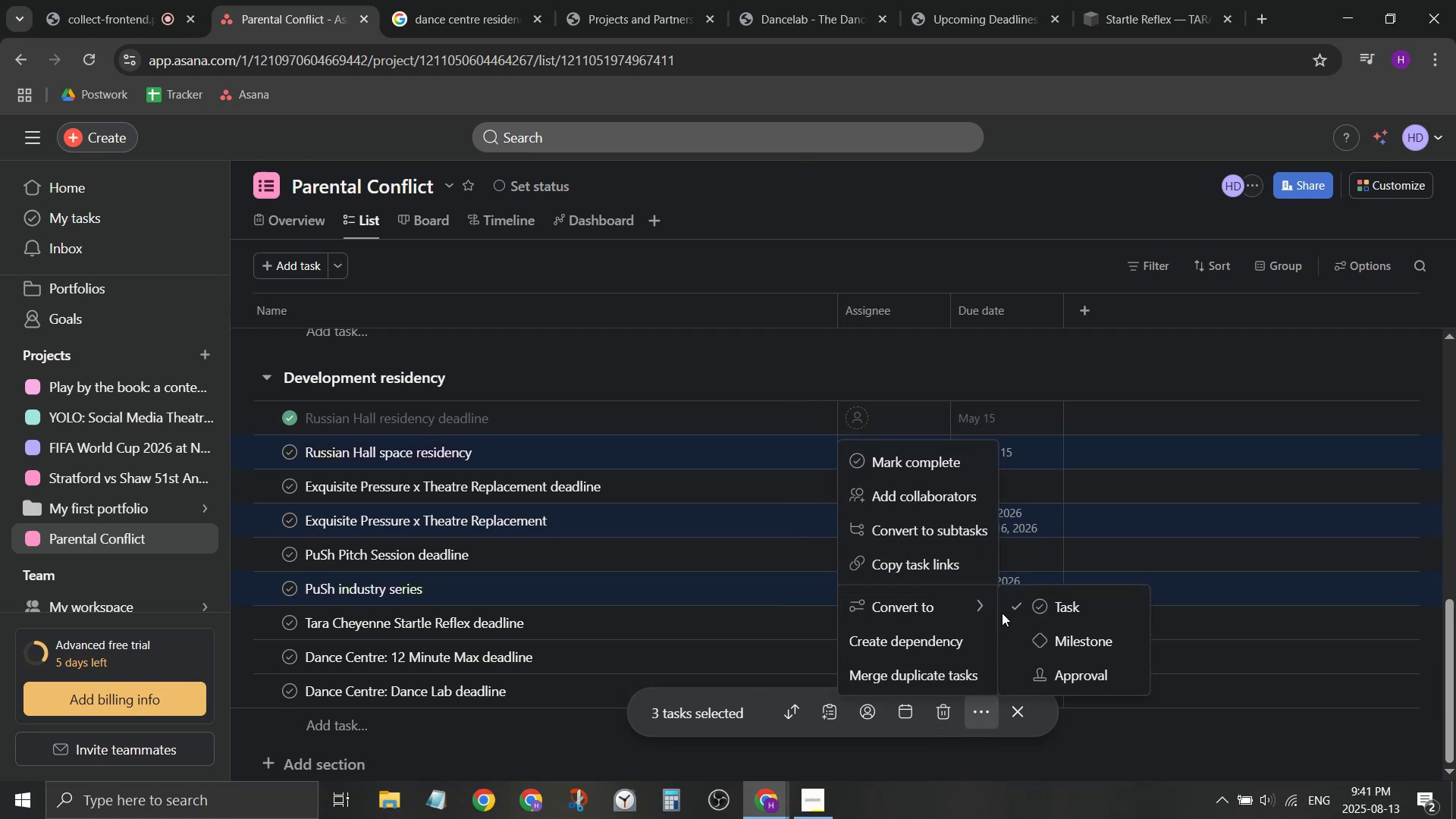 
left_click([1114, 652])
 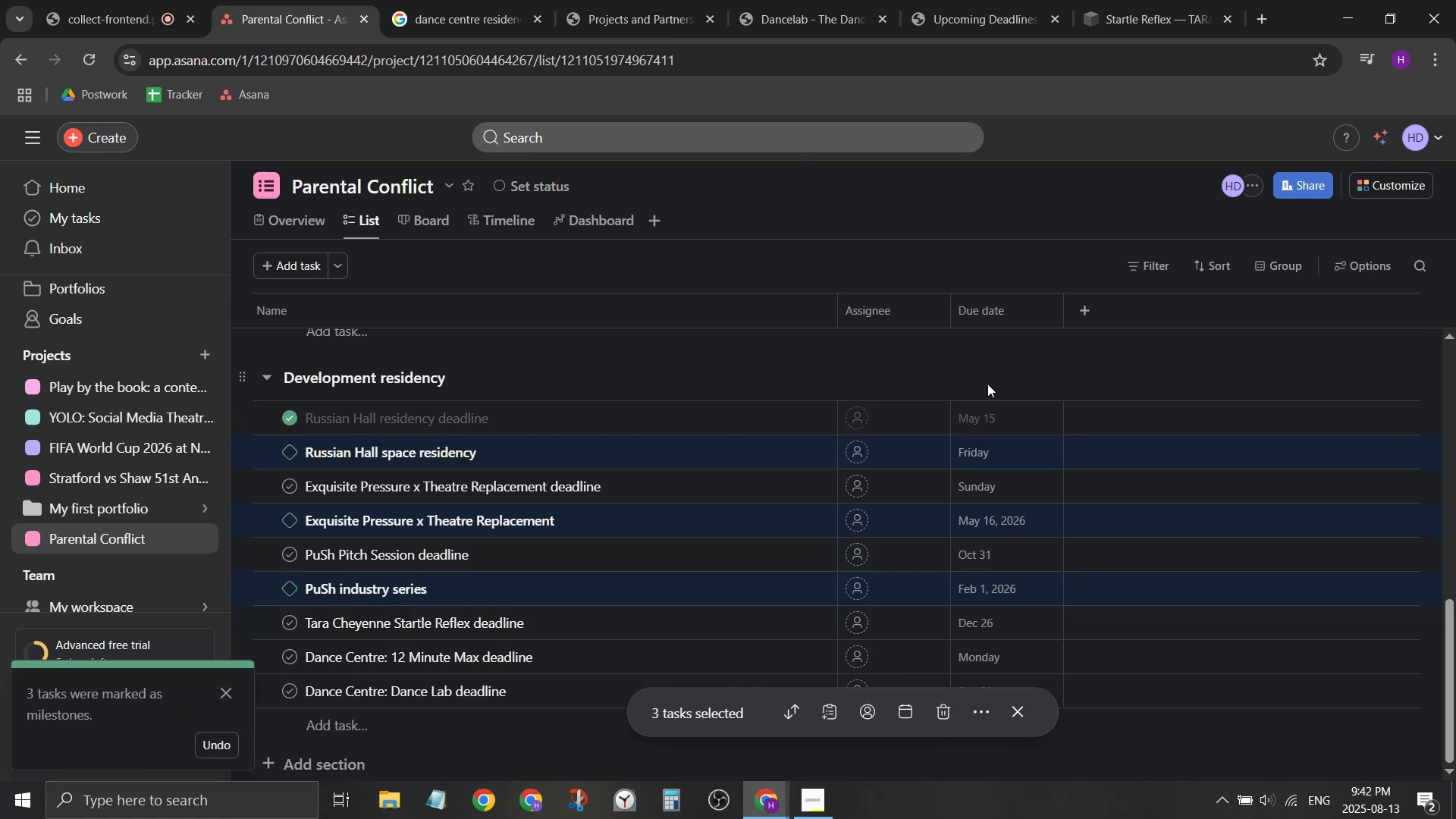 
wait(5.39)
 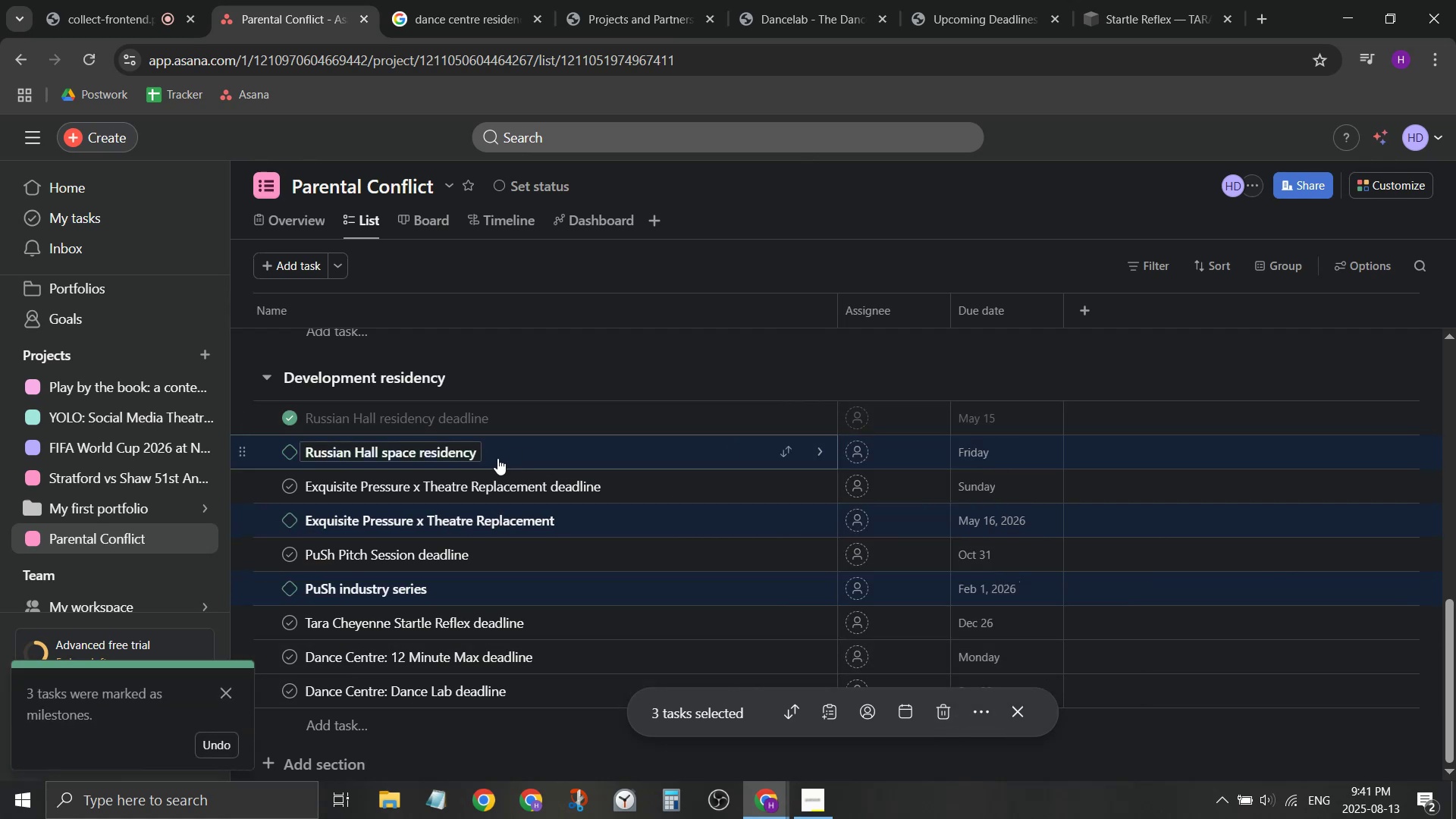 
left_click([1023, 723])
 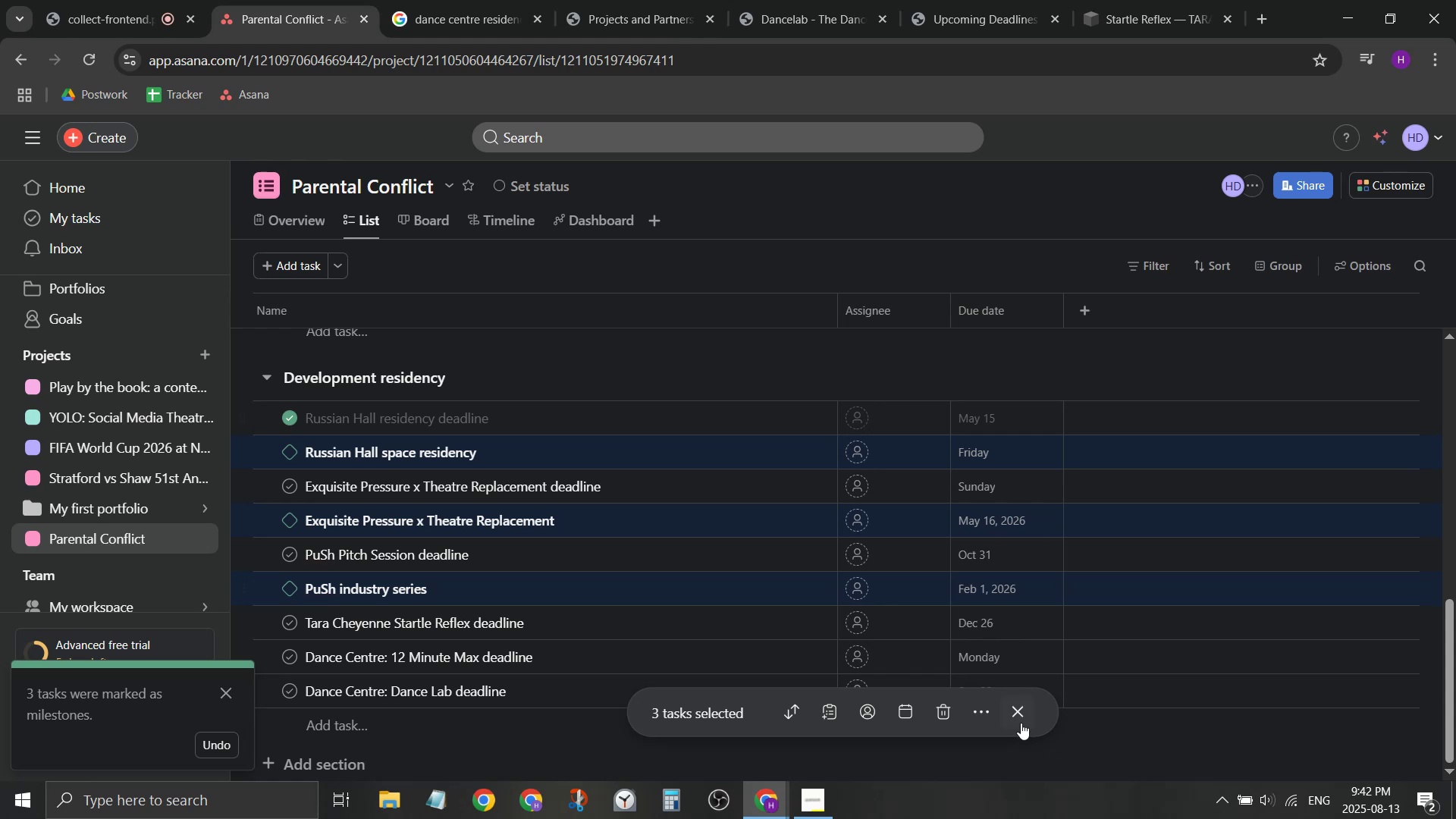 
left_click([1018, 708])
 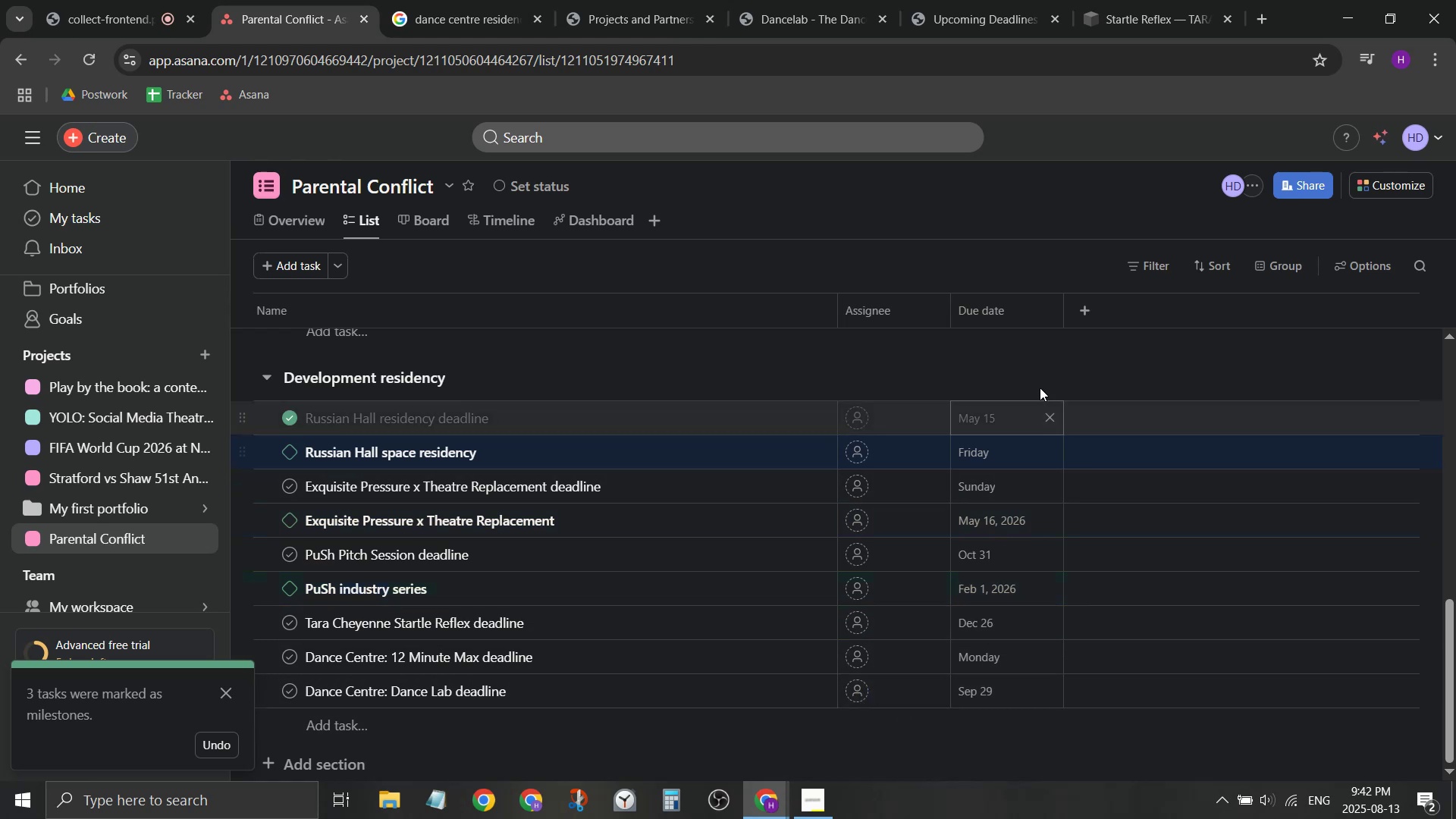 
left_click([1006, 314])
 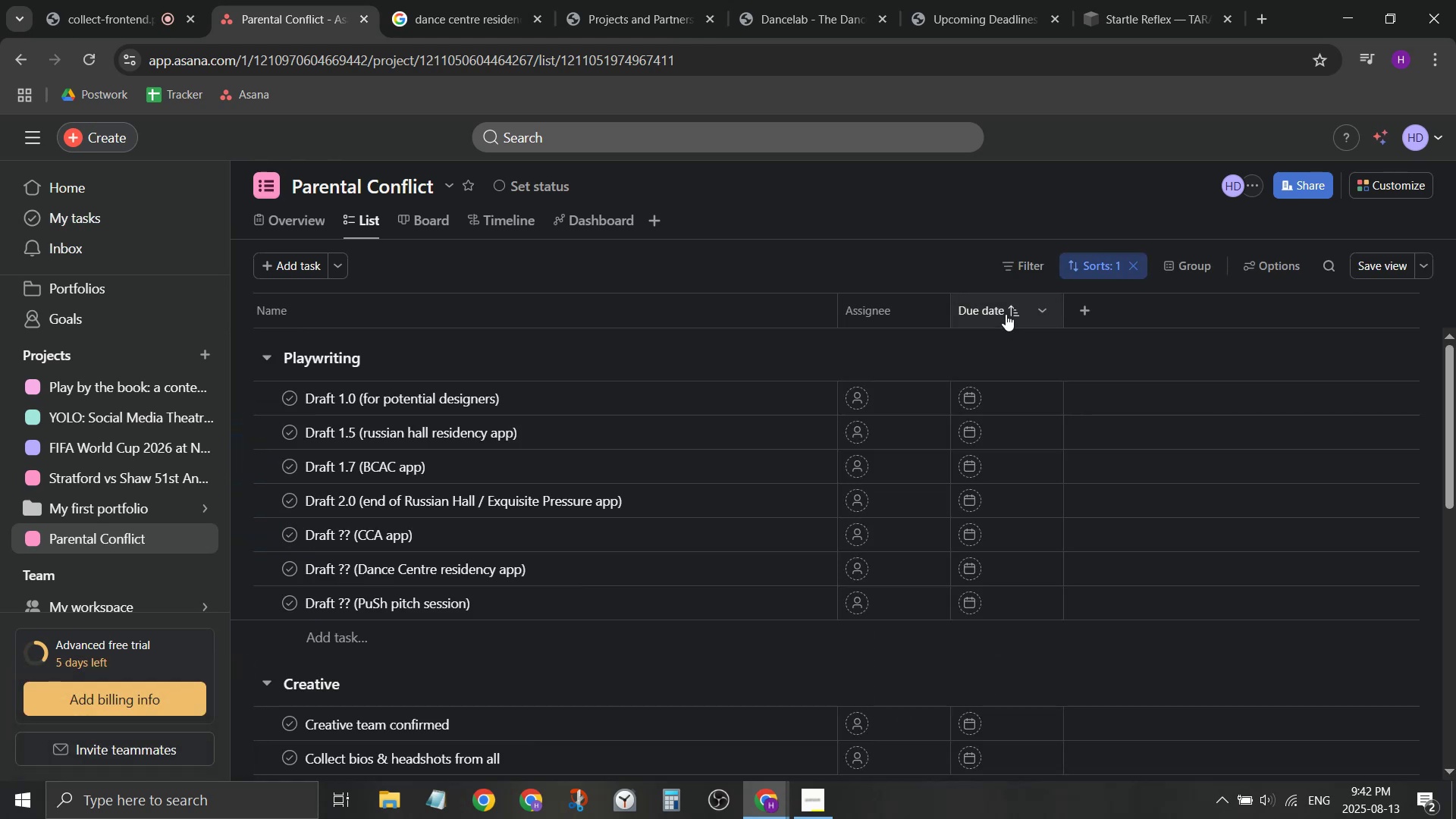 
scroll: coordinate [657, 565], scroll_direction: down, amount: 8.0
 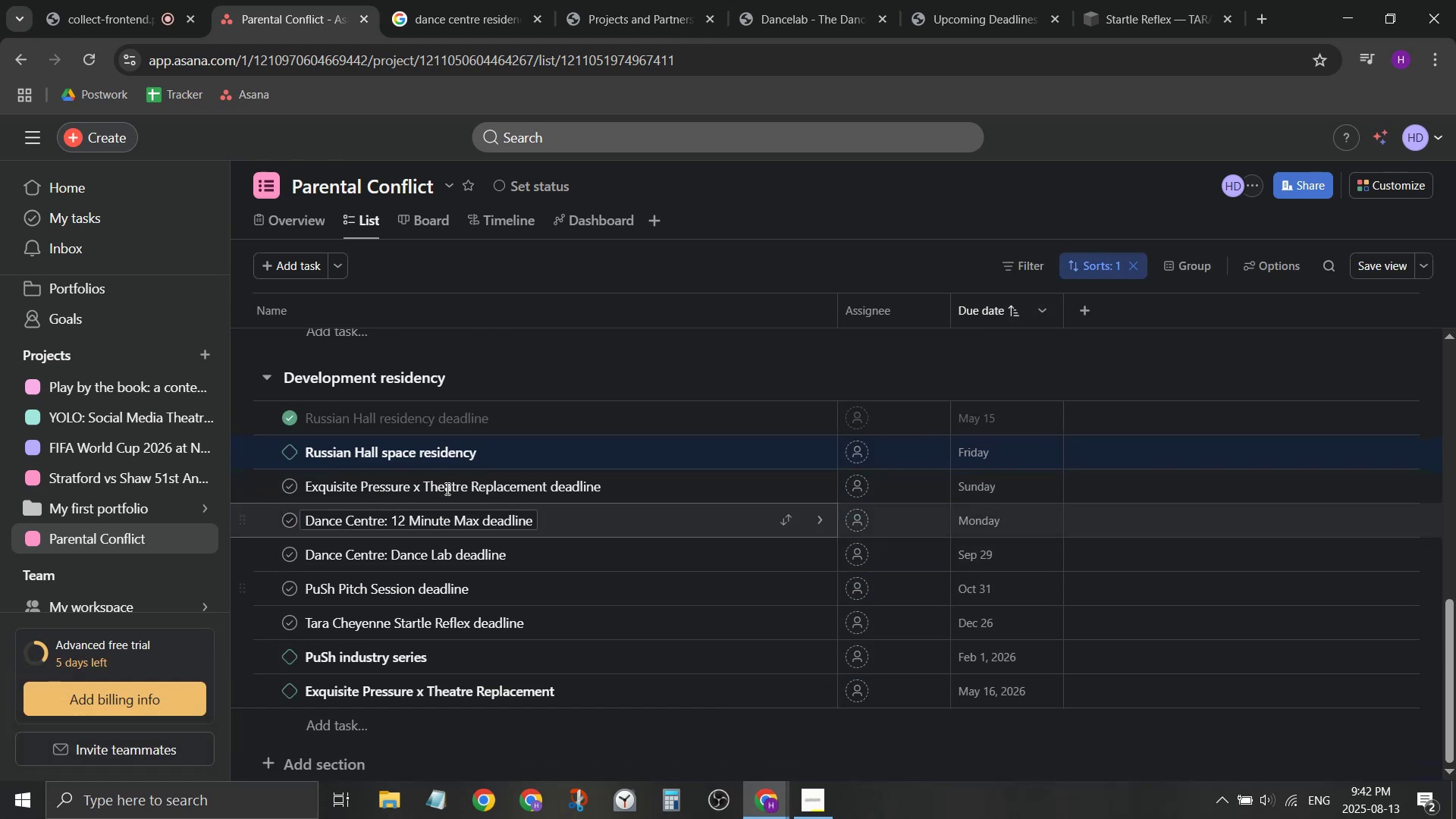 
mouse_move([774, 707])
 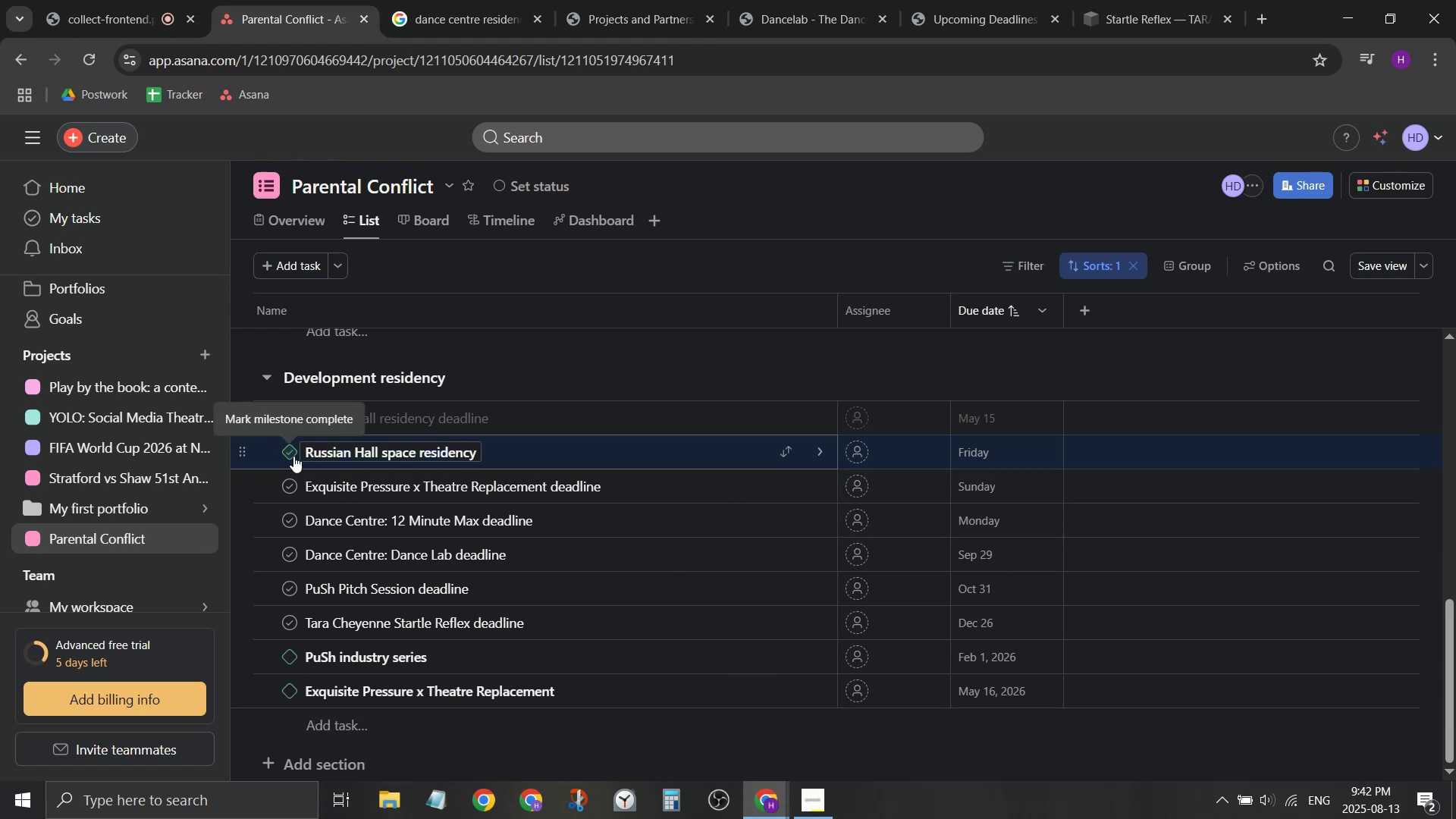 
left_click([293, 456])
 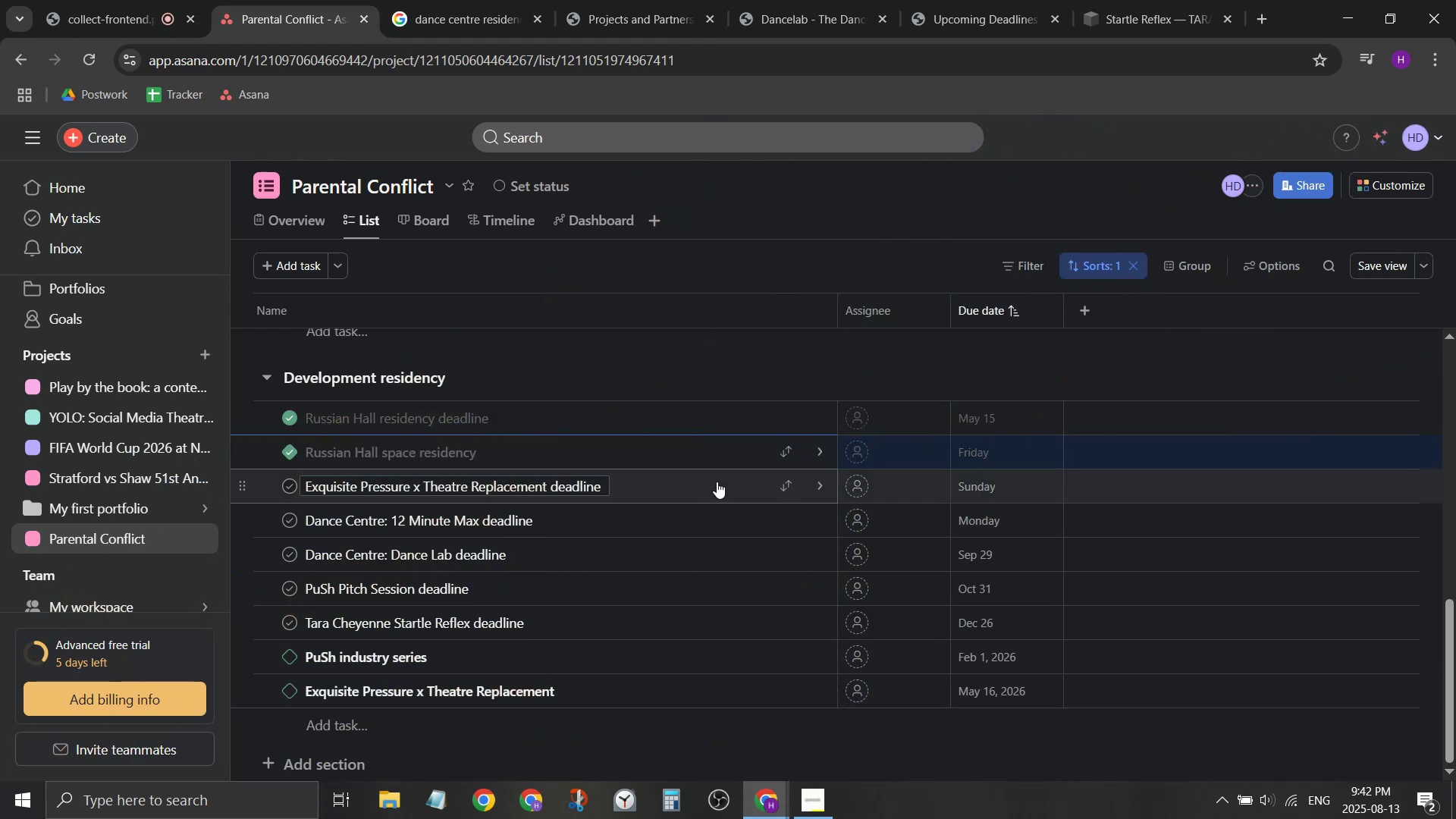 
wait(9.01)
 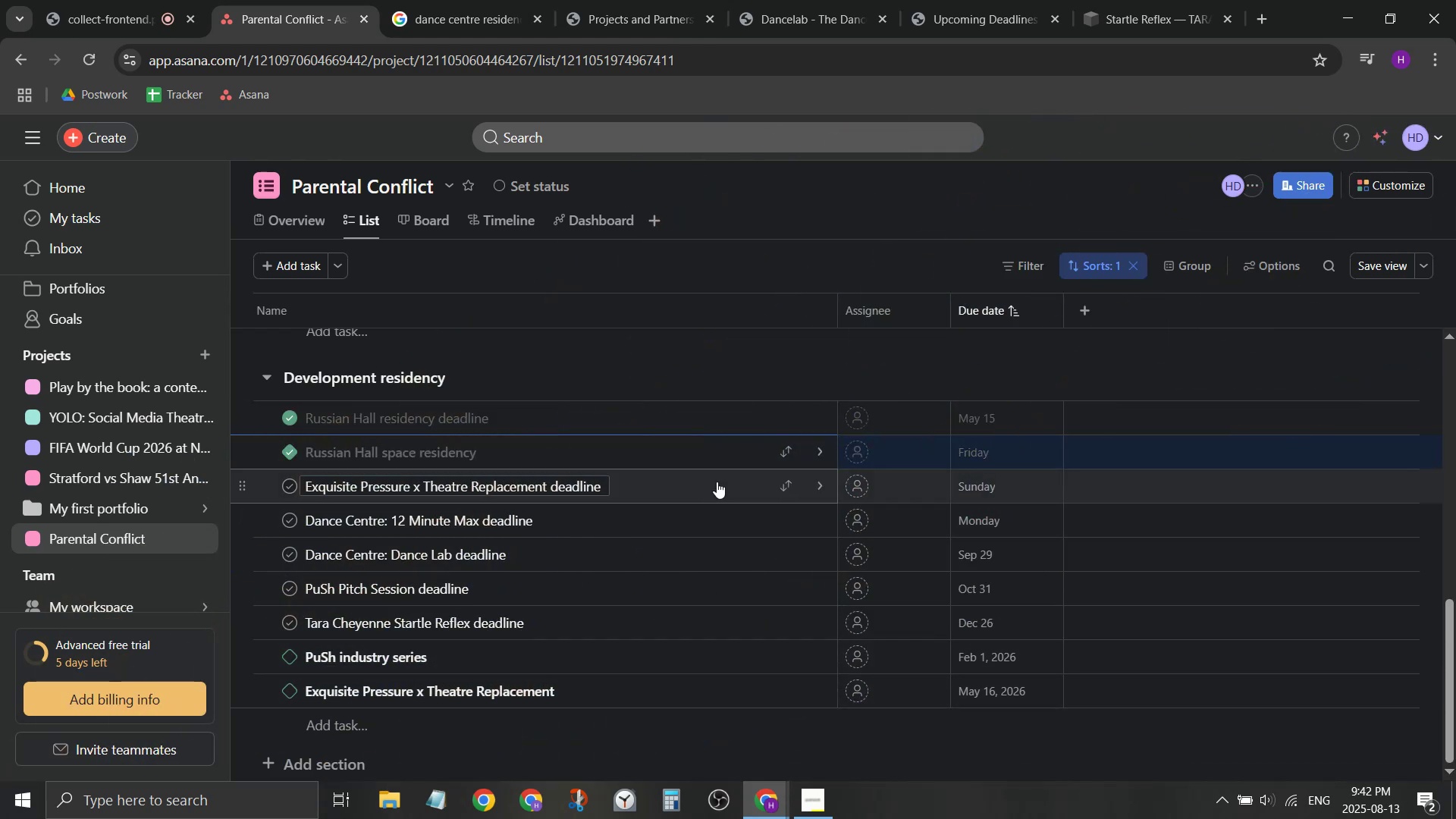 
left_click([701, 491])
 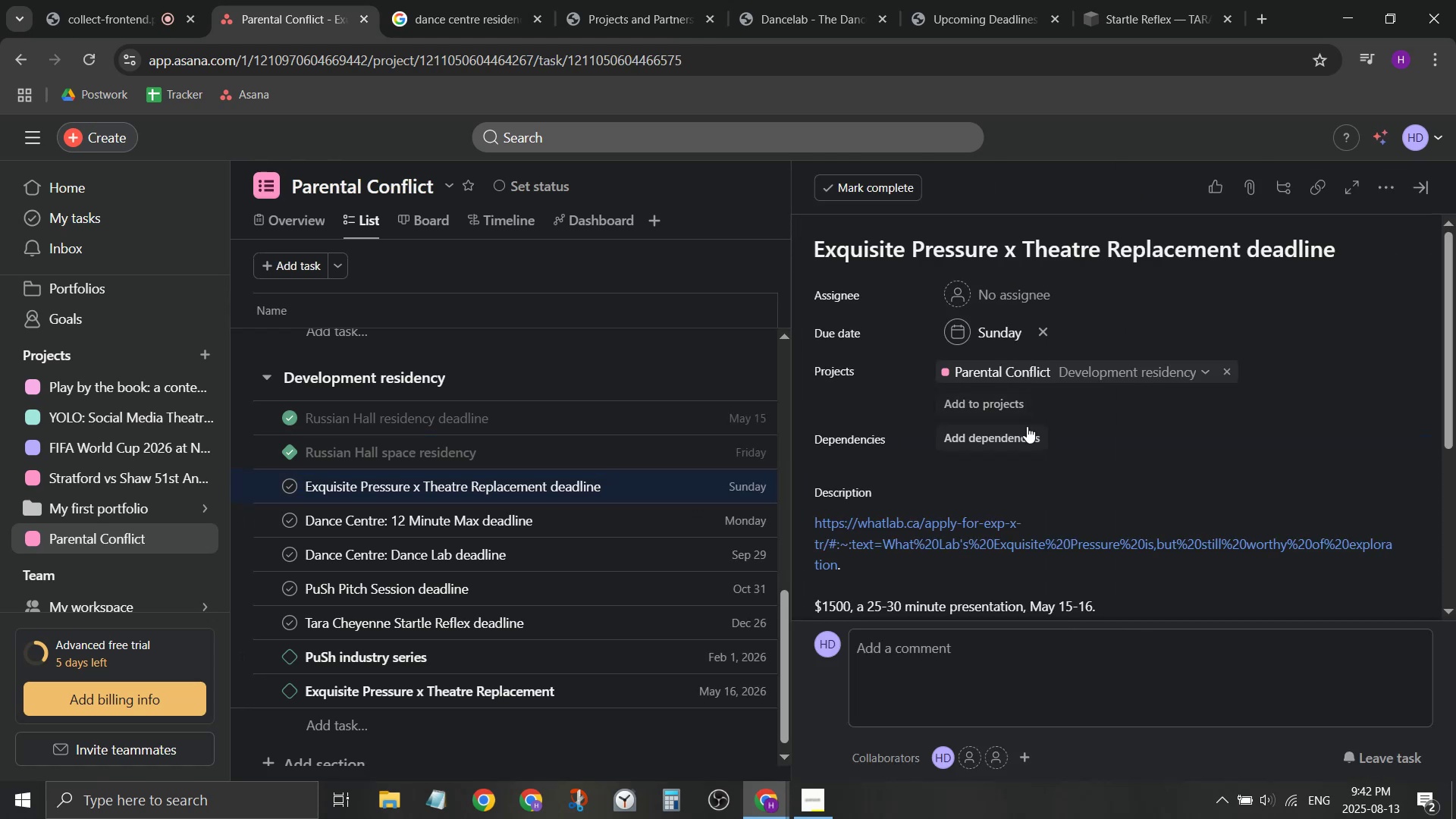 
left_click([1021, 439])
 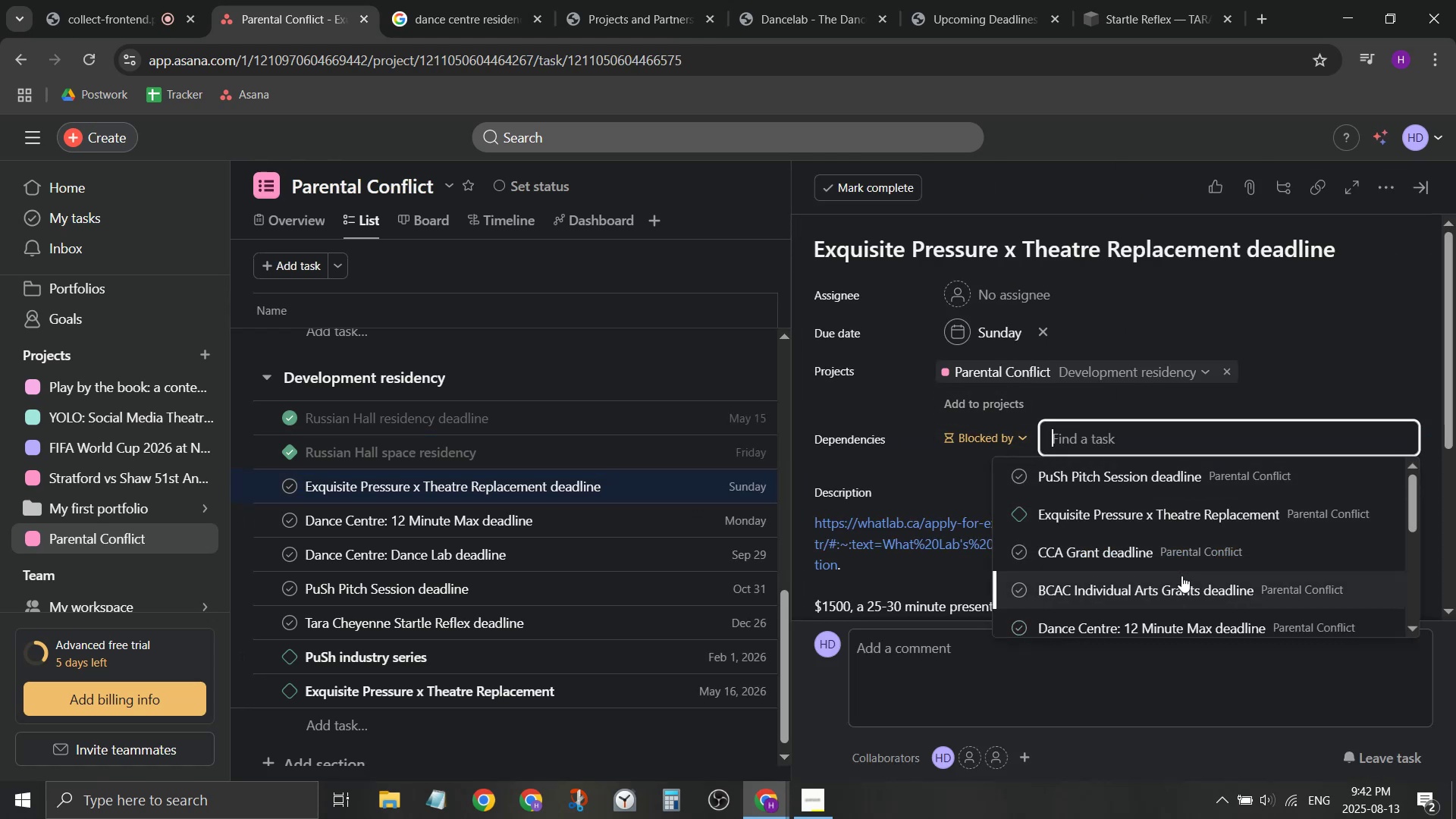 
scroll: coordinate [1257, 559], scroll_direction: down, amount: 4.0
 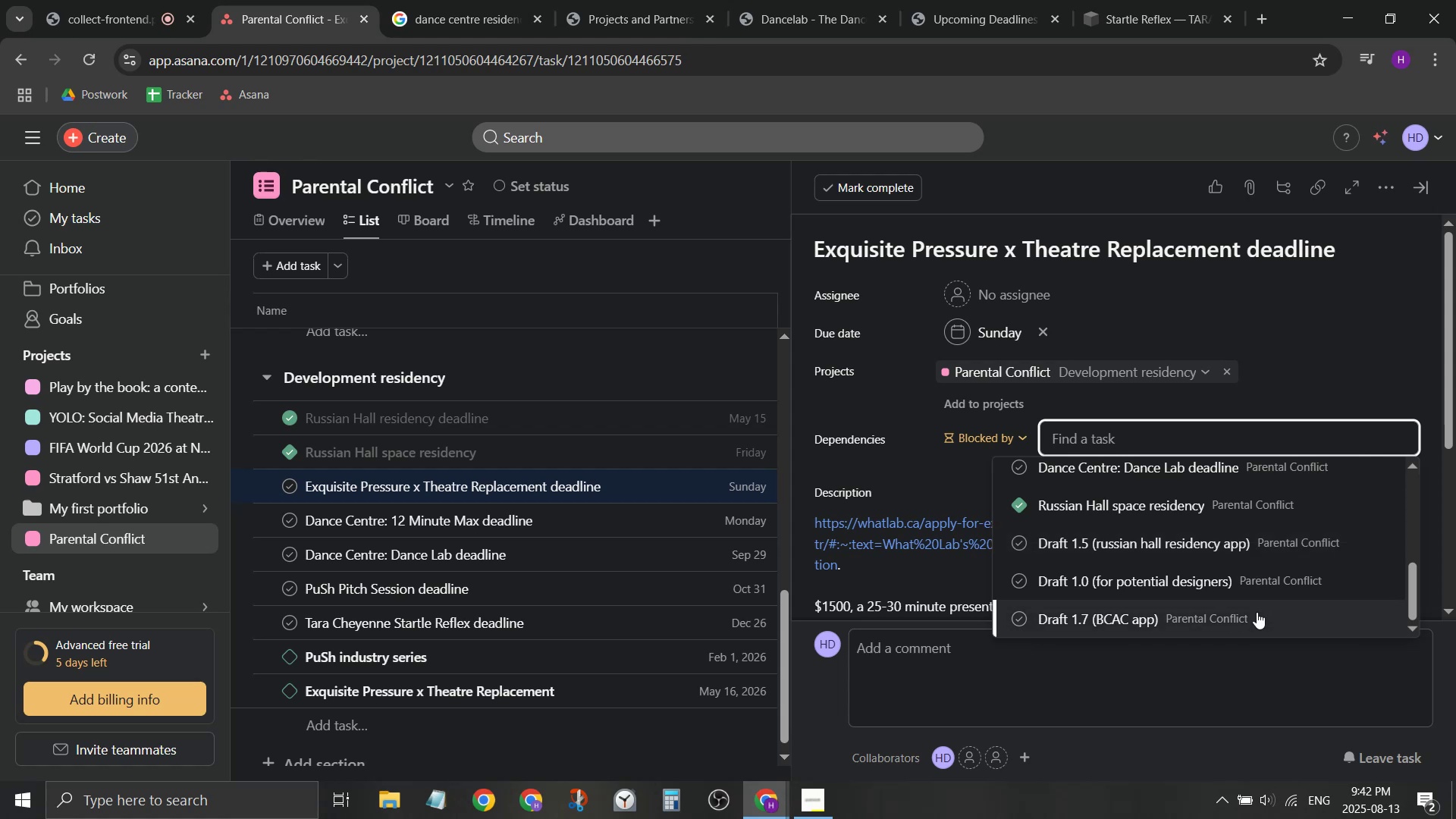 
scroll: coordinate [1257, 612], scroll_direction: none, amount: 0.0
 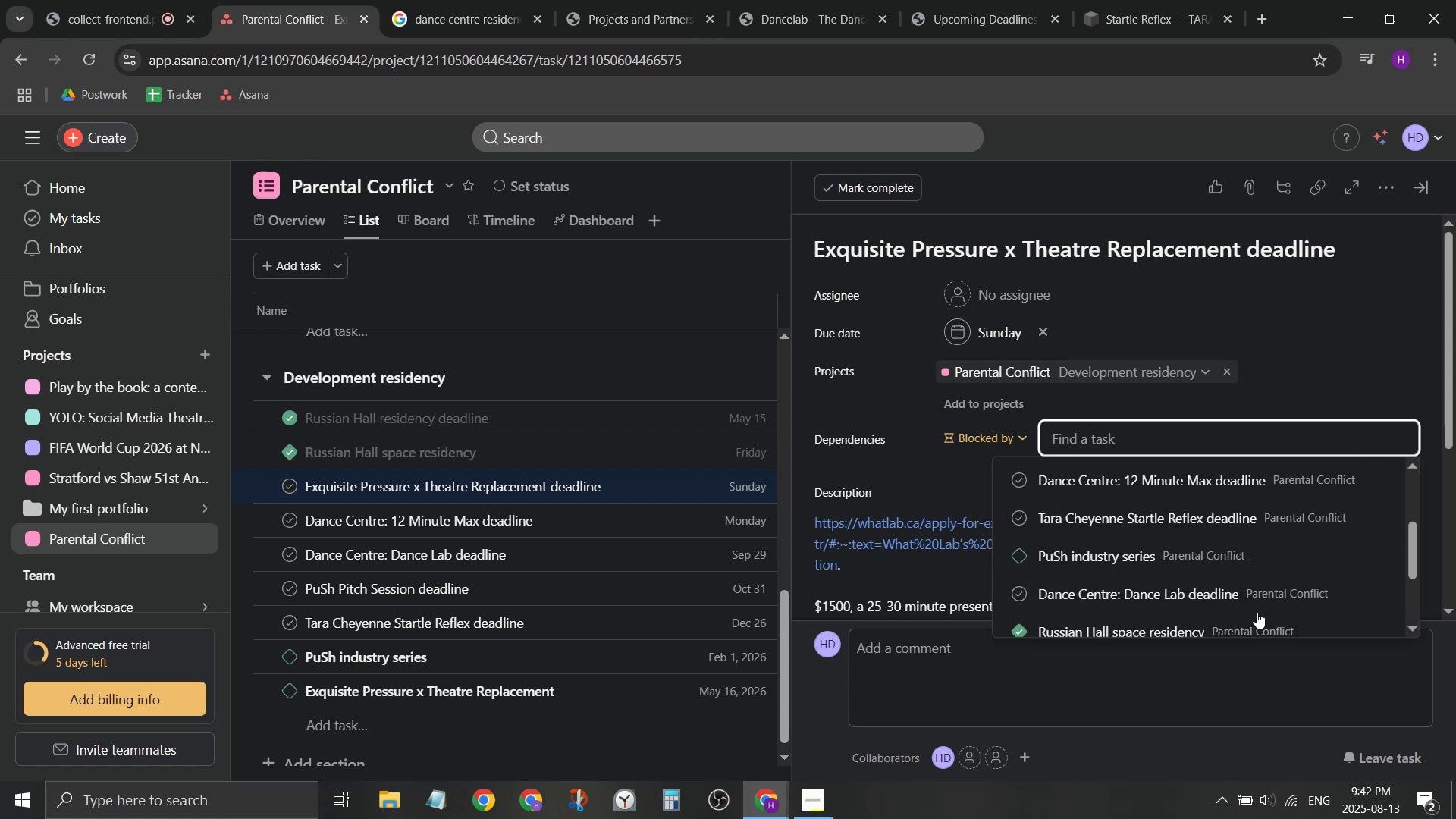 
scroll: coordinate [1257, 612], scroll_direction: up, amount: 2.0
 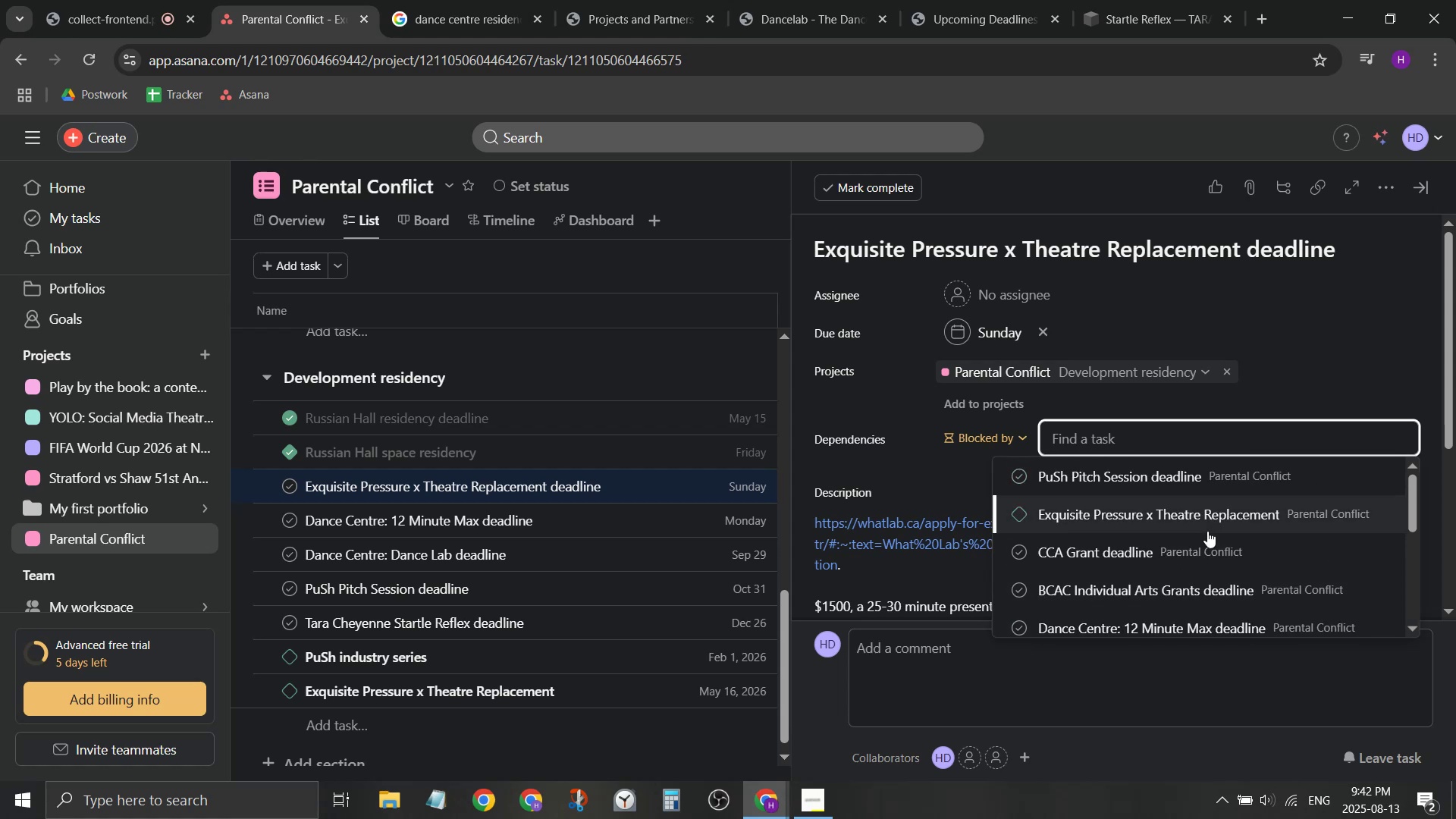 
type(drad)
key(Backspace)
 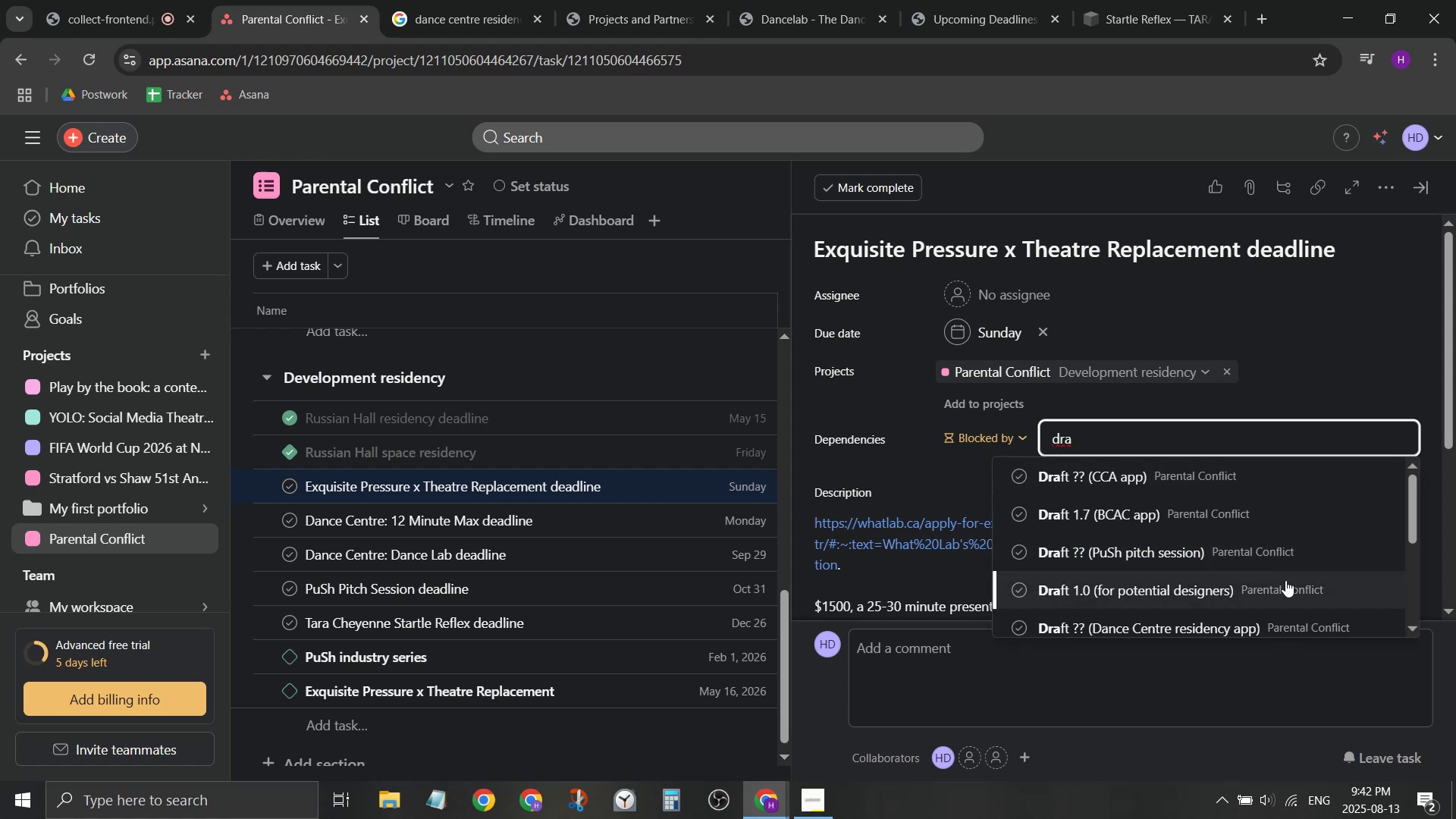 
scroll: coordinate [1284, 553], scroll_direction: none, amount: 0.0
 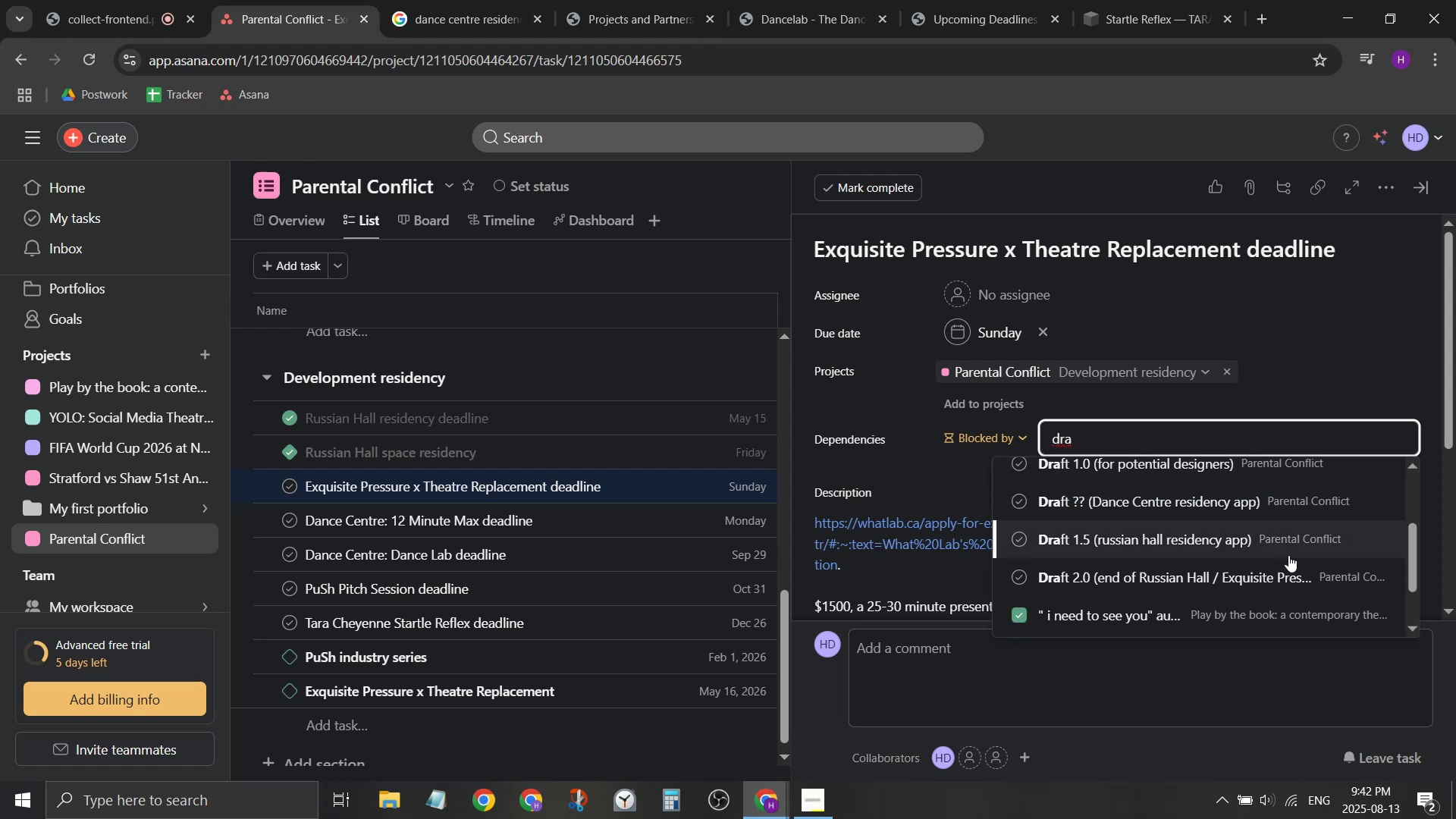 
mouse_move([1305, 582])
 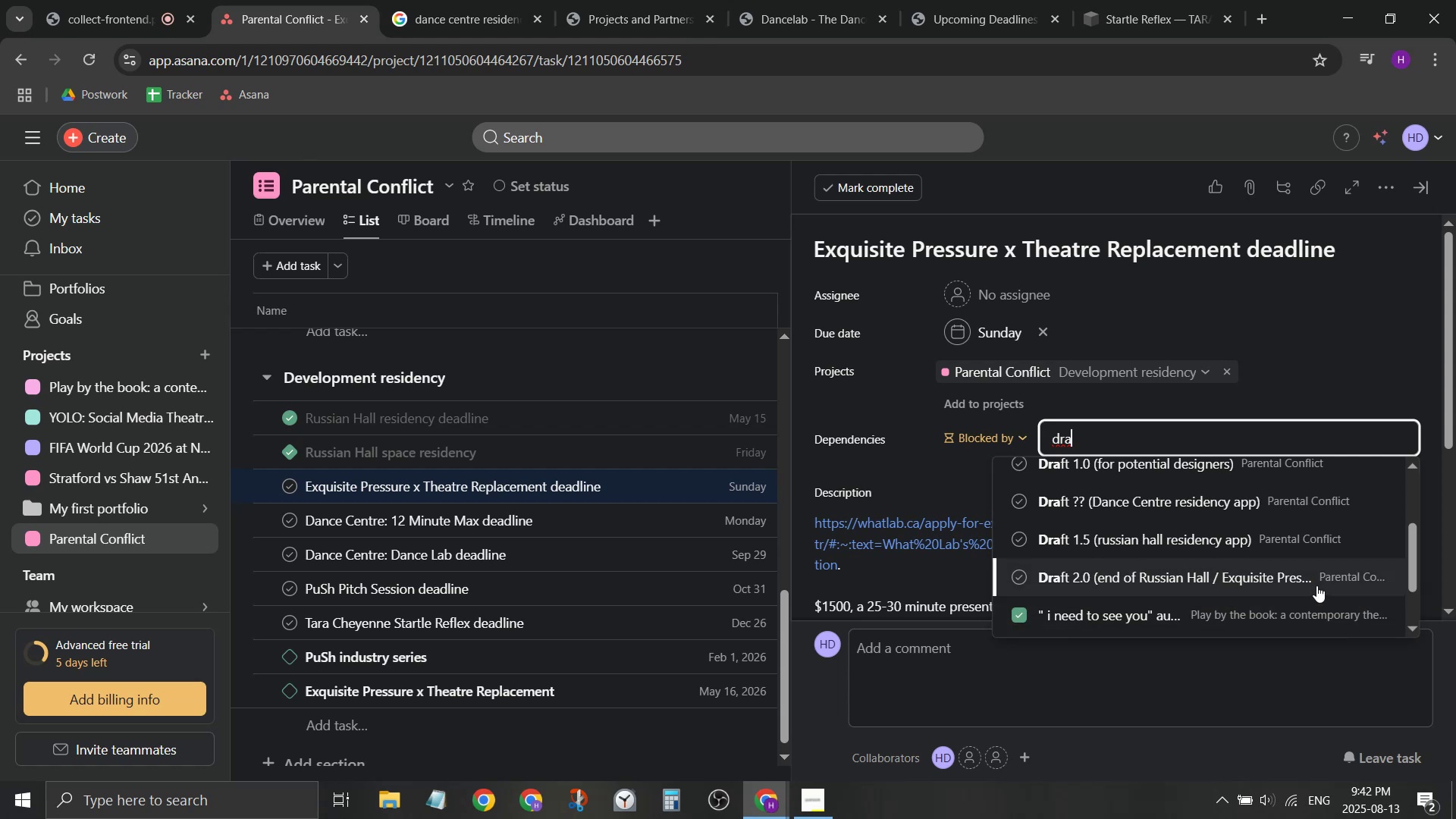 
left_click([1316, 585])
 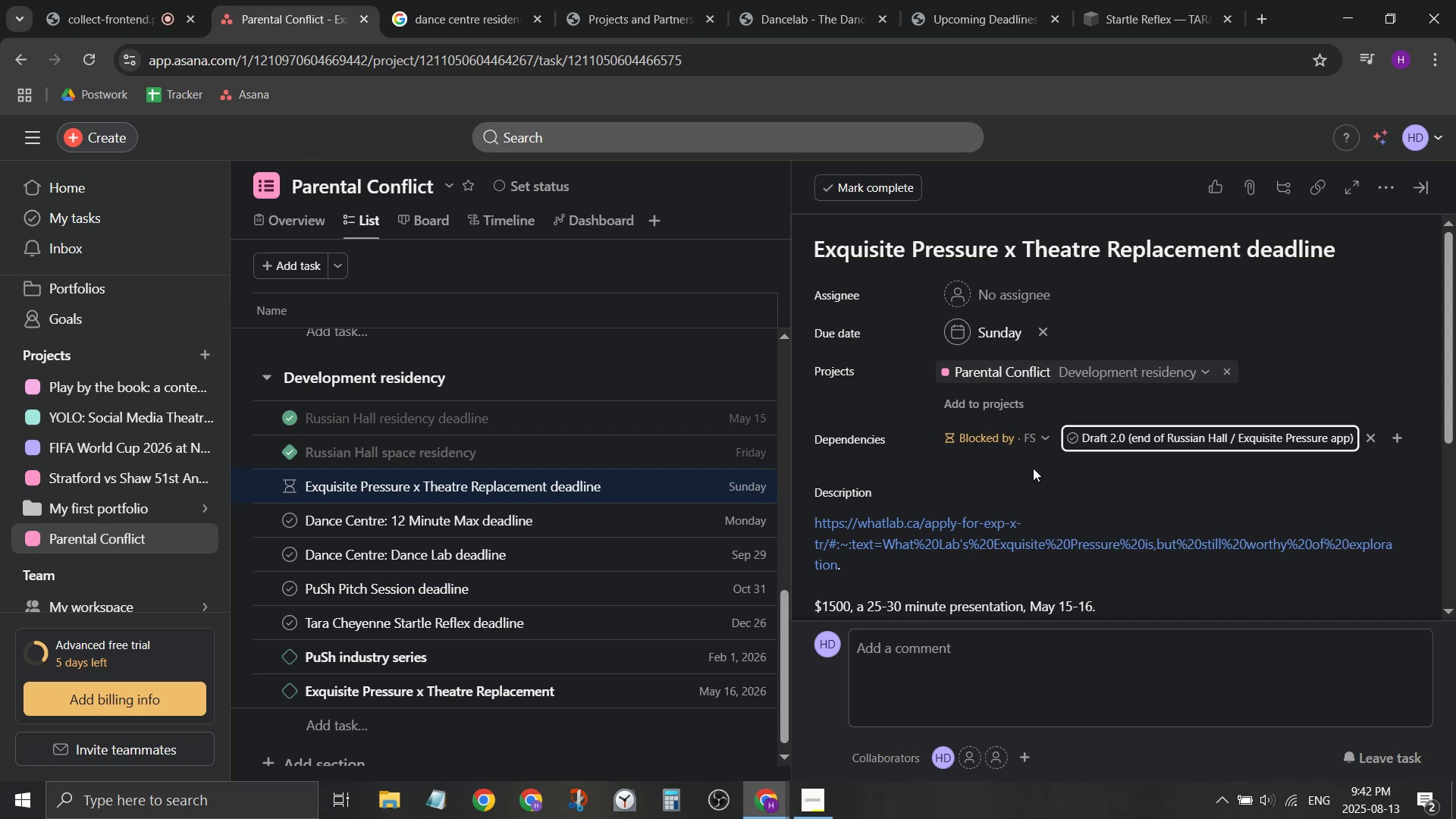 
left_click([1032, 475])
 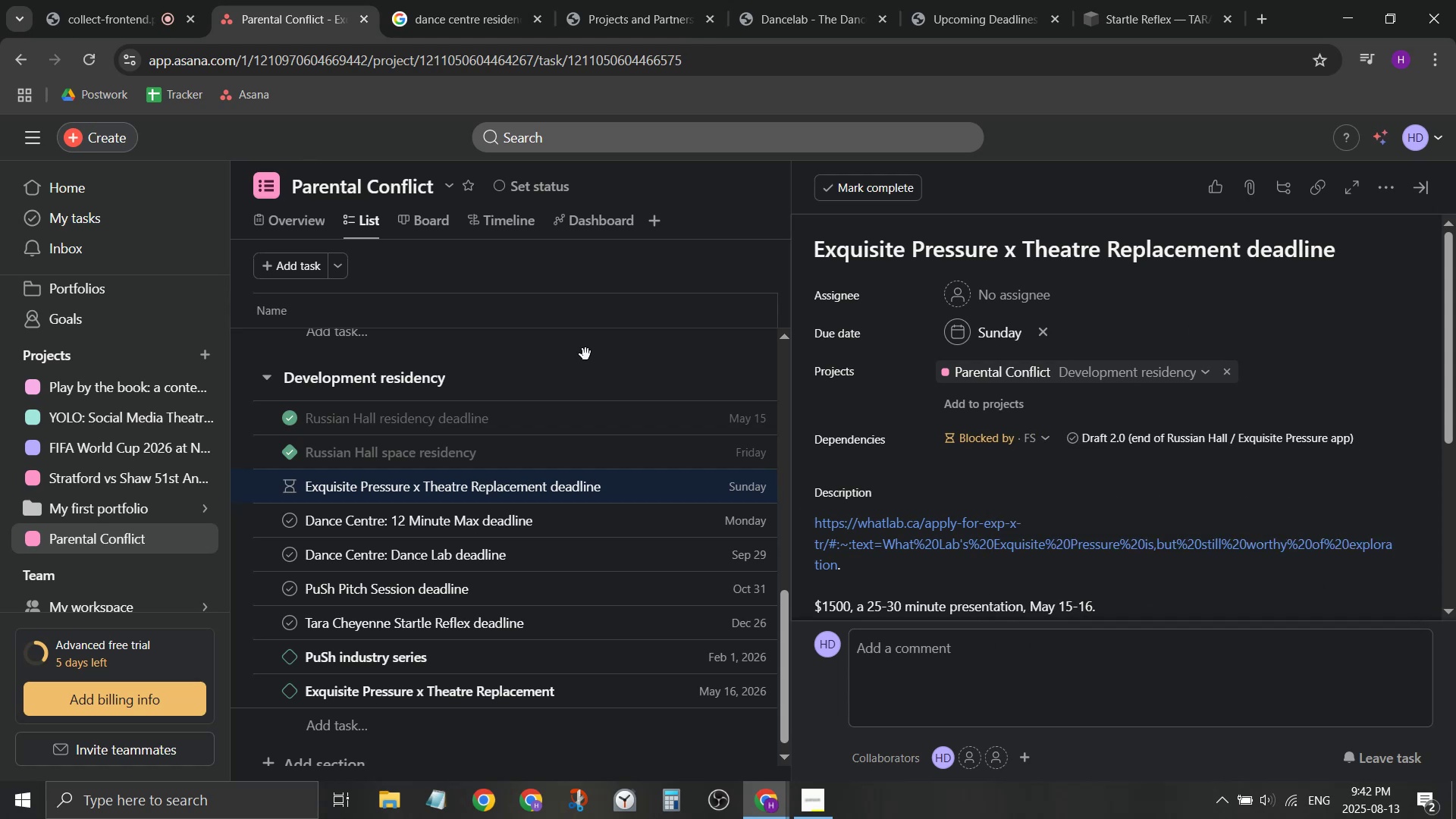 
left_click([571, 419])
 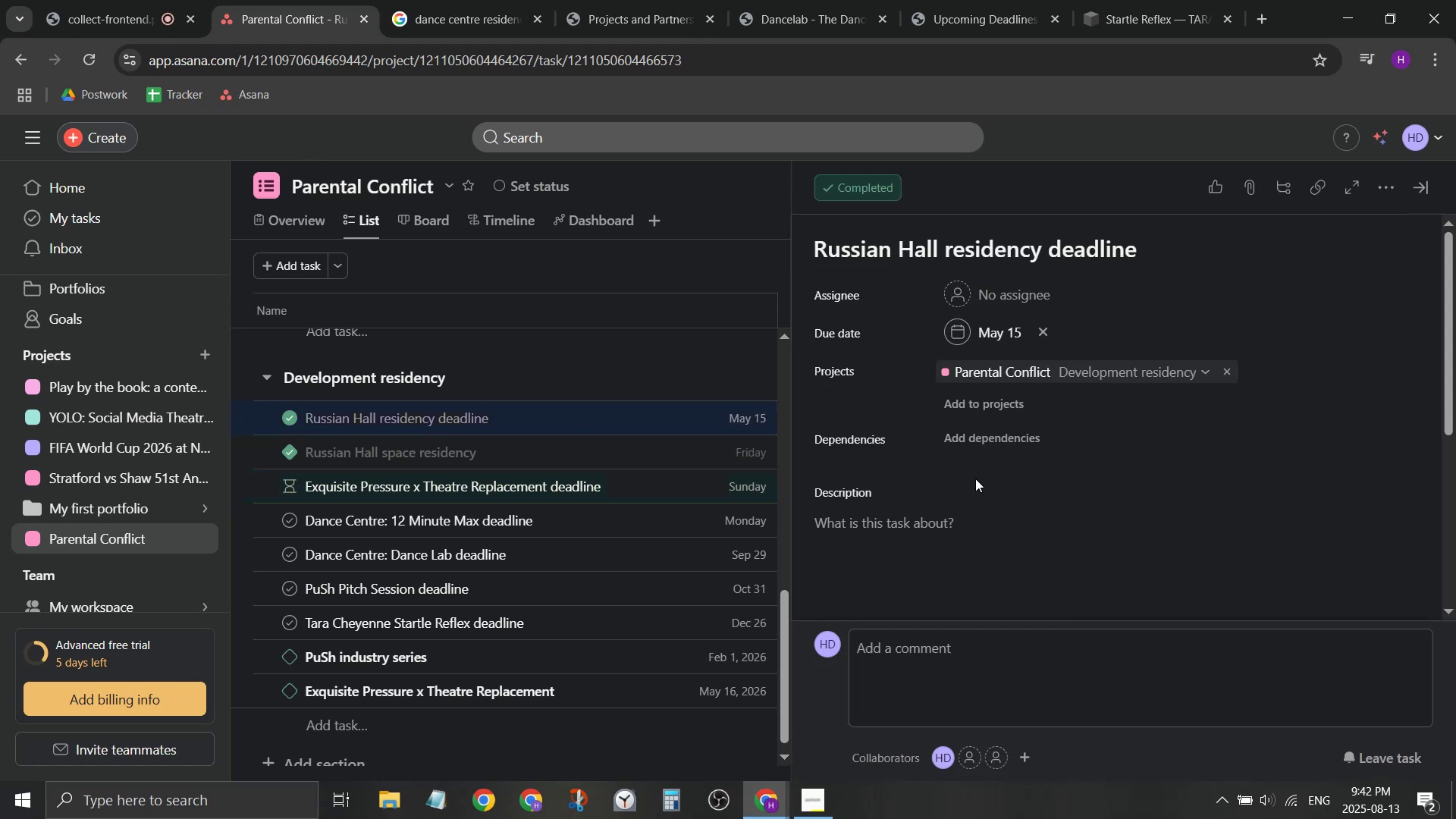 
left_click([993, 441])
 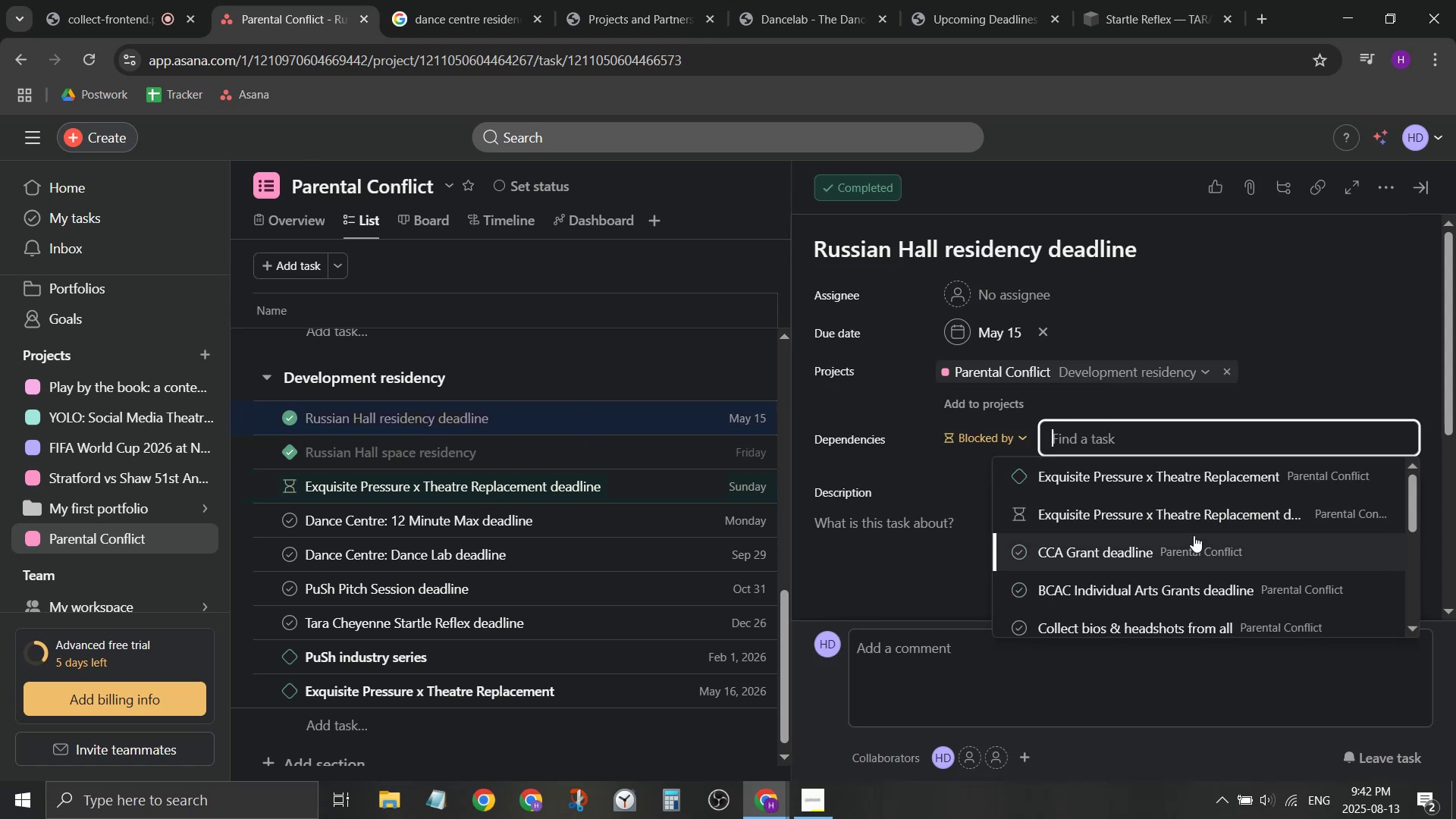 
scroll: coordinate [1201, 544], scroll_direction: down, amount: 4.0
 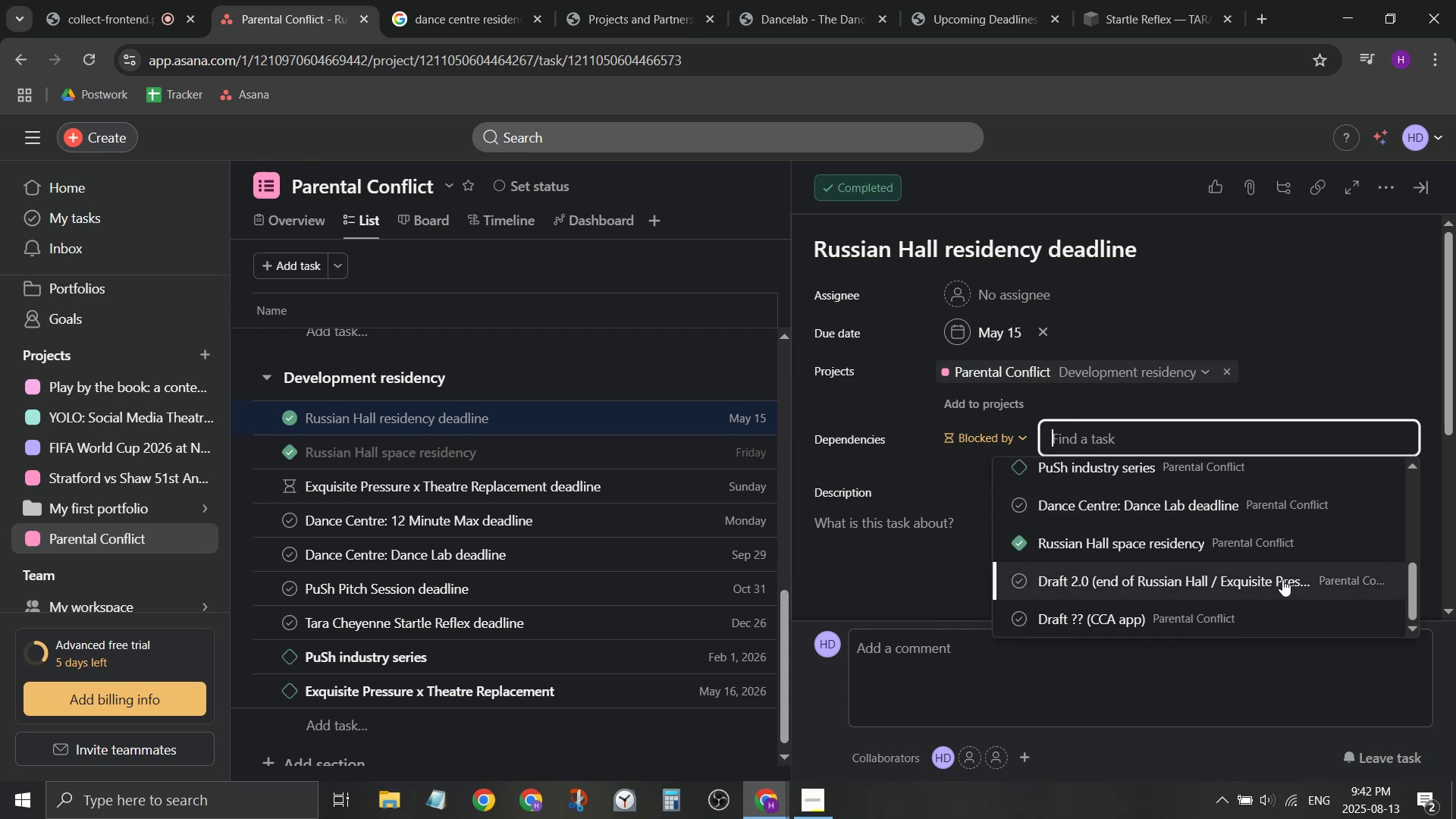 
scroll: coordinate [1282, 579], scroll_direction: up, amount: 2.0
 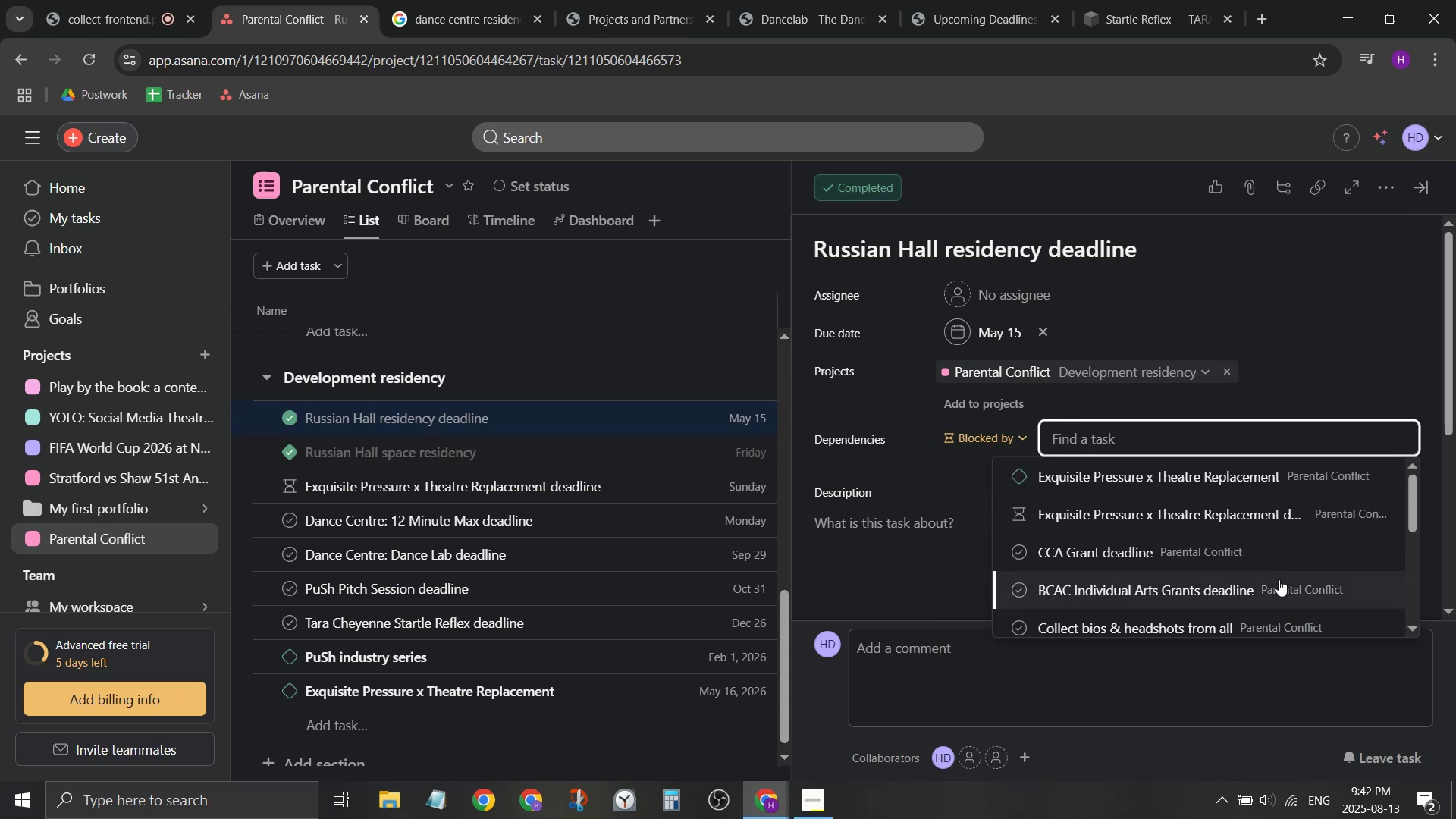 
type(dr)
 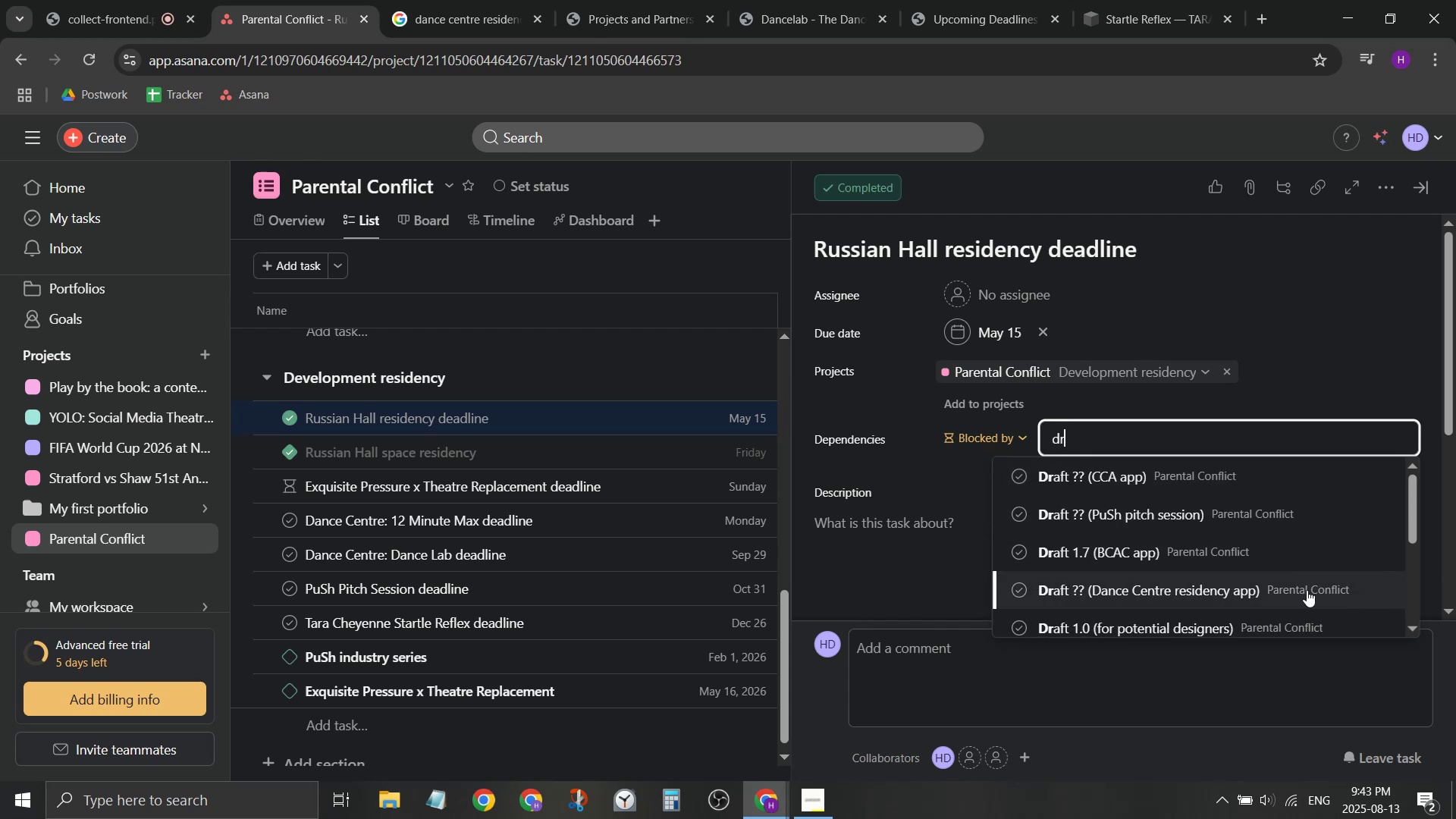 
wait(5.92)
 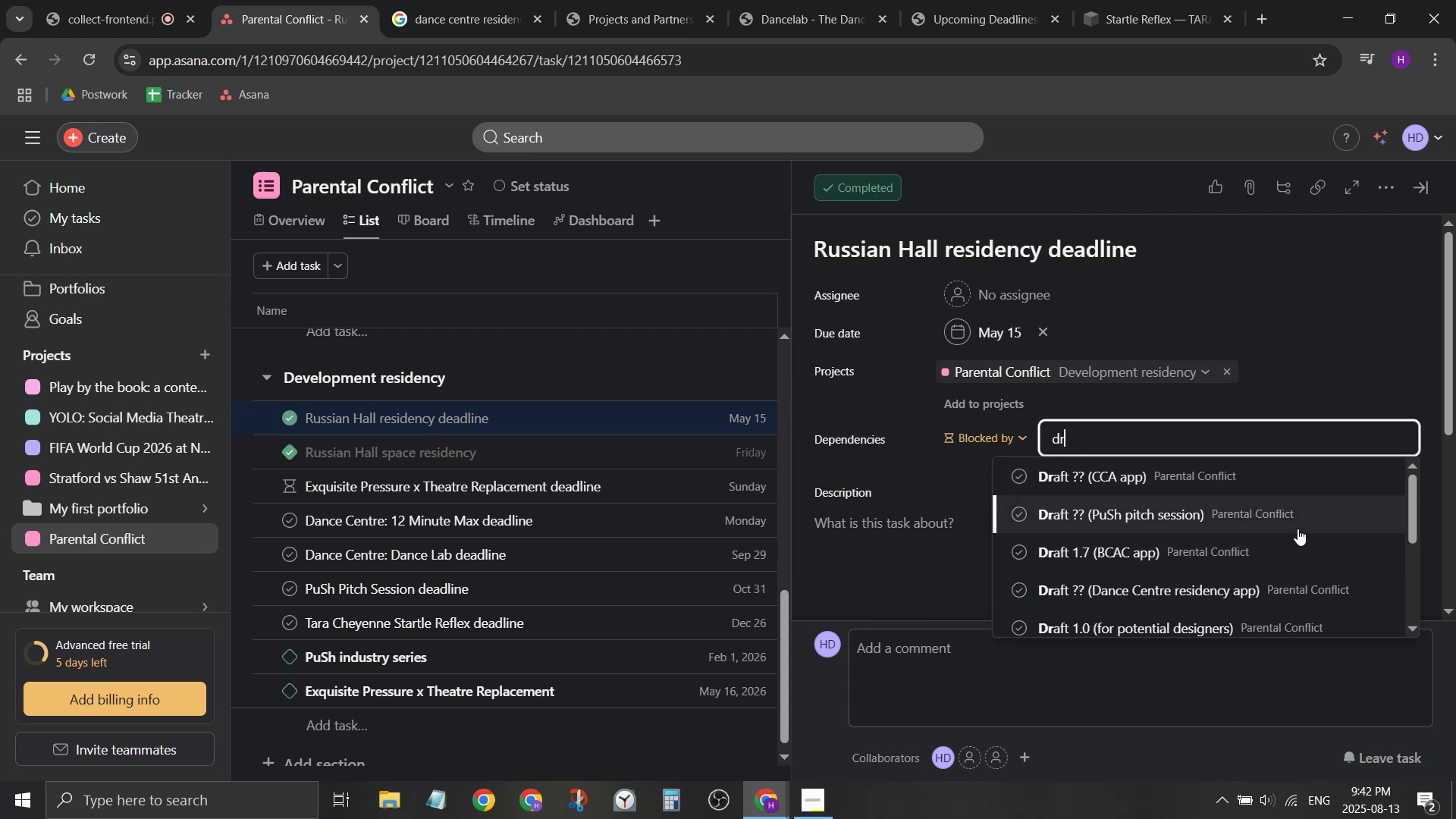 
scroll: coordinate [1313, 590], scroll_direction: none, amount: 0.0
 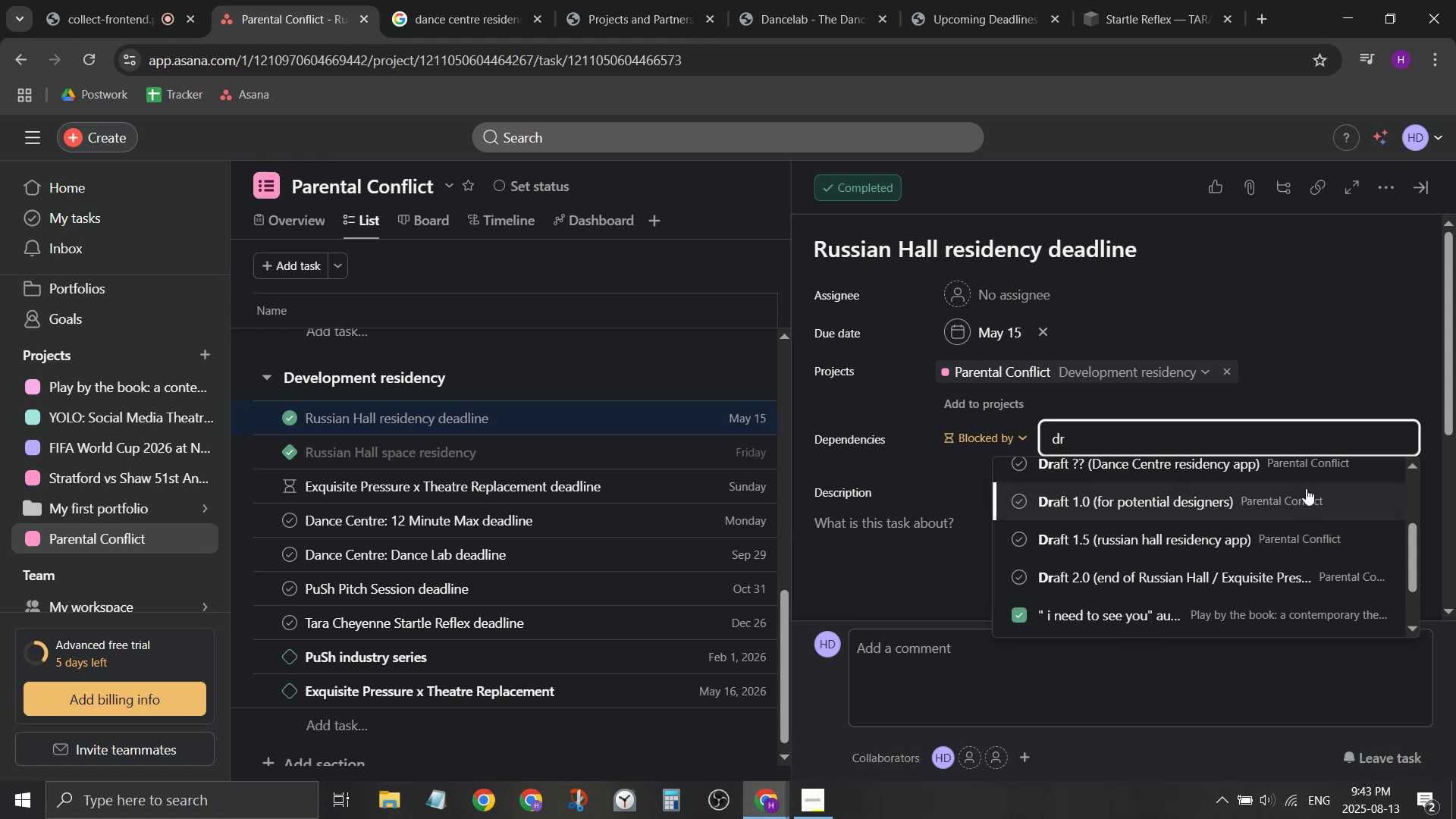 
left_click([1313, 532])
 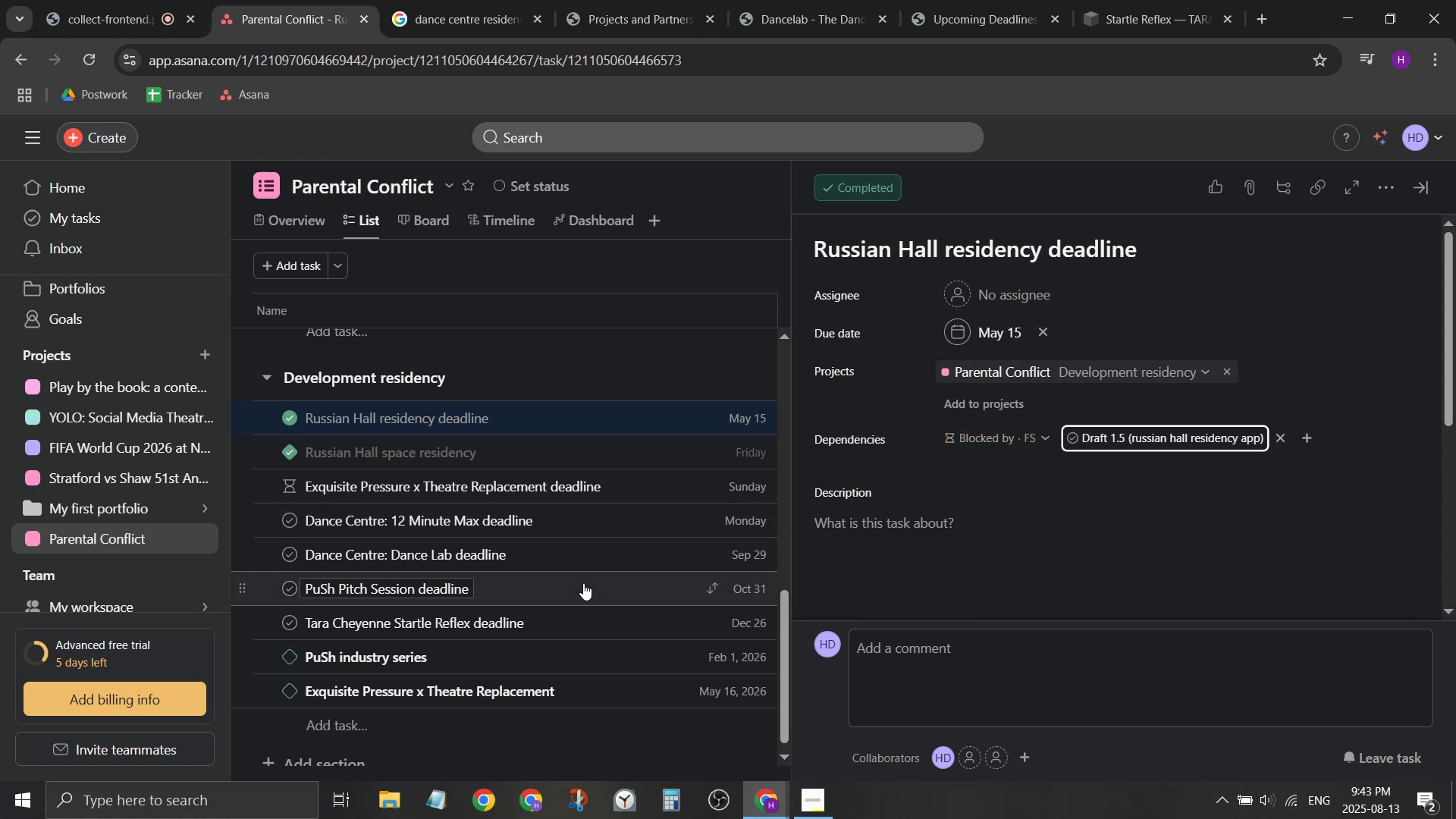 
left_click([583, 583])
 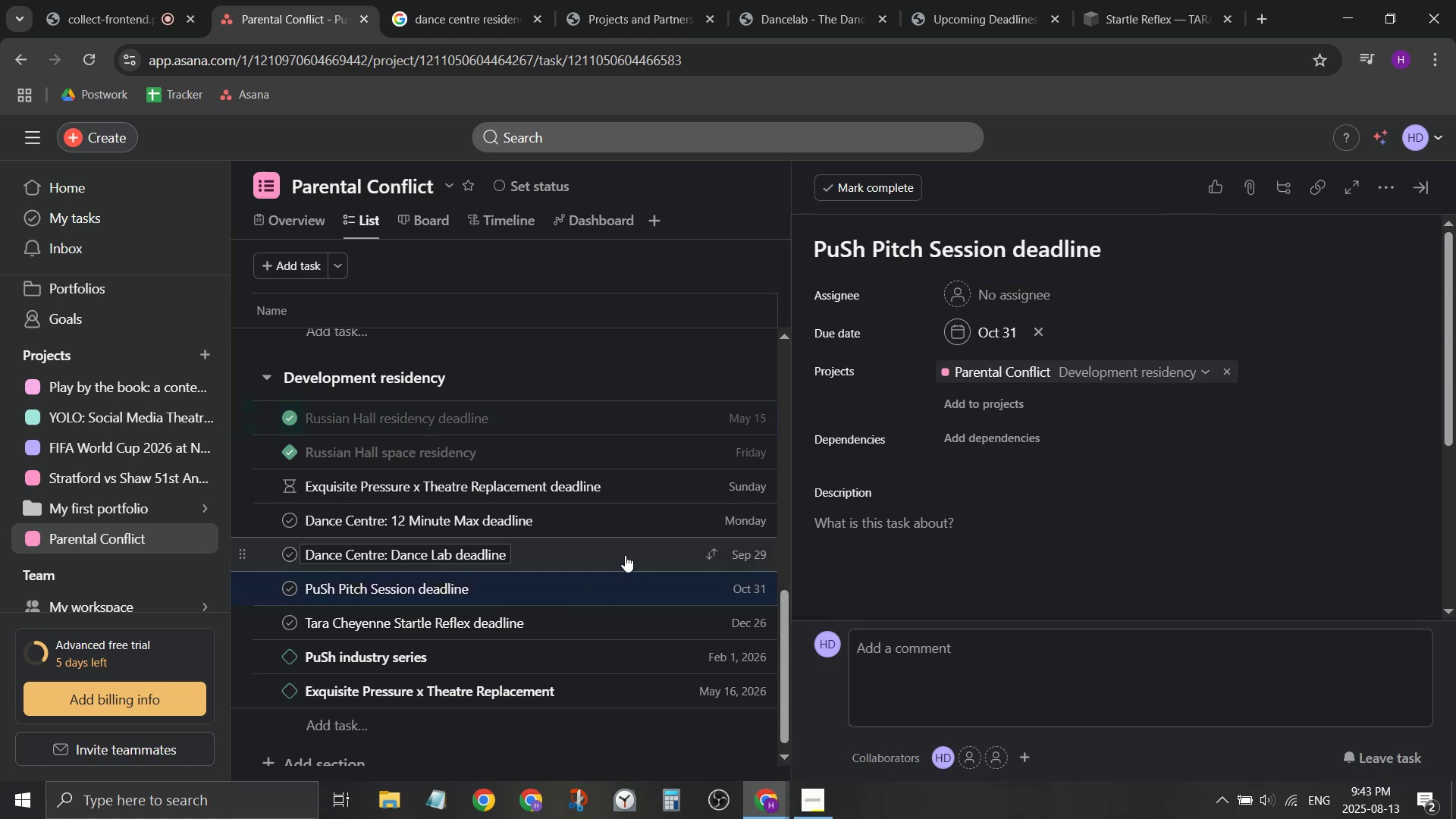 
left_click([625, 555])
 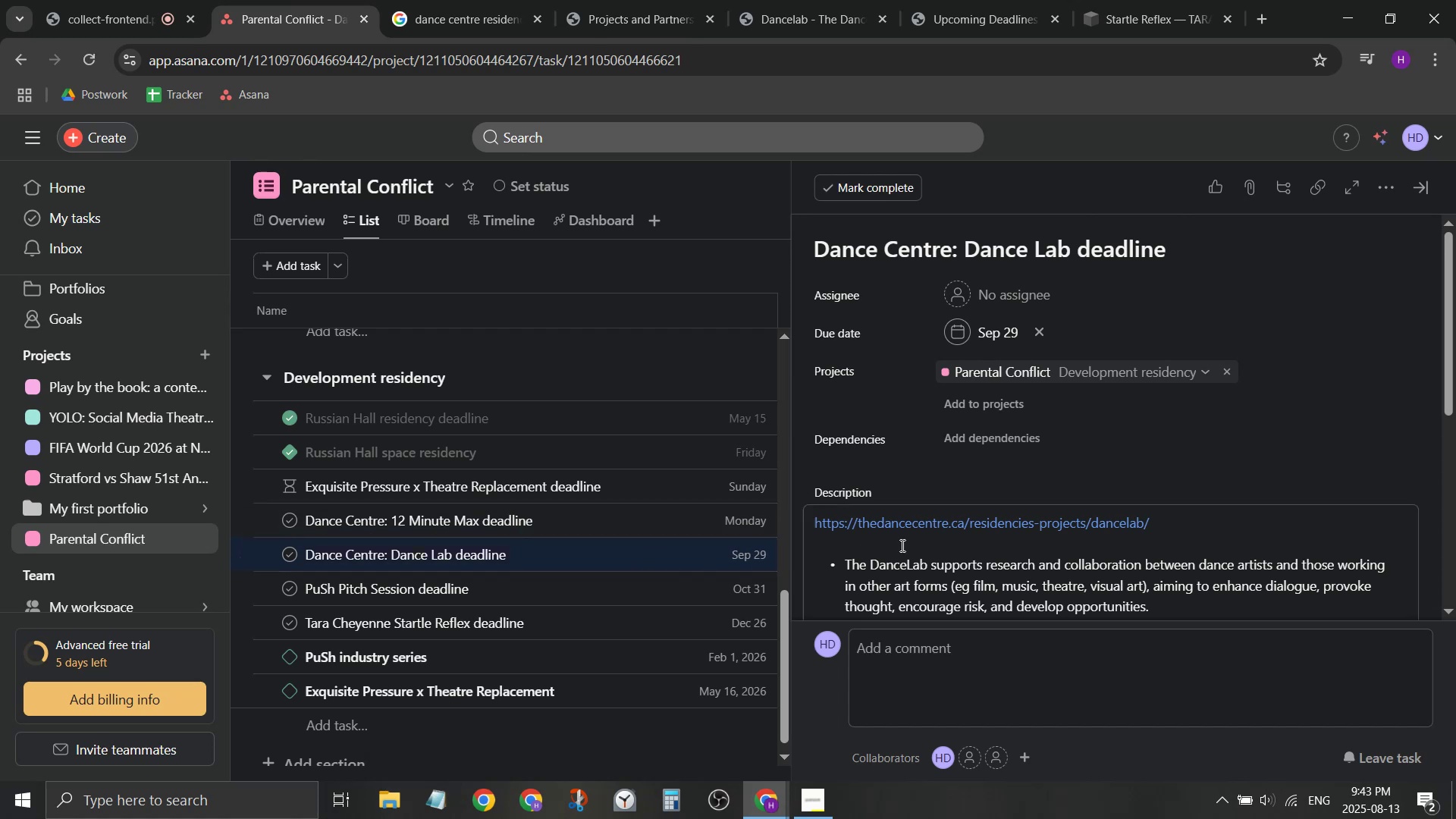 
wait(11.13)
 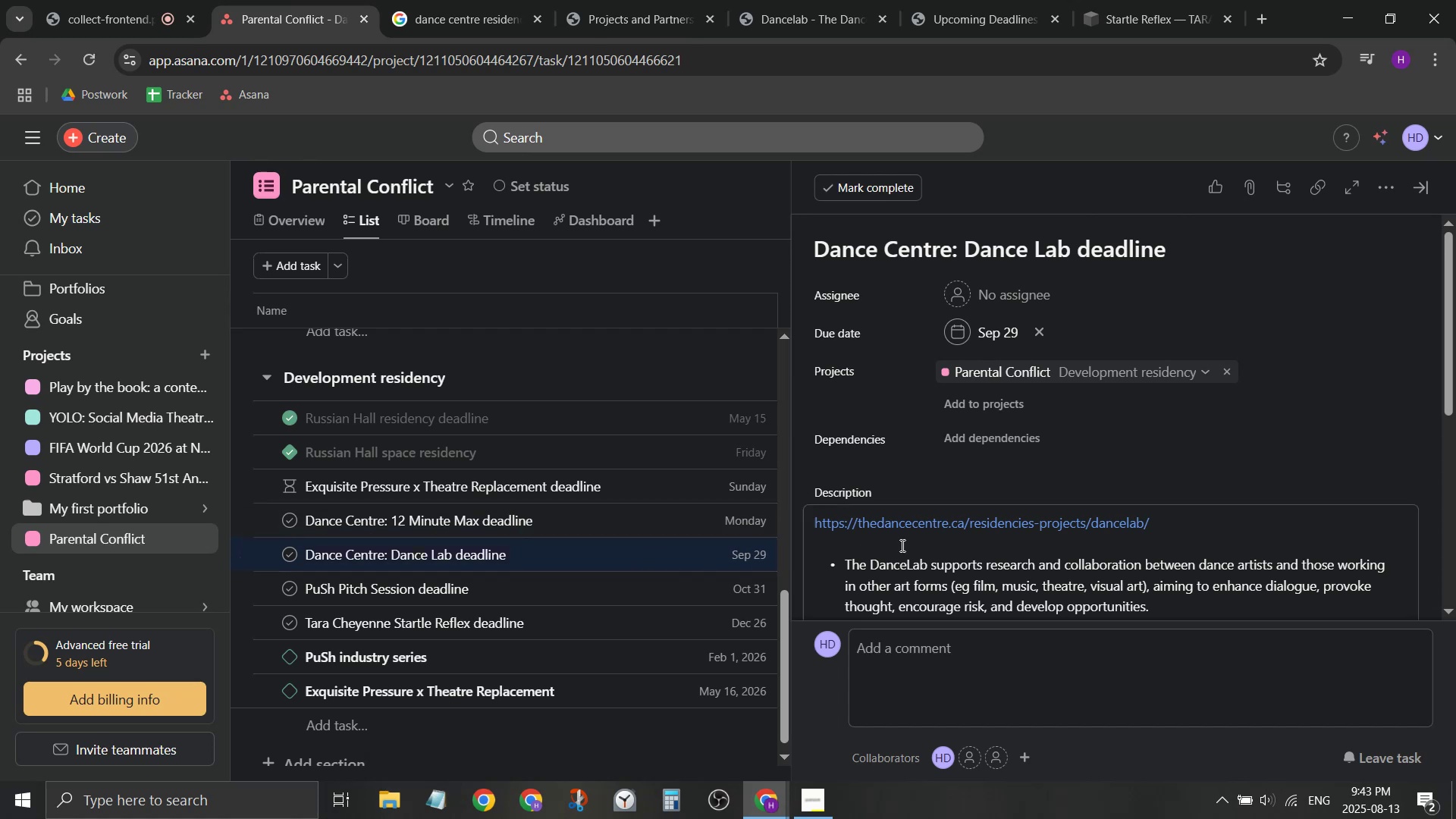 
left_click([649, 505])
 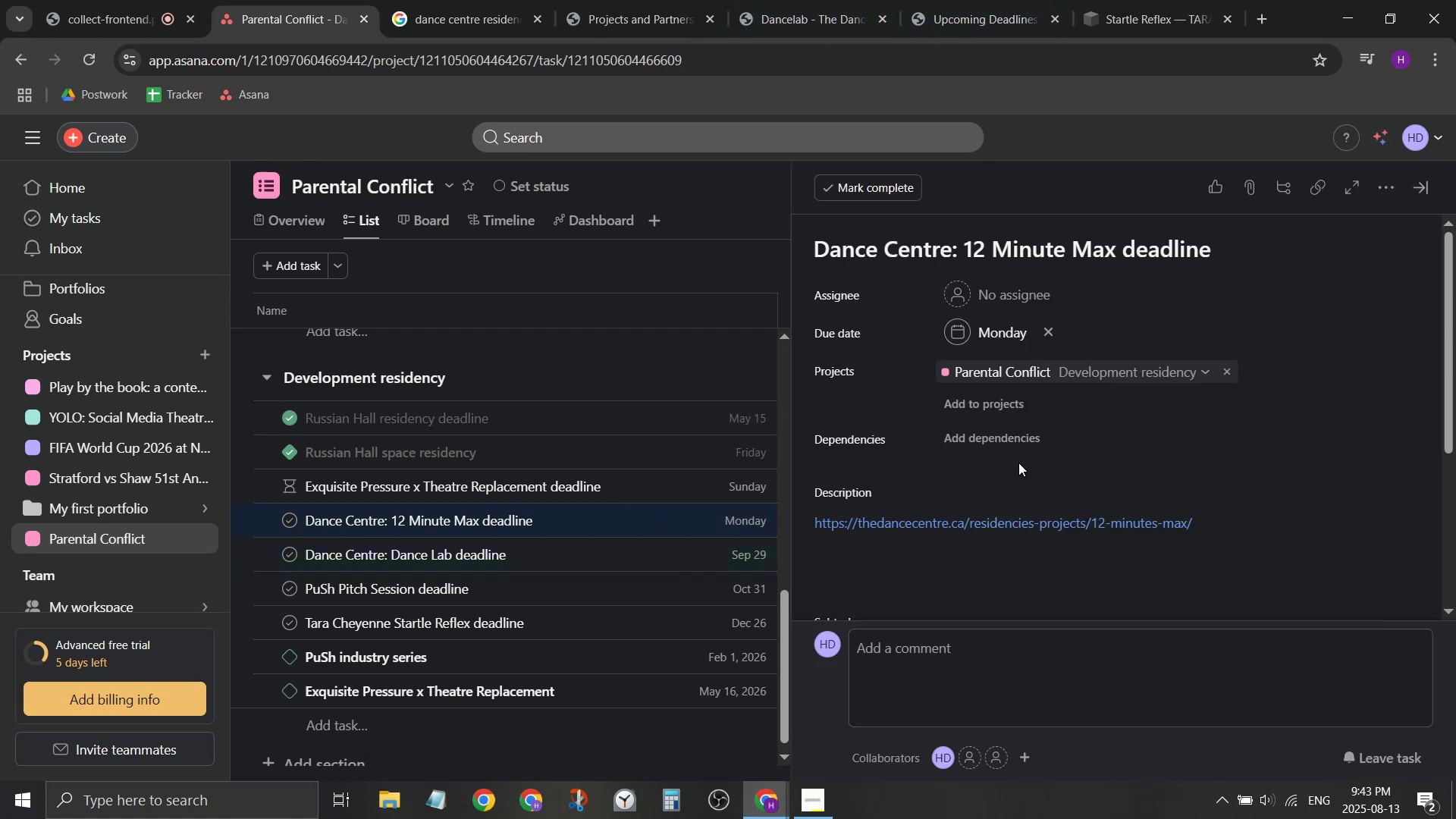 
left_click([1014, 441])
 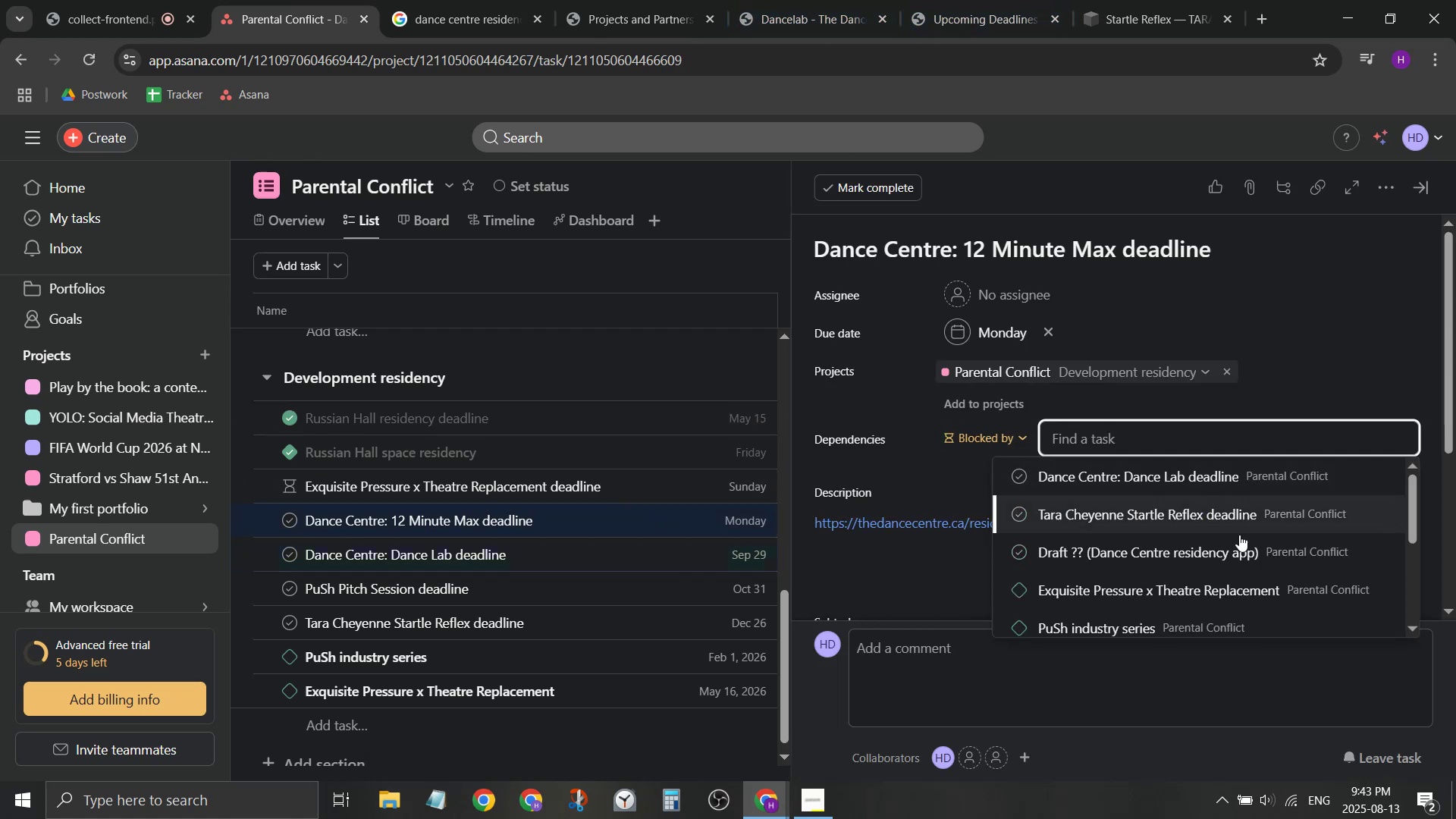 
scroll: coordinate [1247, 544], scroll_direction: down, amount: 1.0
 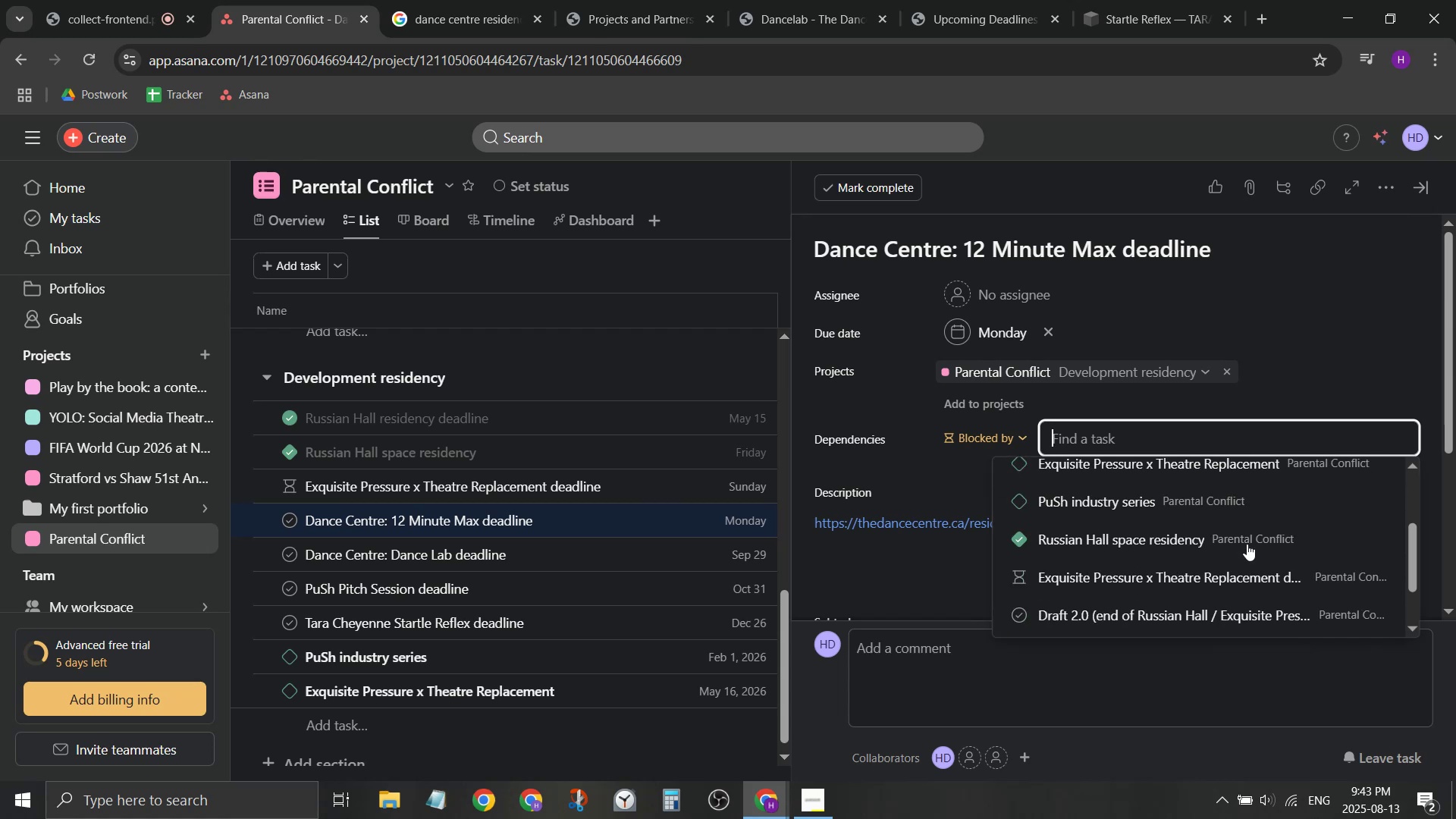 
scroll: coordinate [1303, 547], scroll_direction: none, amount: 0.0
 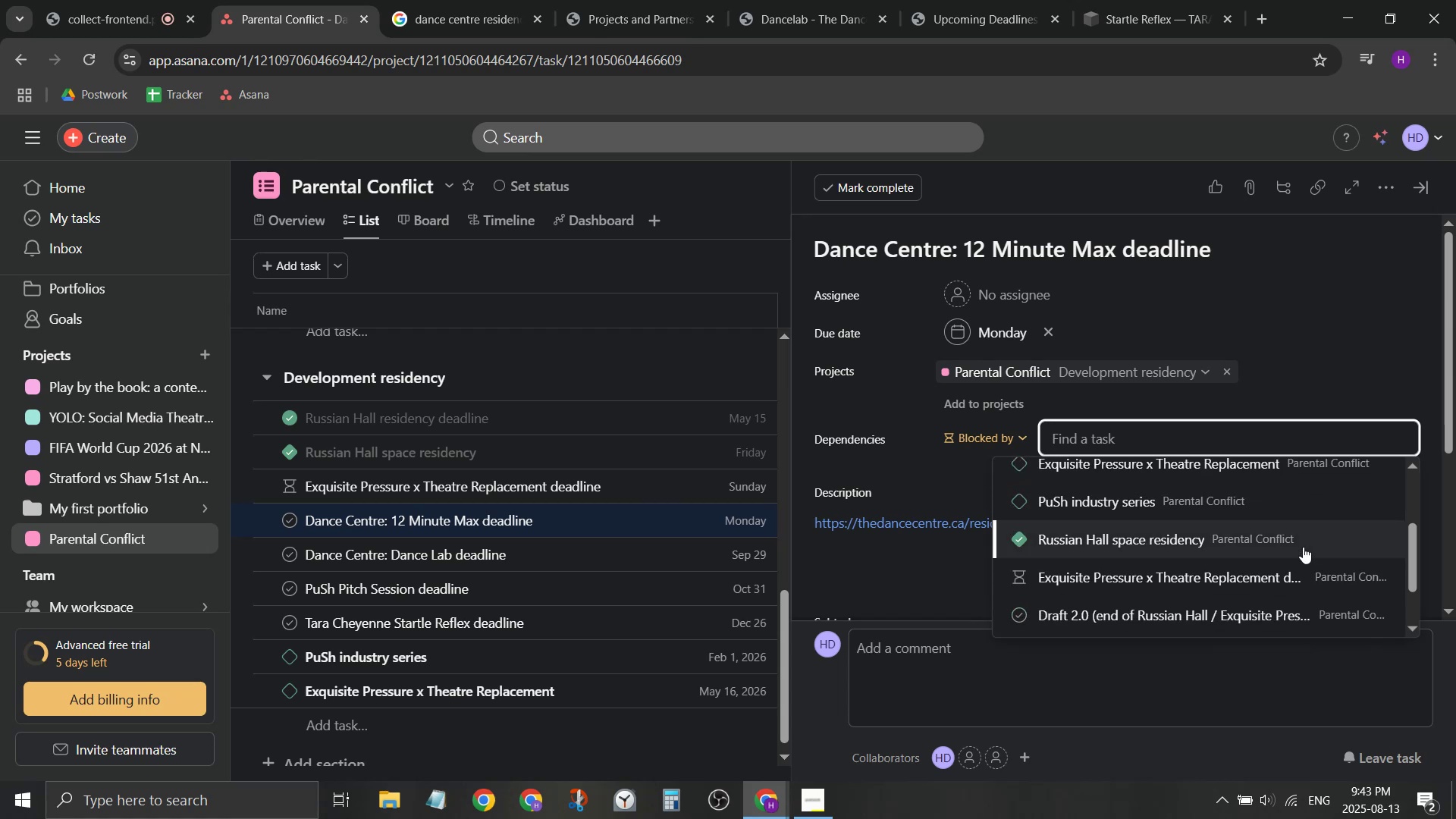 
scroll: coordinate [1303, 547], scroll_direction: down, amount: 1.0
 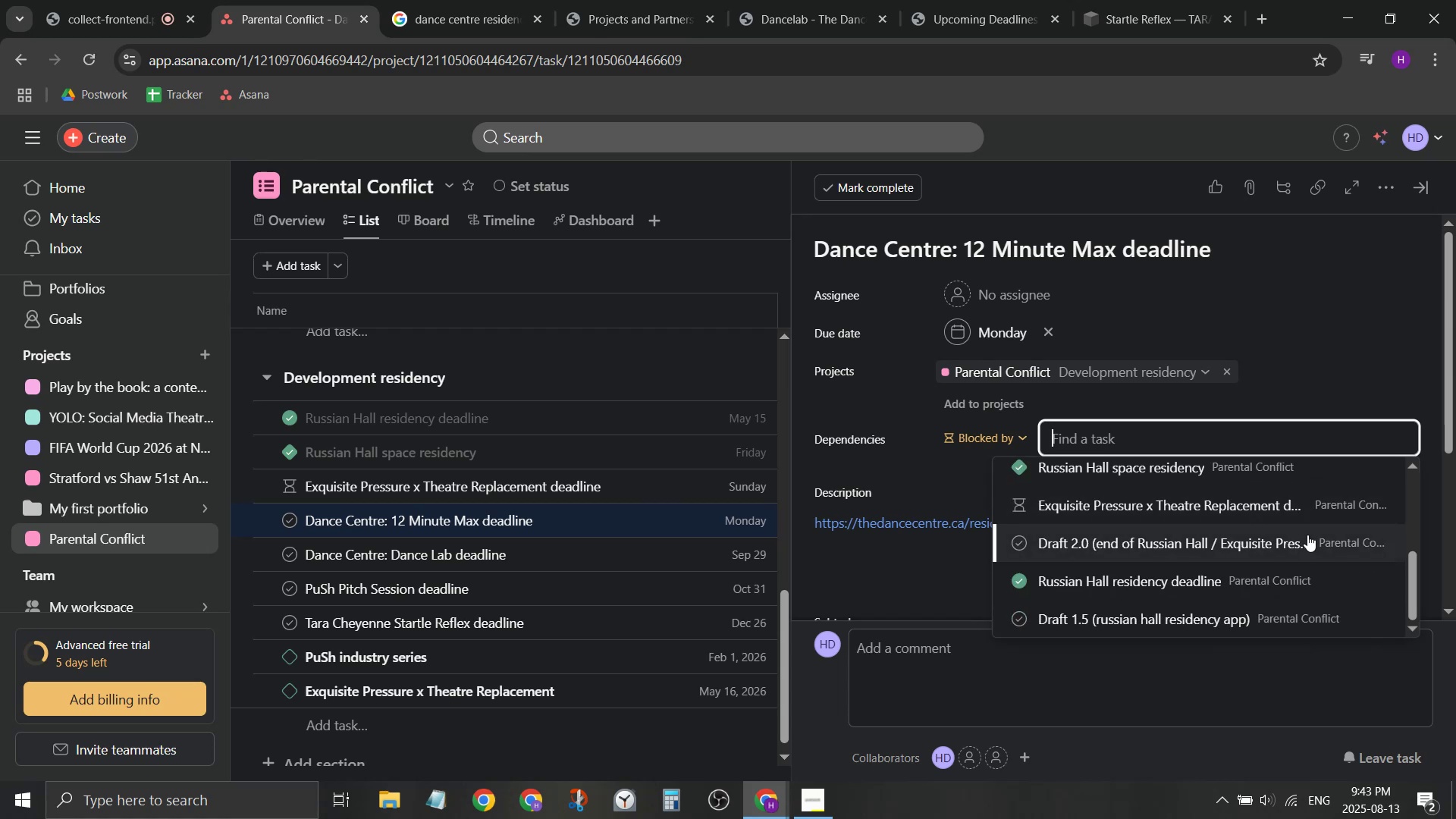 
left_click([1307, 535])
 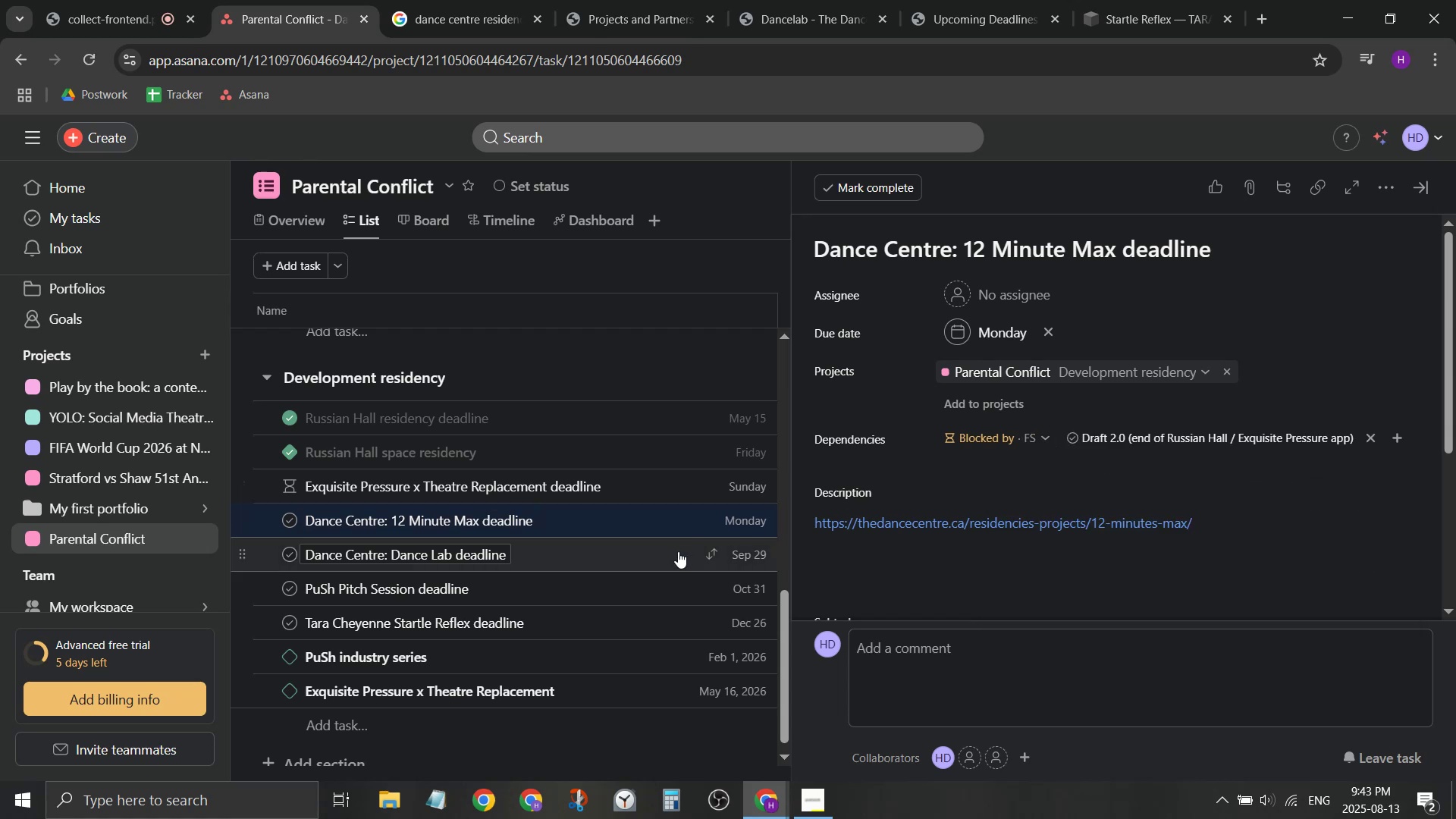 
left_click([678, 551])
 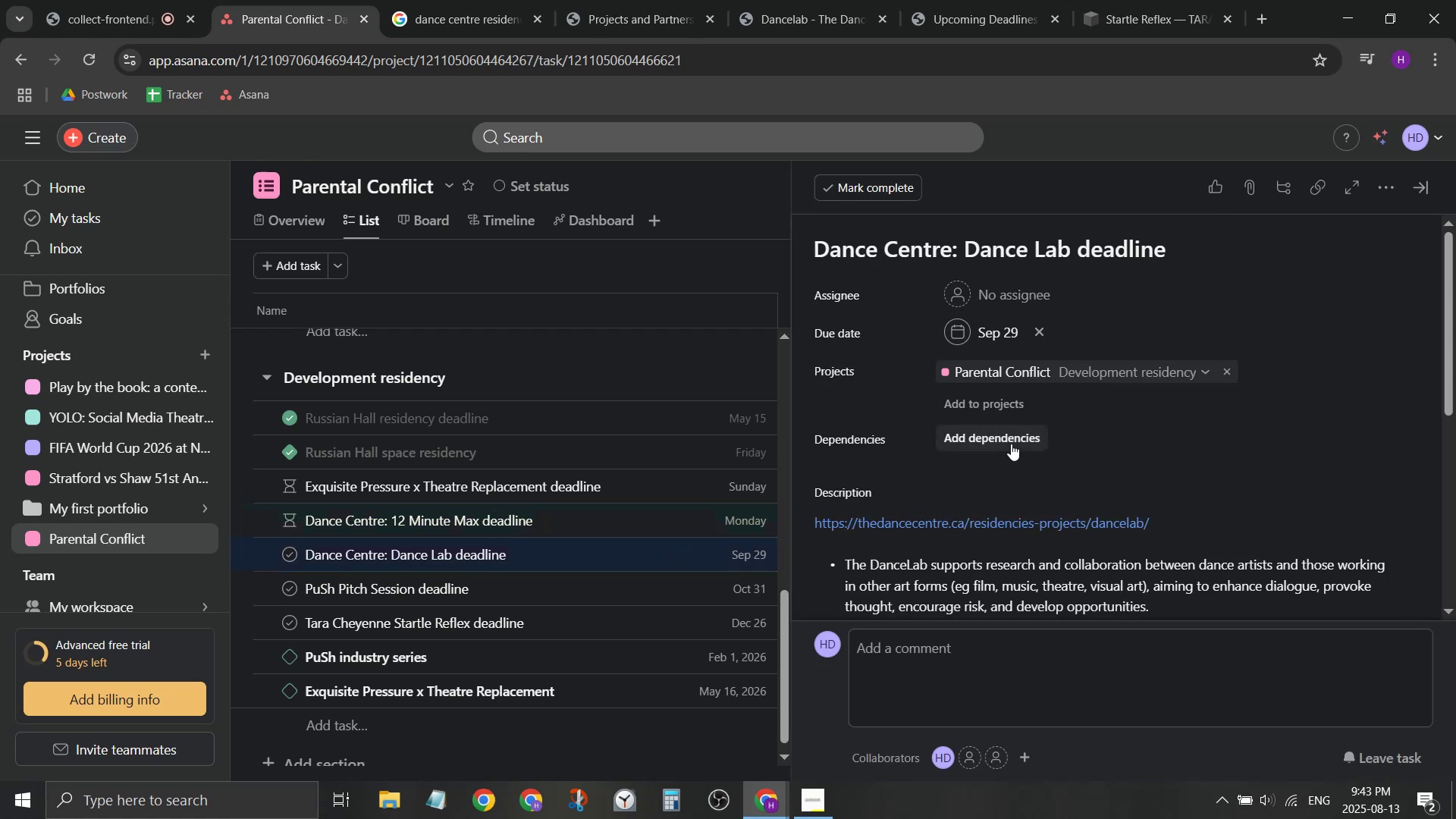 
left_click([1011, 444])
 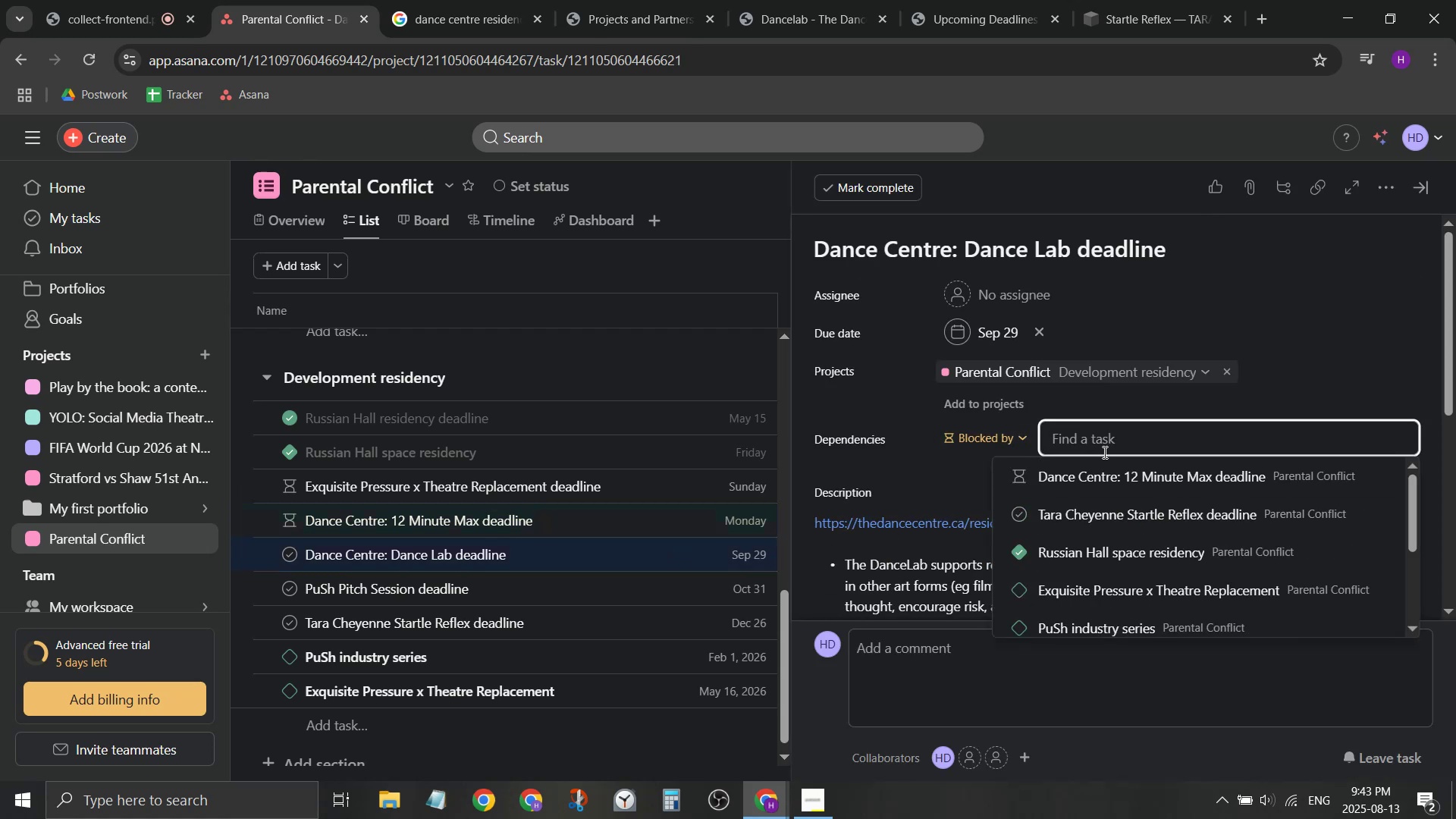 
type(dra)
 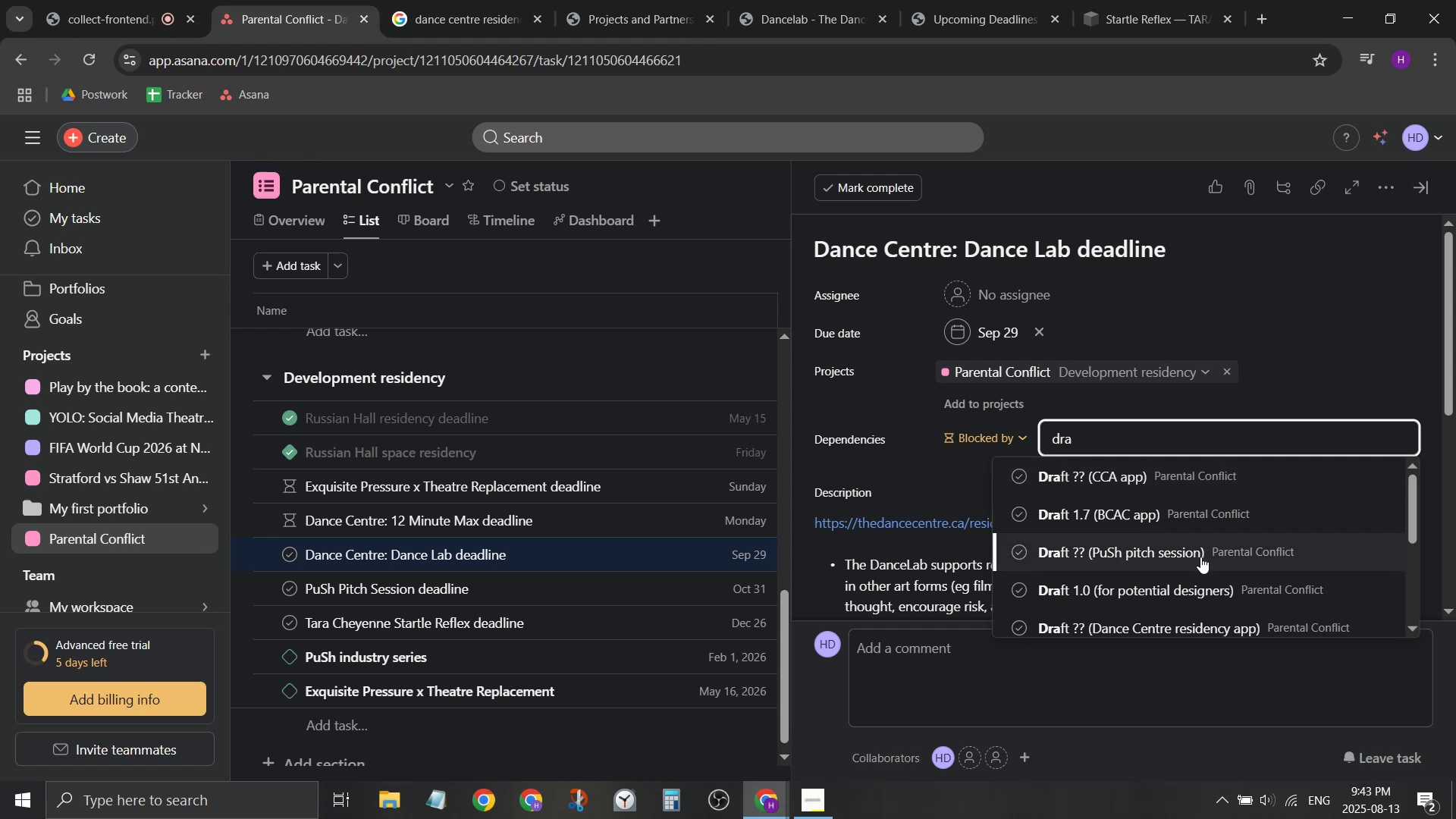 
scroll: coordinate [1211, 562], scroll_direction: down, amount: 1.0
 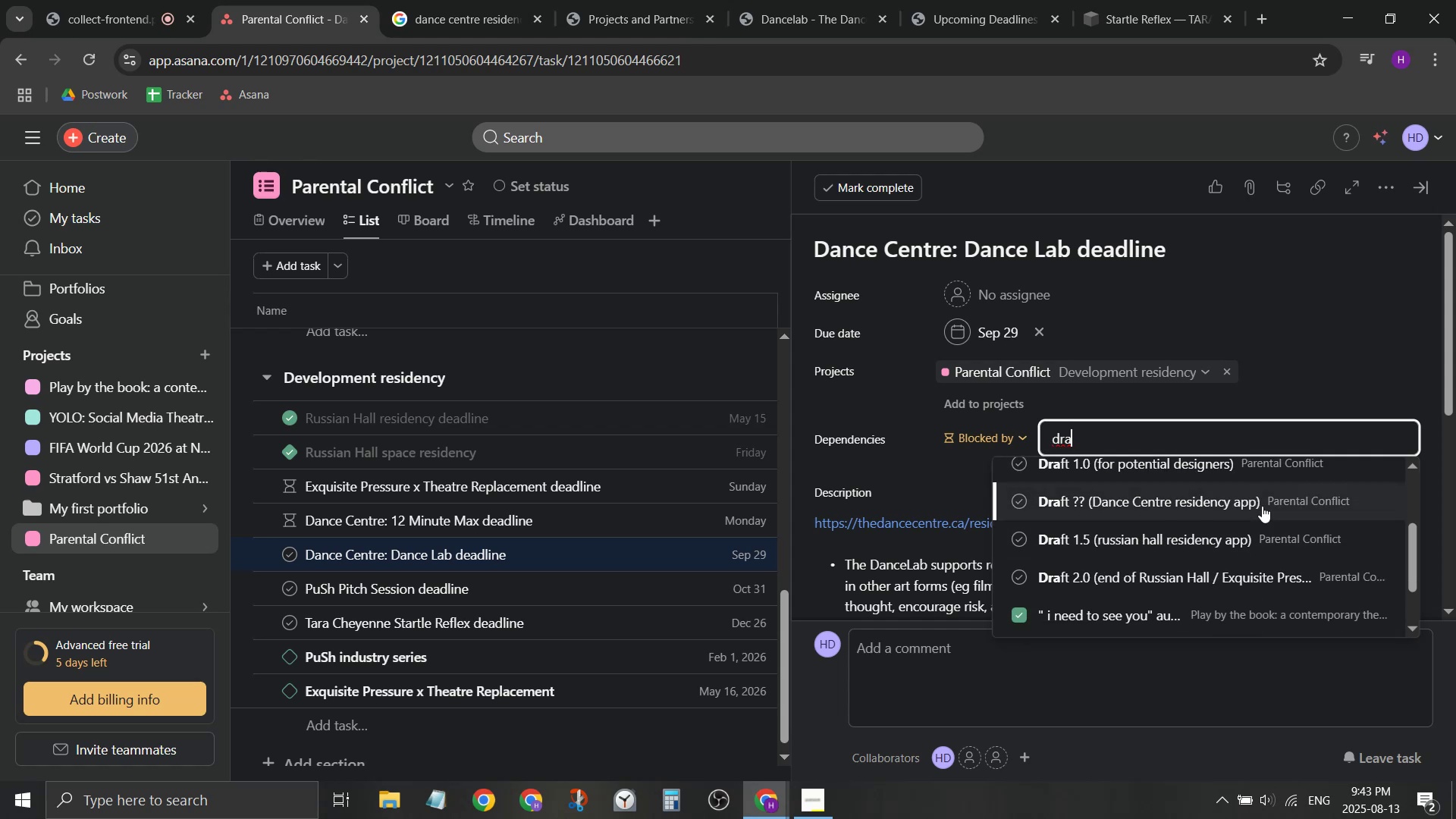 
left_click([1263, 506])
 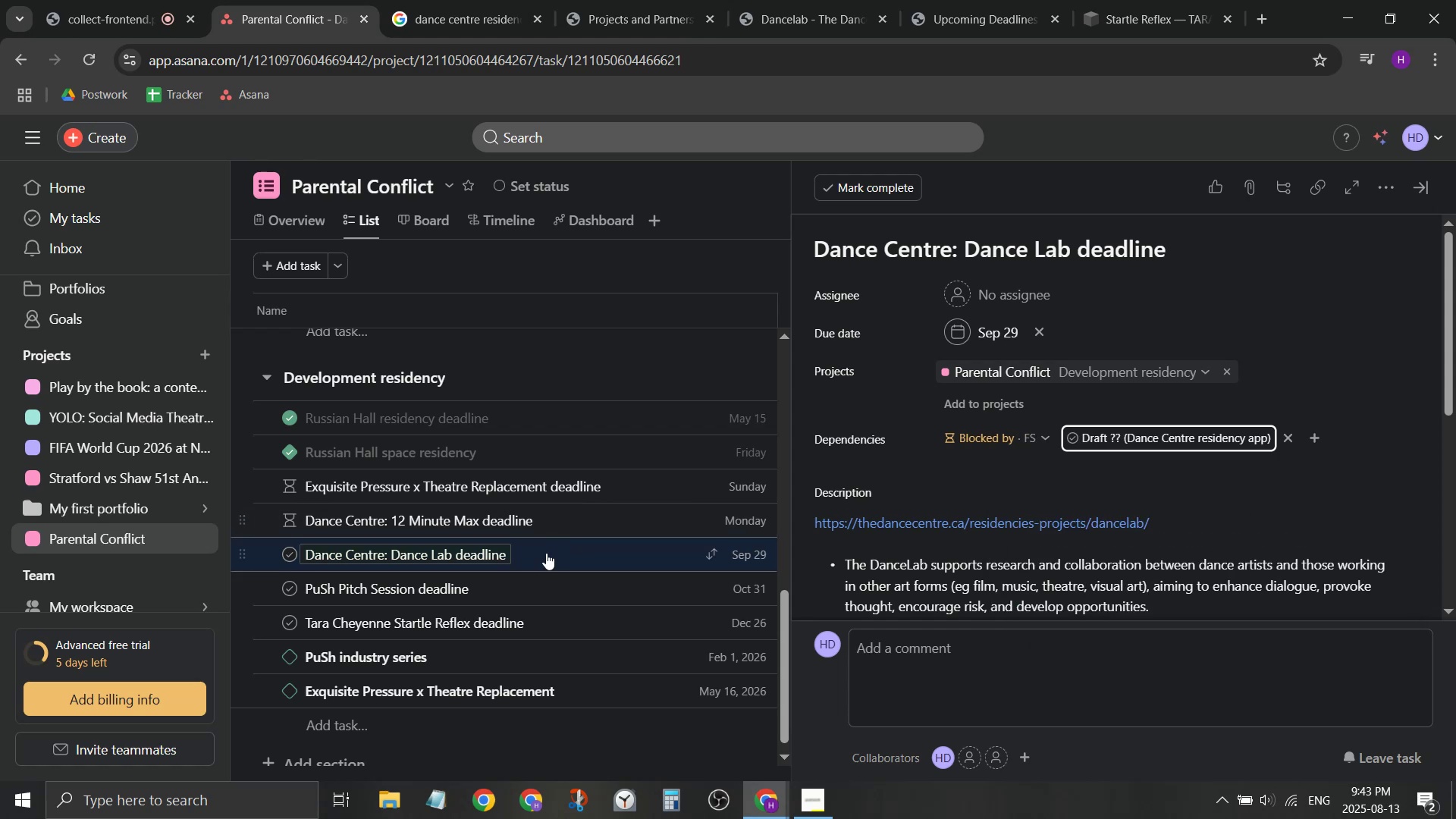 
left_click([550, 585])
 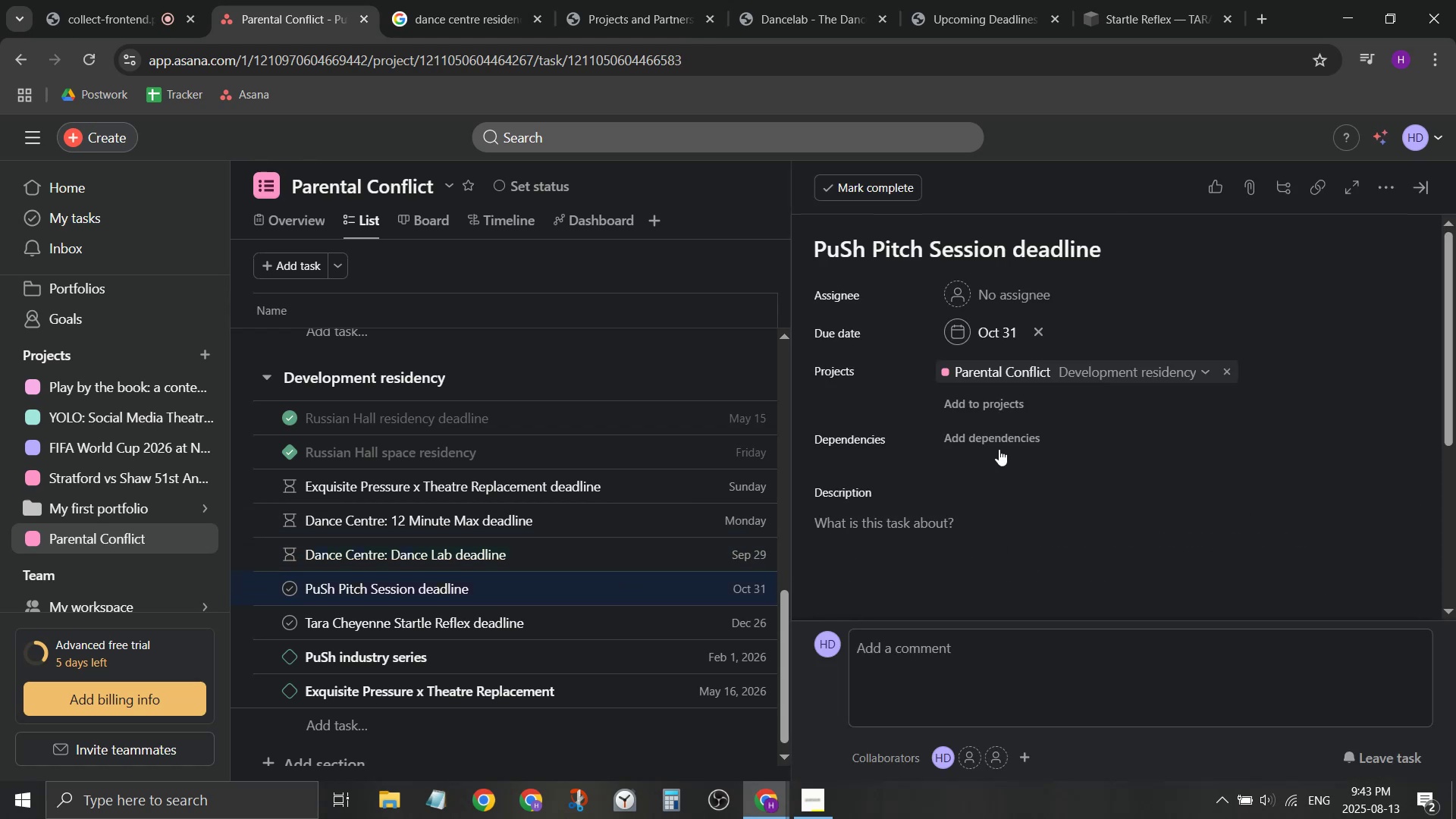 
left_click([1003, 446])
 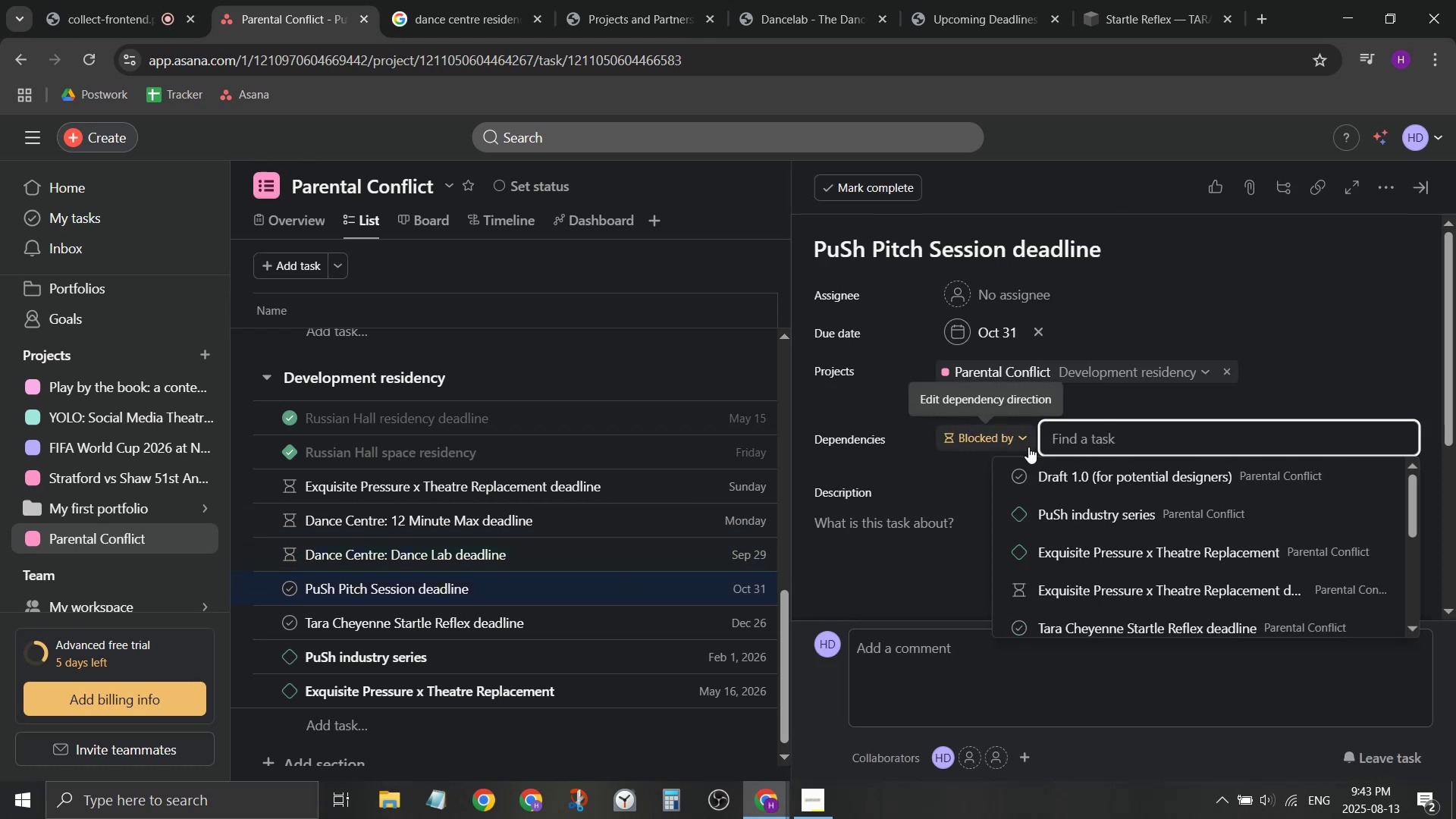 
type(dra)
 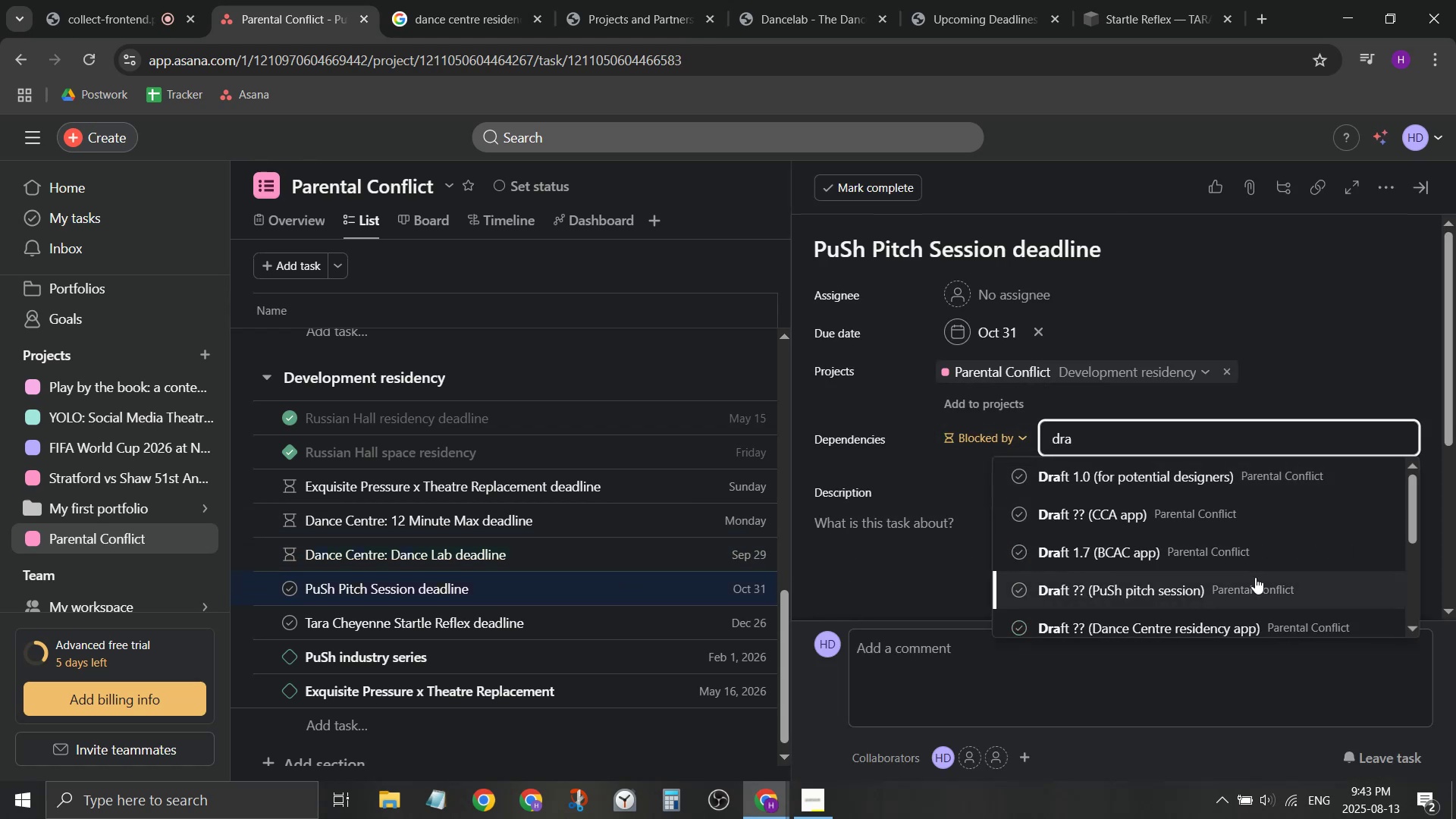 
left_click([1256, 577])
 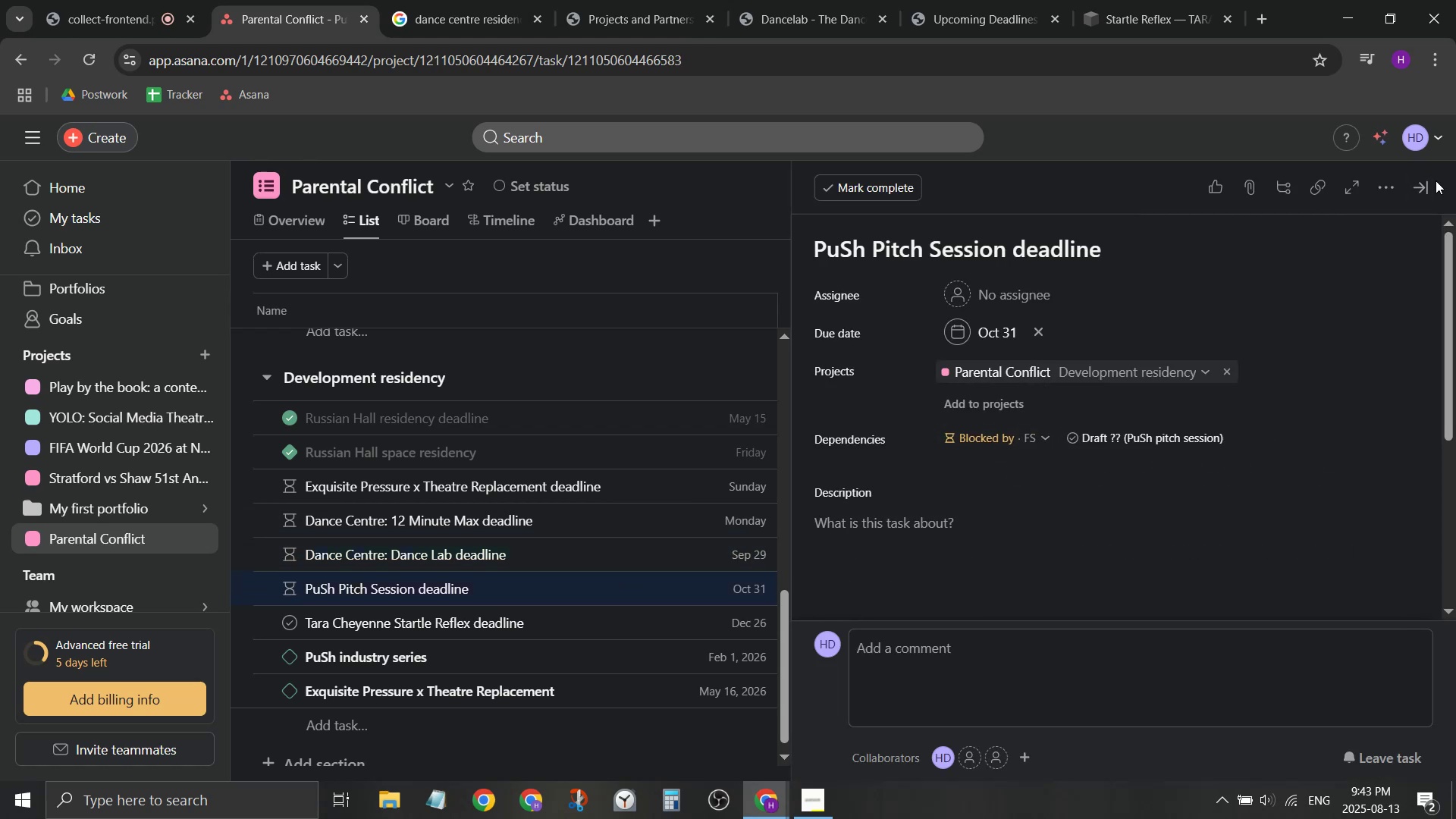 
double_click([1426, 185])
 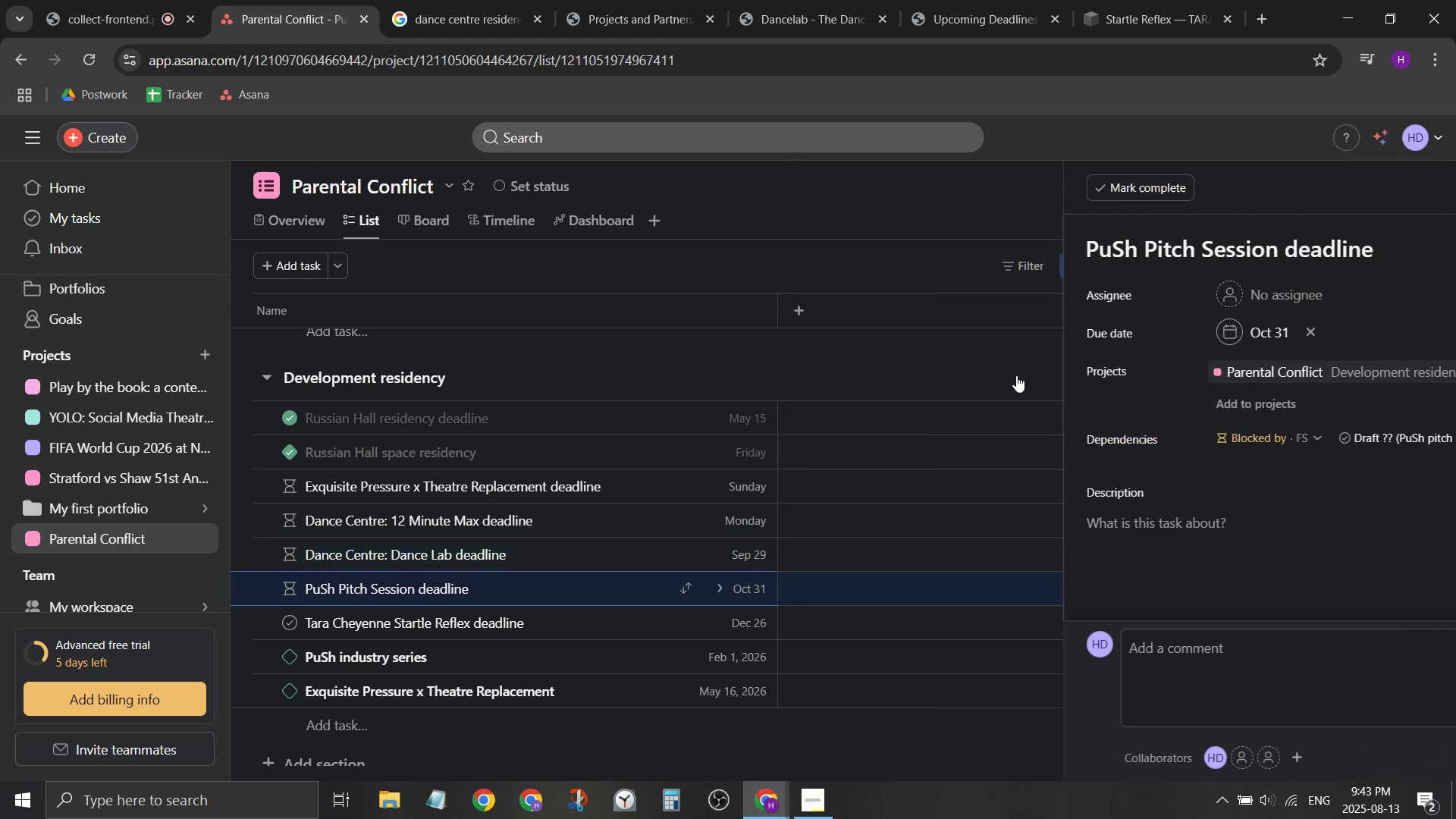 
scroll: coordinate [512, 453], scroll_direction: up, amount: 5.0
 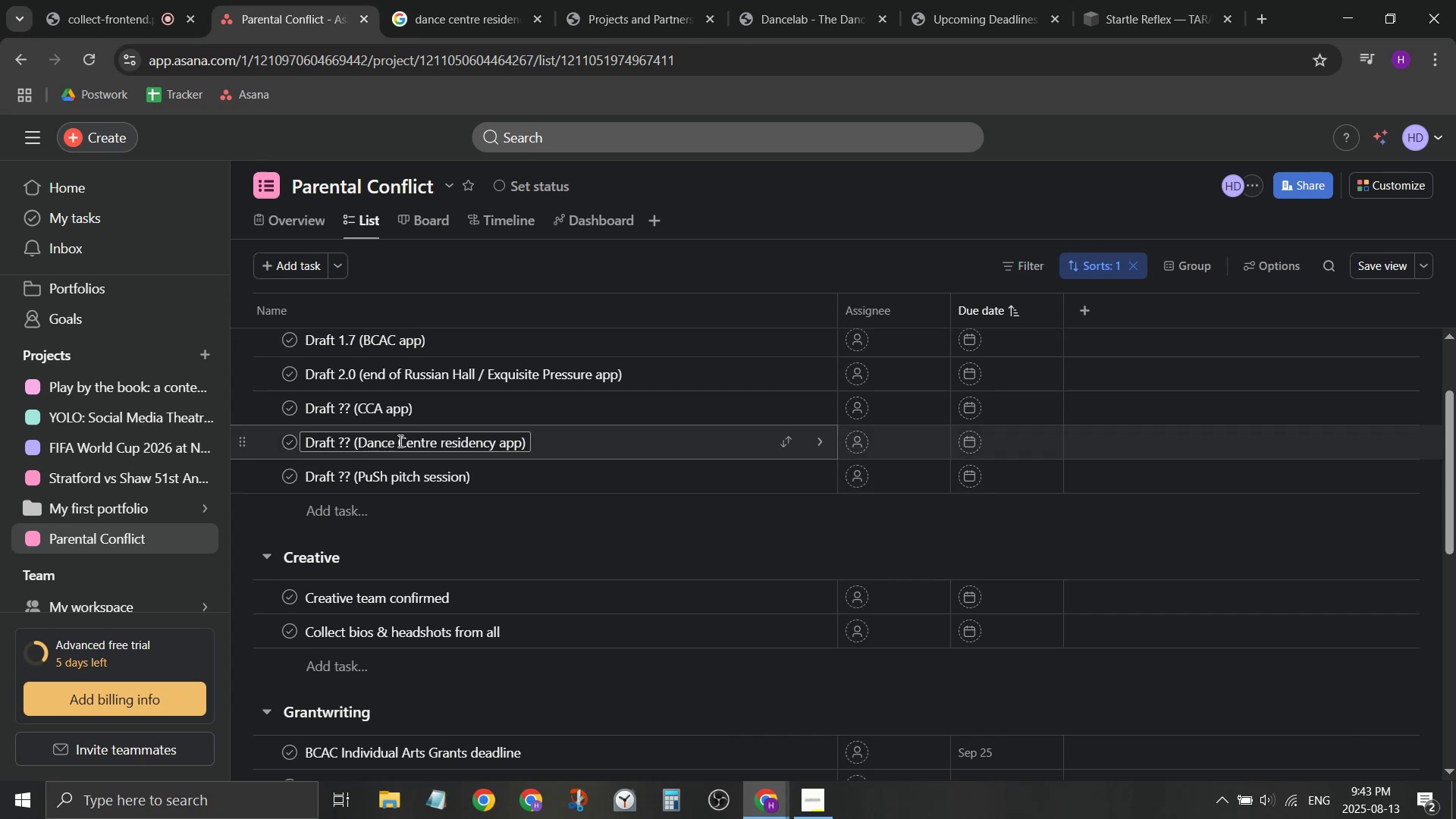 
left_click_drag(start_coordinate=[397, 441], to_coordinate=[435, 436])
 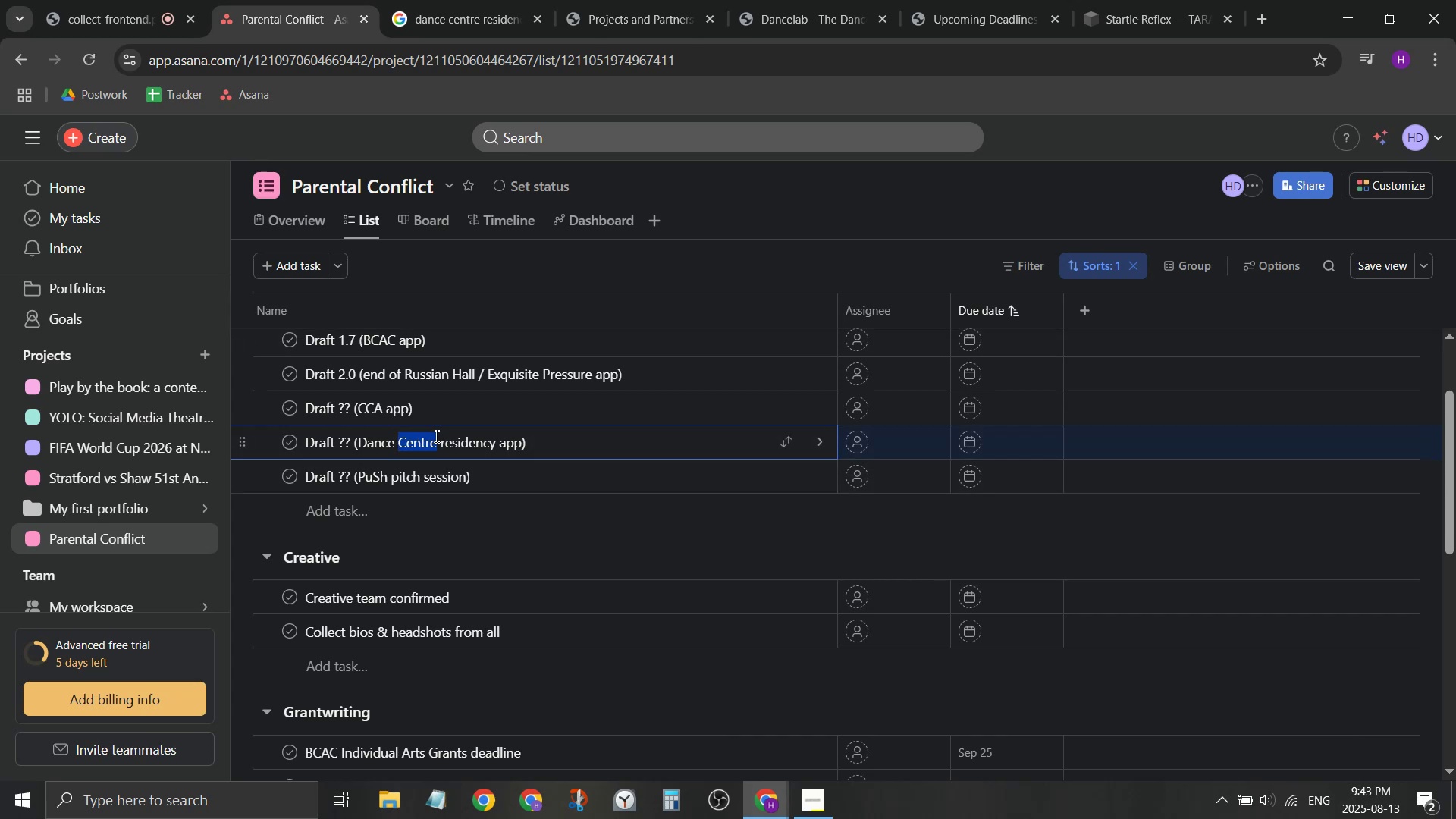 
type(Lab)
 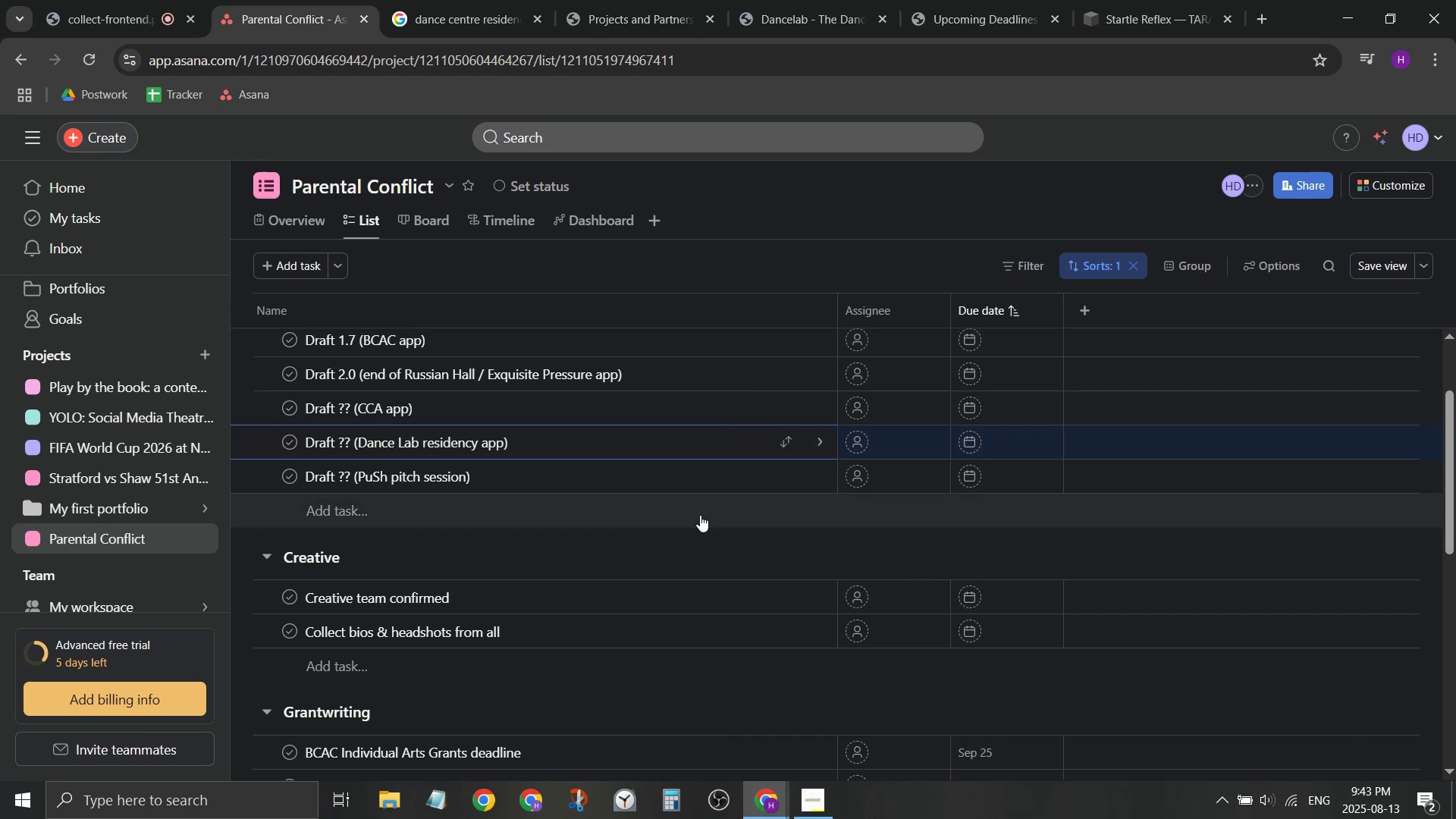 
scroll: coordinate [749, 496], scroll_direction: none, amount: 0.0
 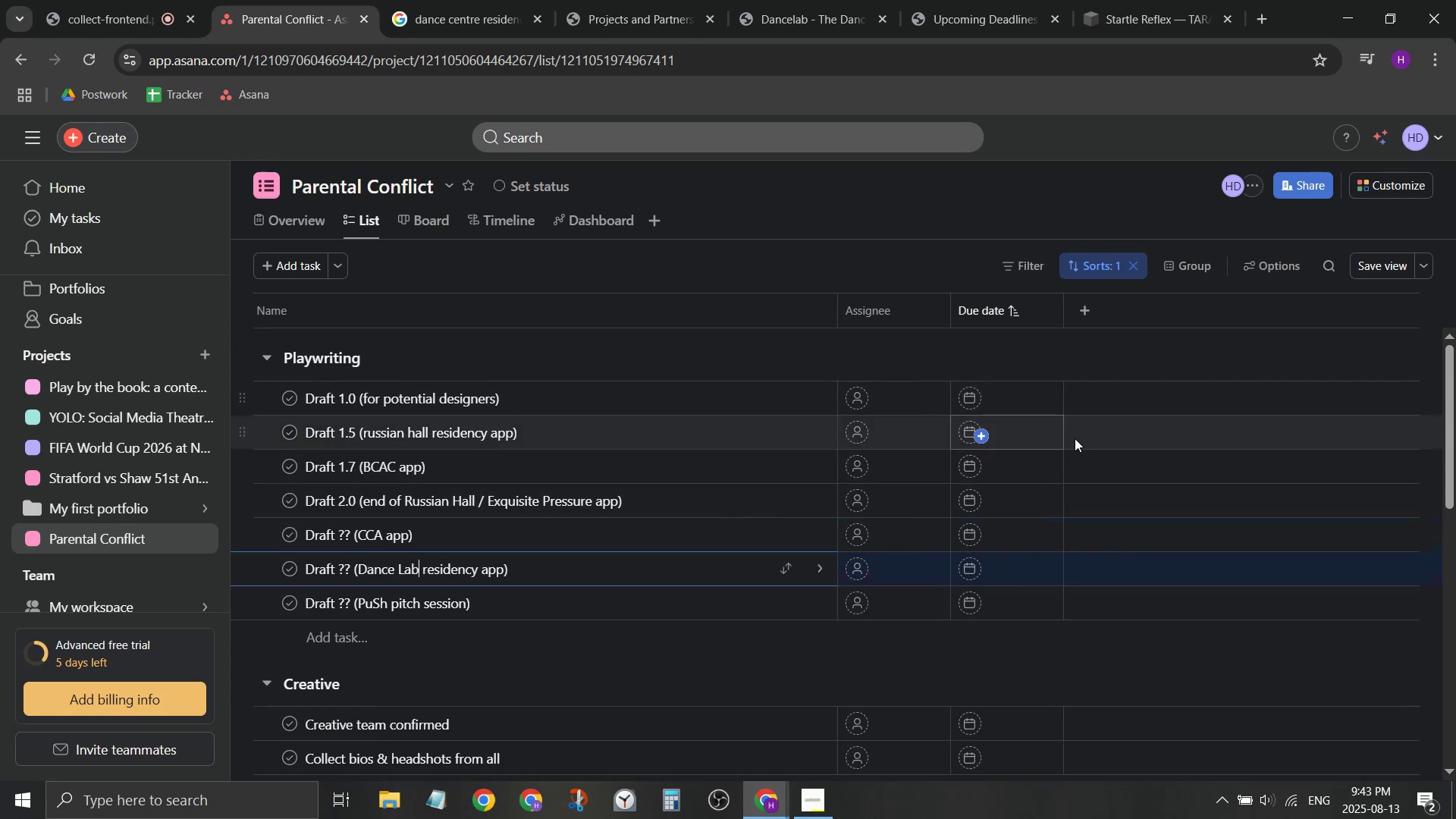 
left_click([971, 399])
 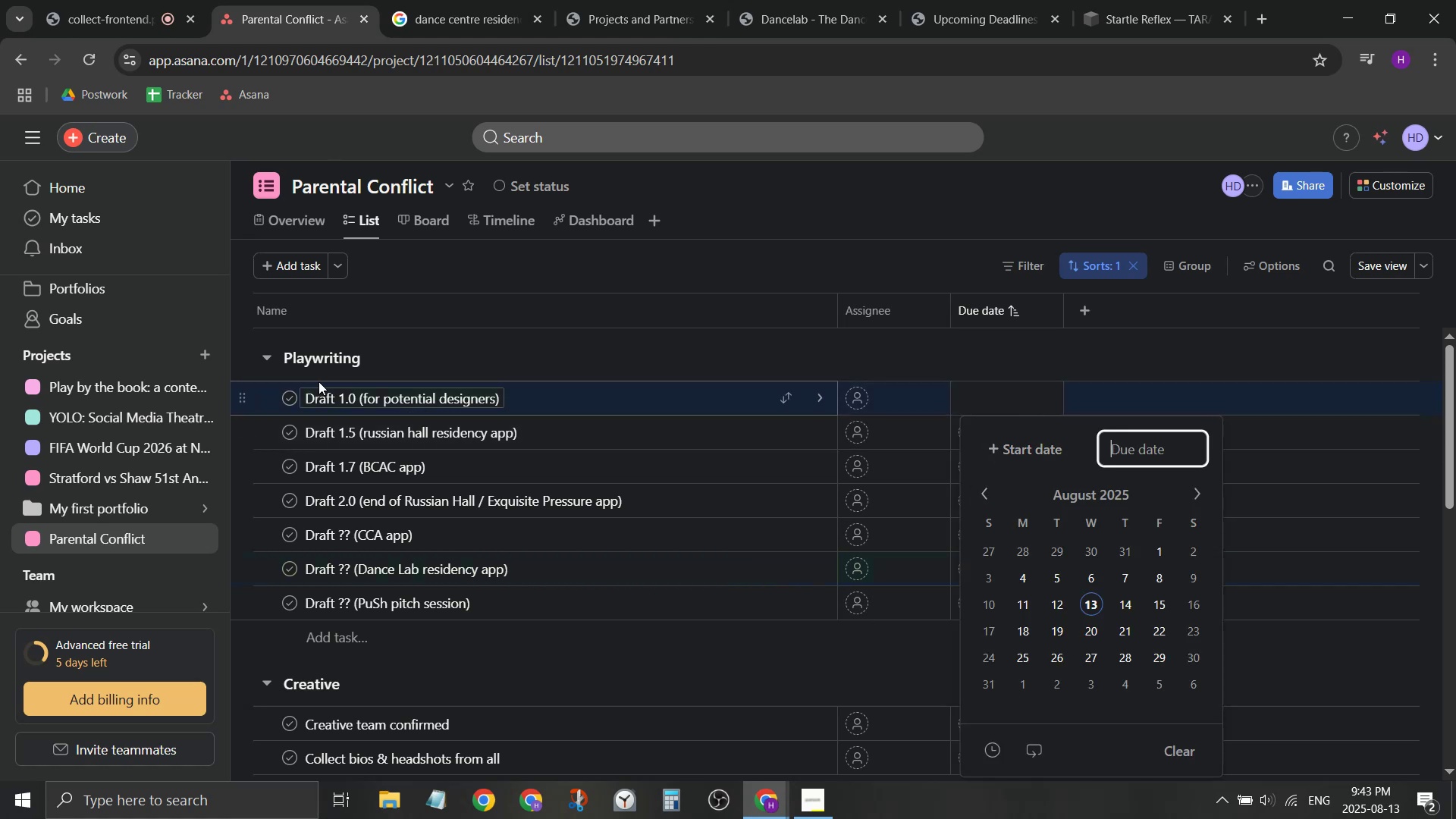 
left_click([293, 407])
 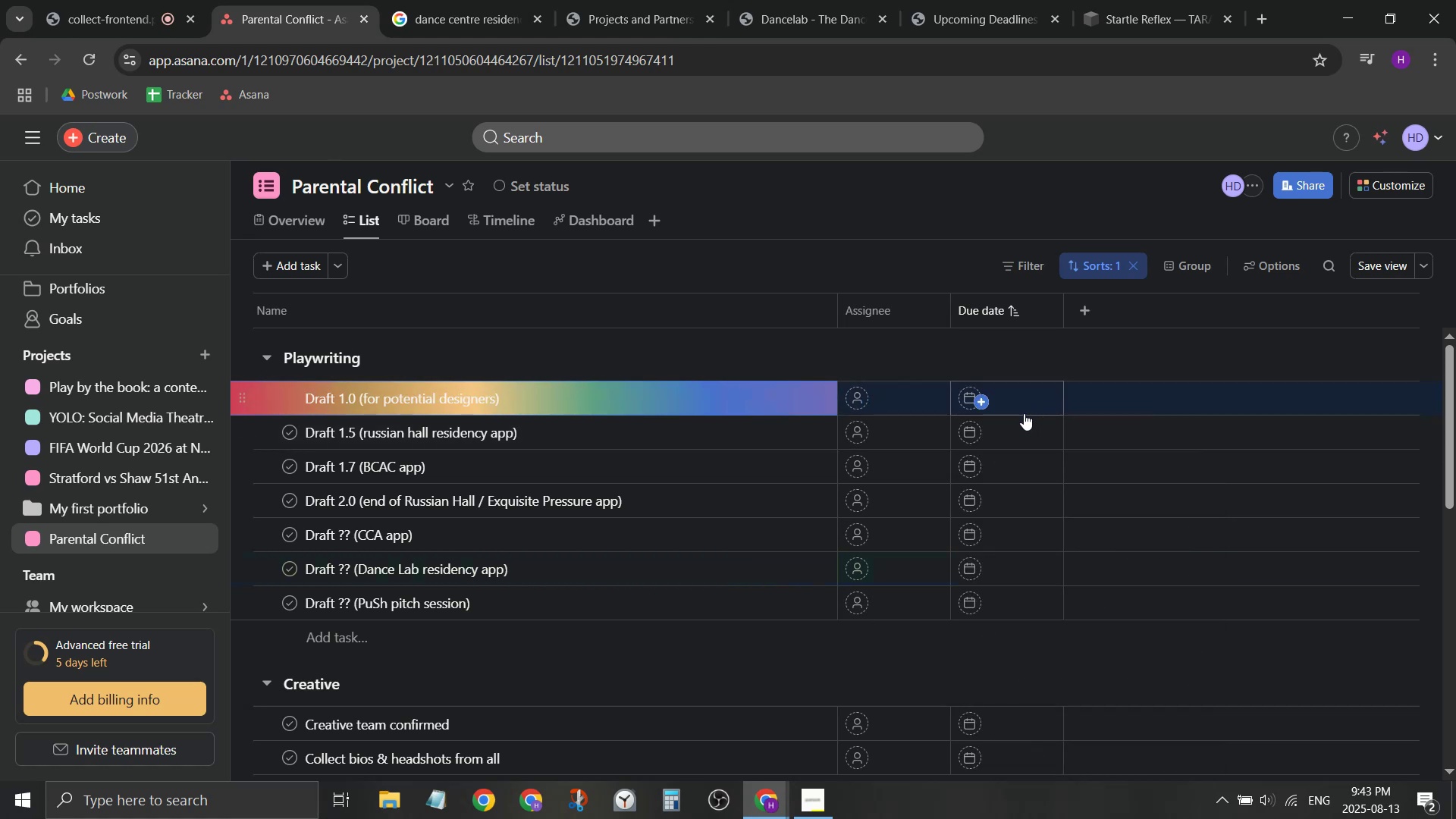 
scroll: coordinate [974, 479], scroll_direction: down, amount: 4.0
 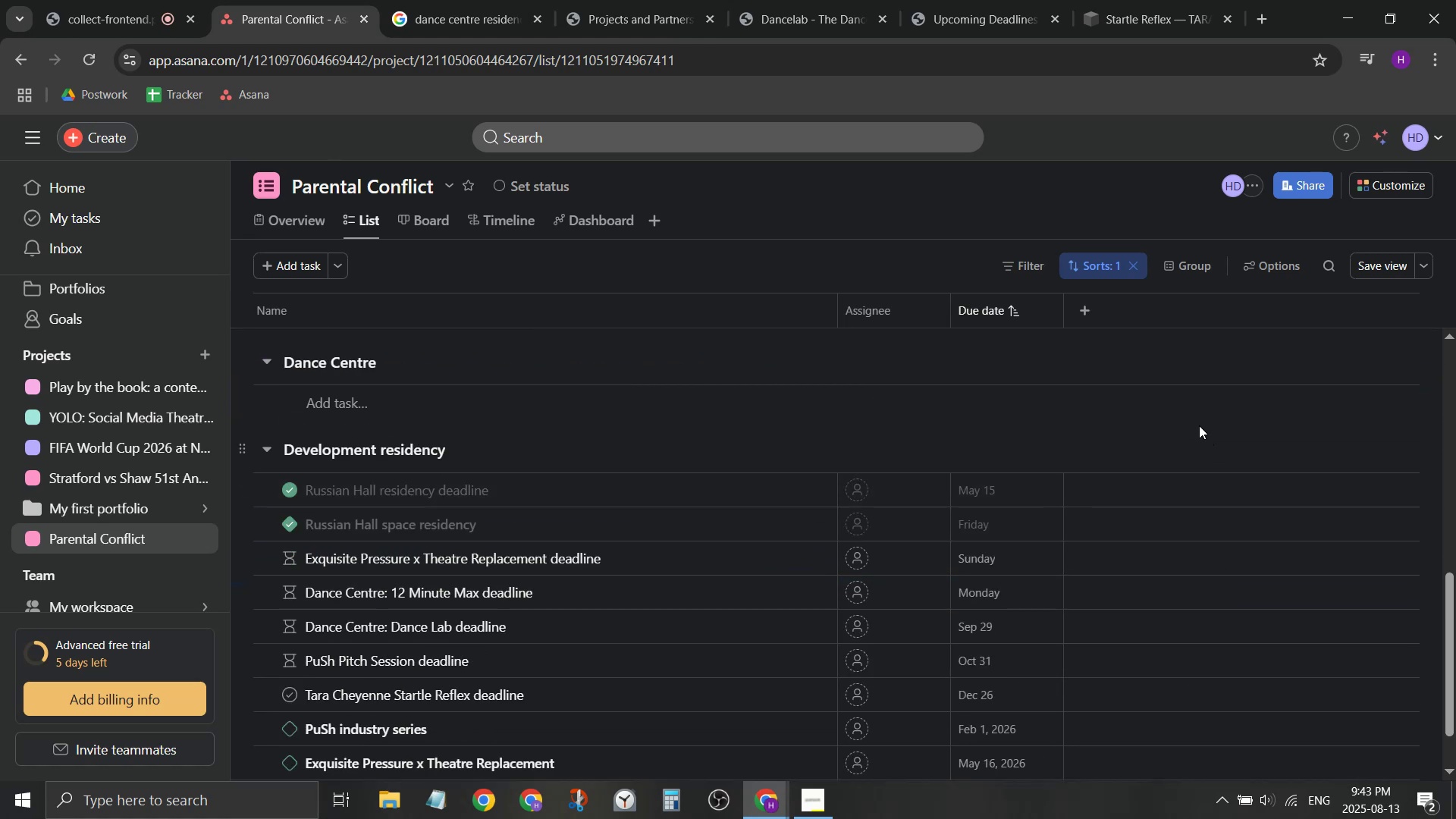 
scroll: coordinate [1191, 441], scroll_direction: up, amount: 4.0
 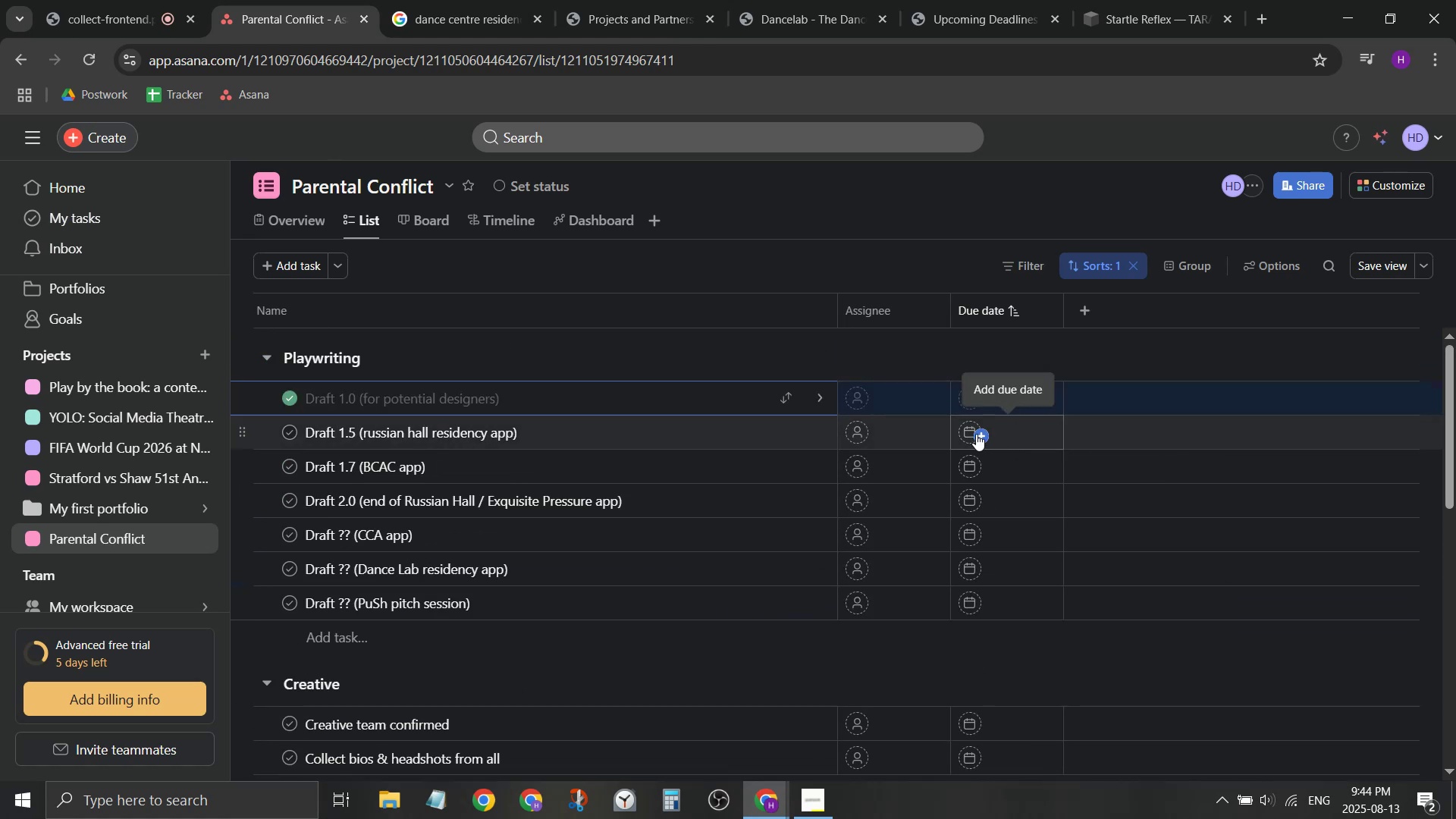 
left_click([975, 434])
 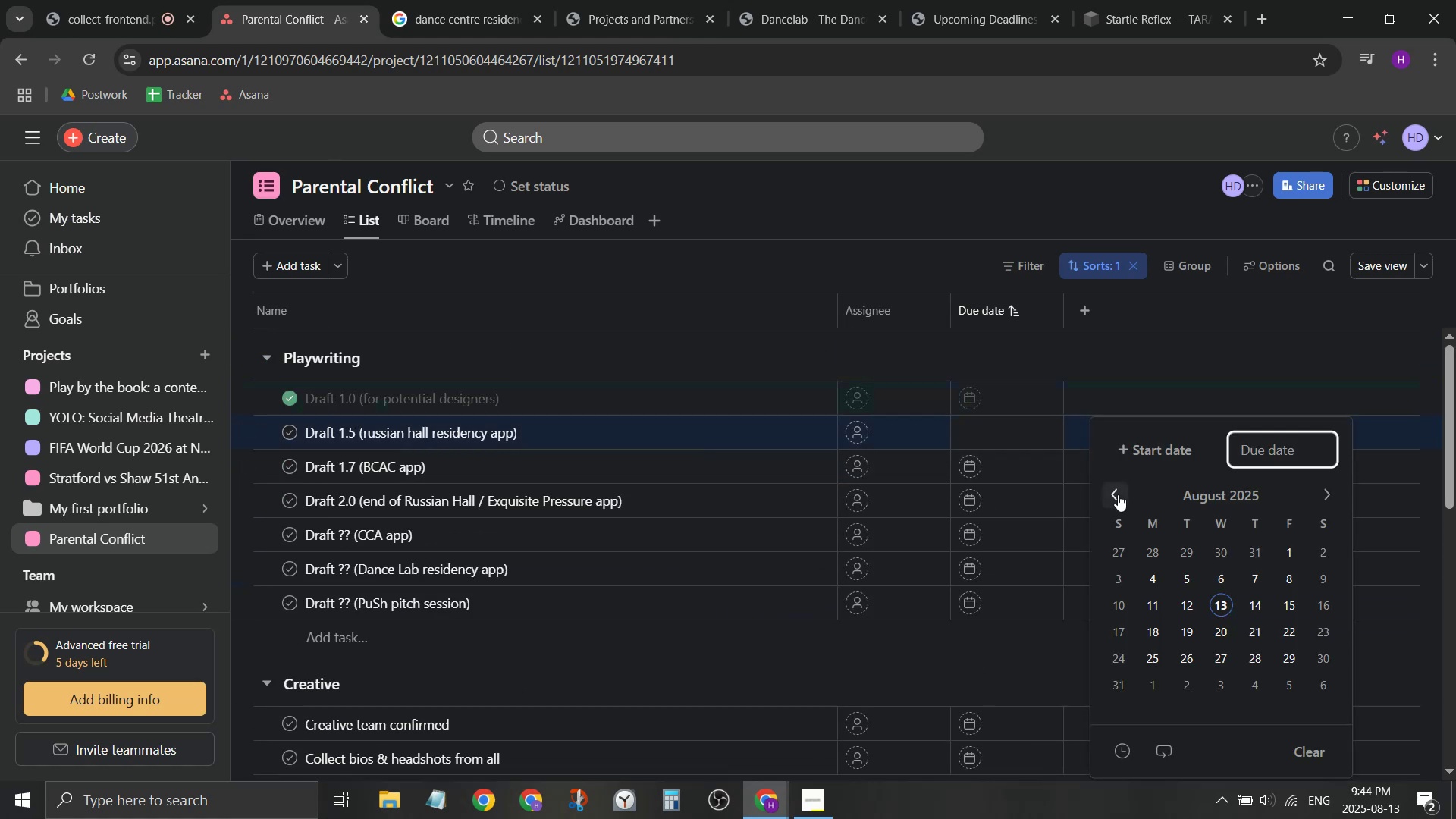 
double_click([1118, 494])
 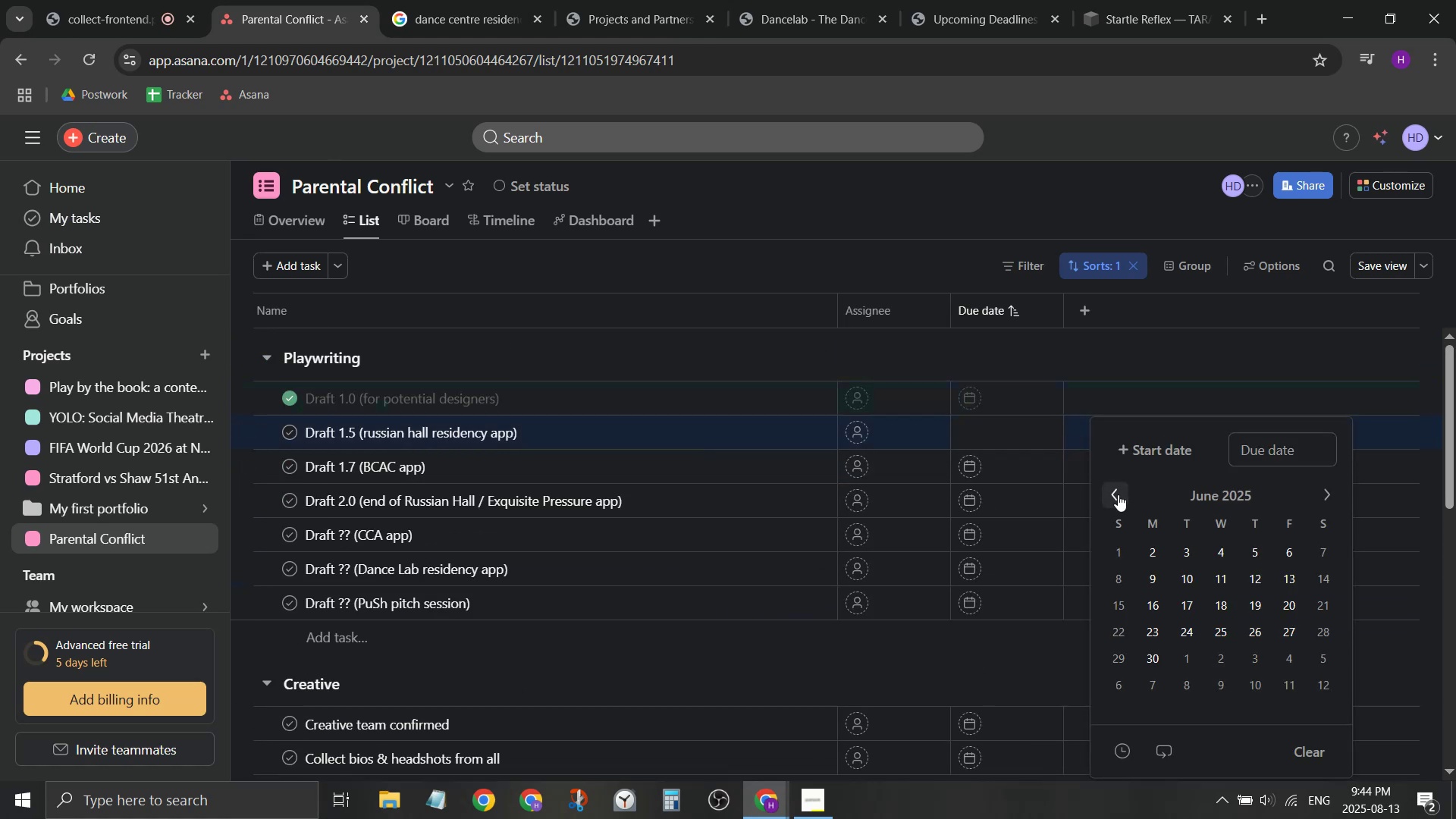 
triple_click([1118, 494])
 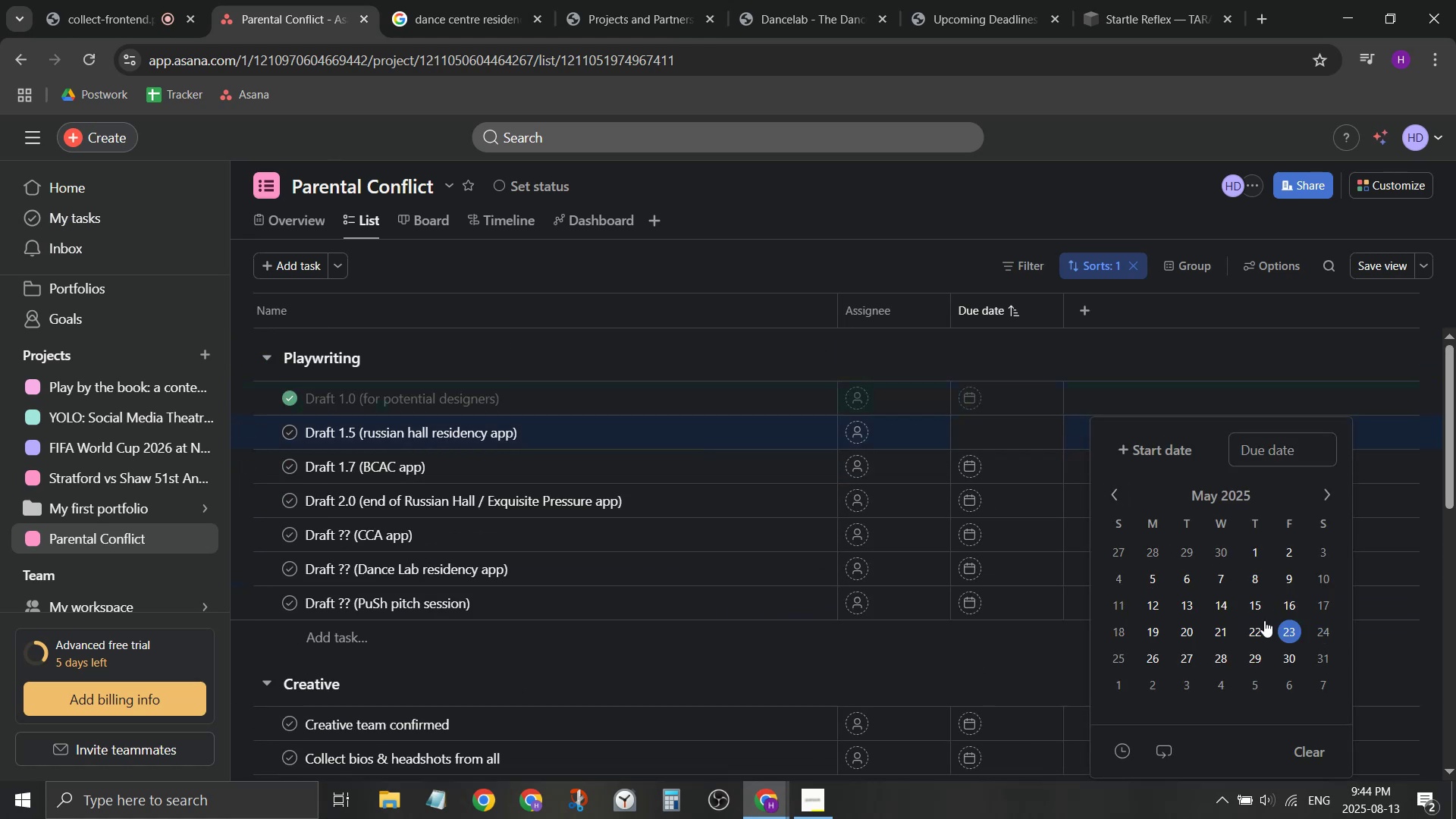 
left_click([1263, 605])
 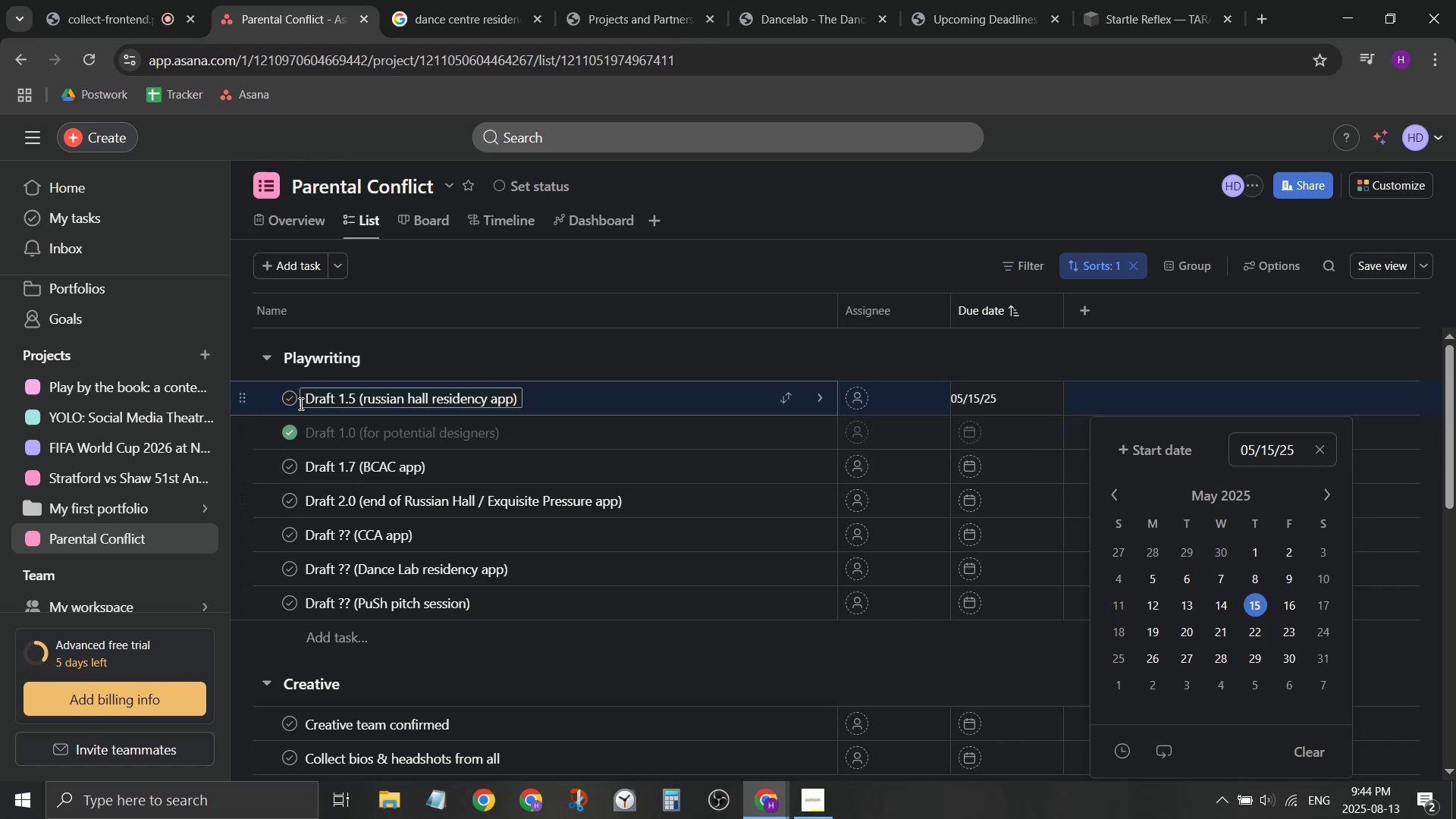 
left_click([297, 403])
 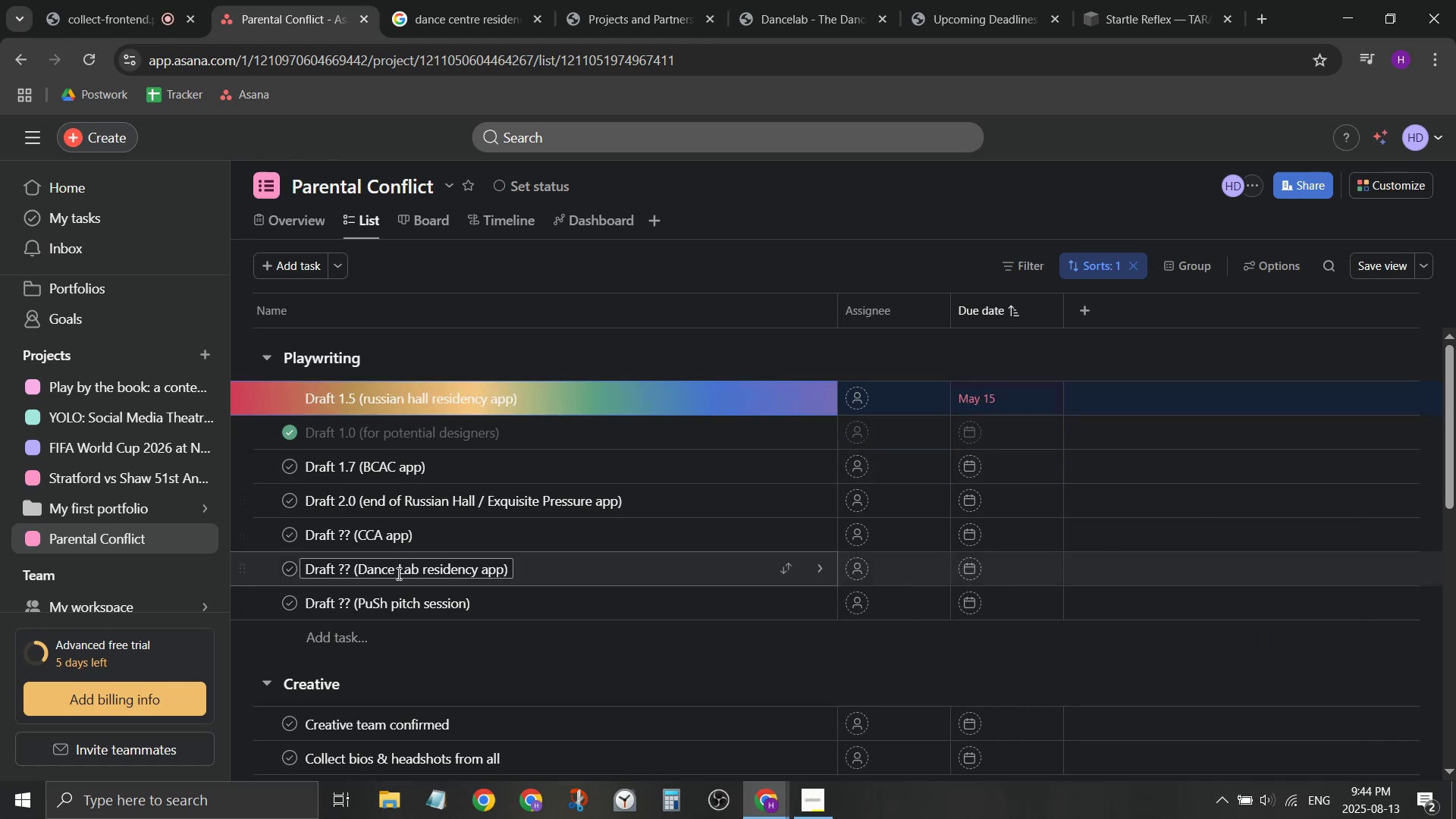 
scroll: coordinate [403, 567], scroll_direction: down, amount: 3.0
 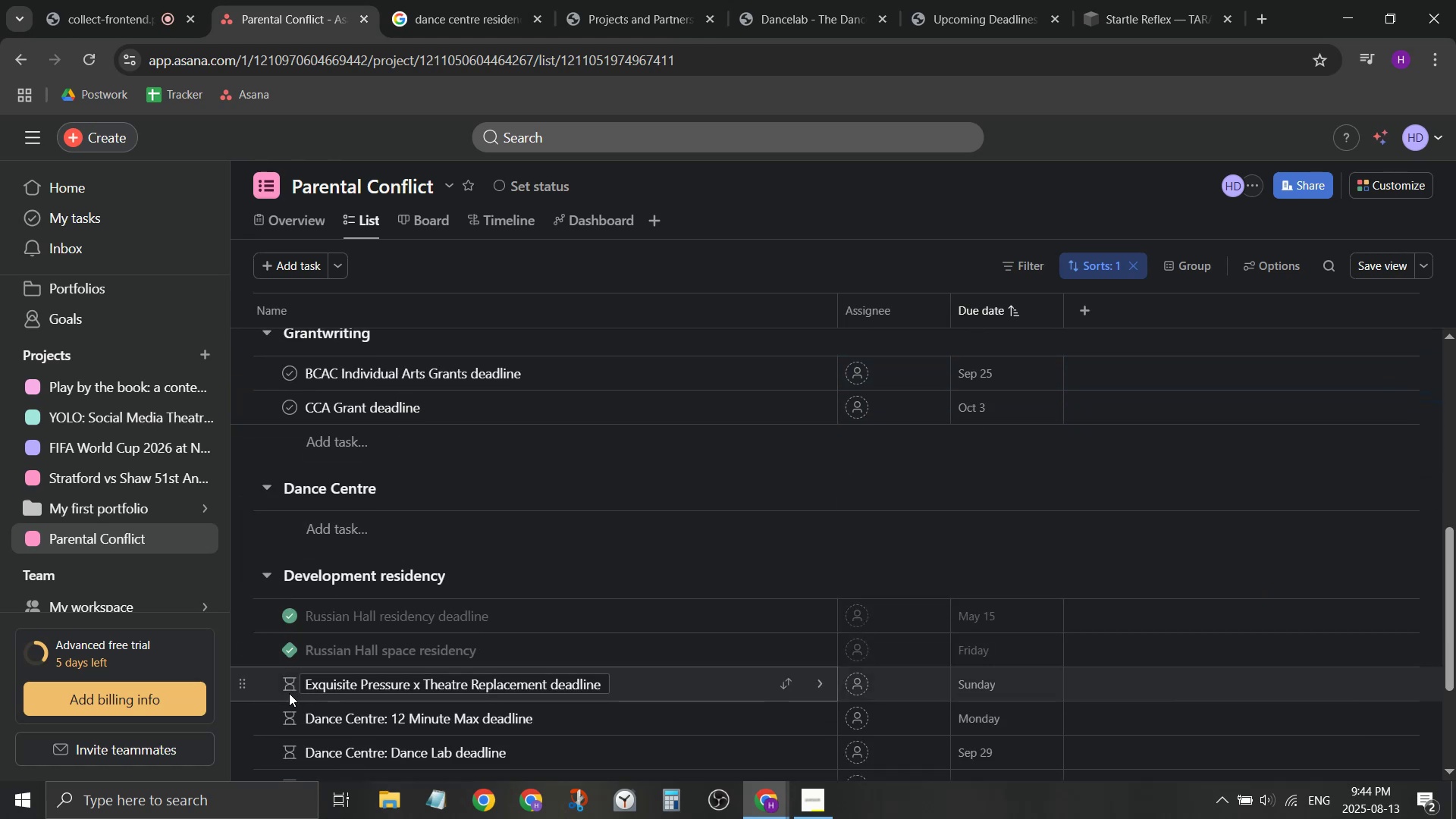 
scroll: coordinate [861, 479], scroll_direction: up, amount: 4.0
 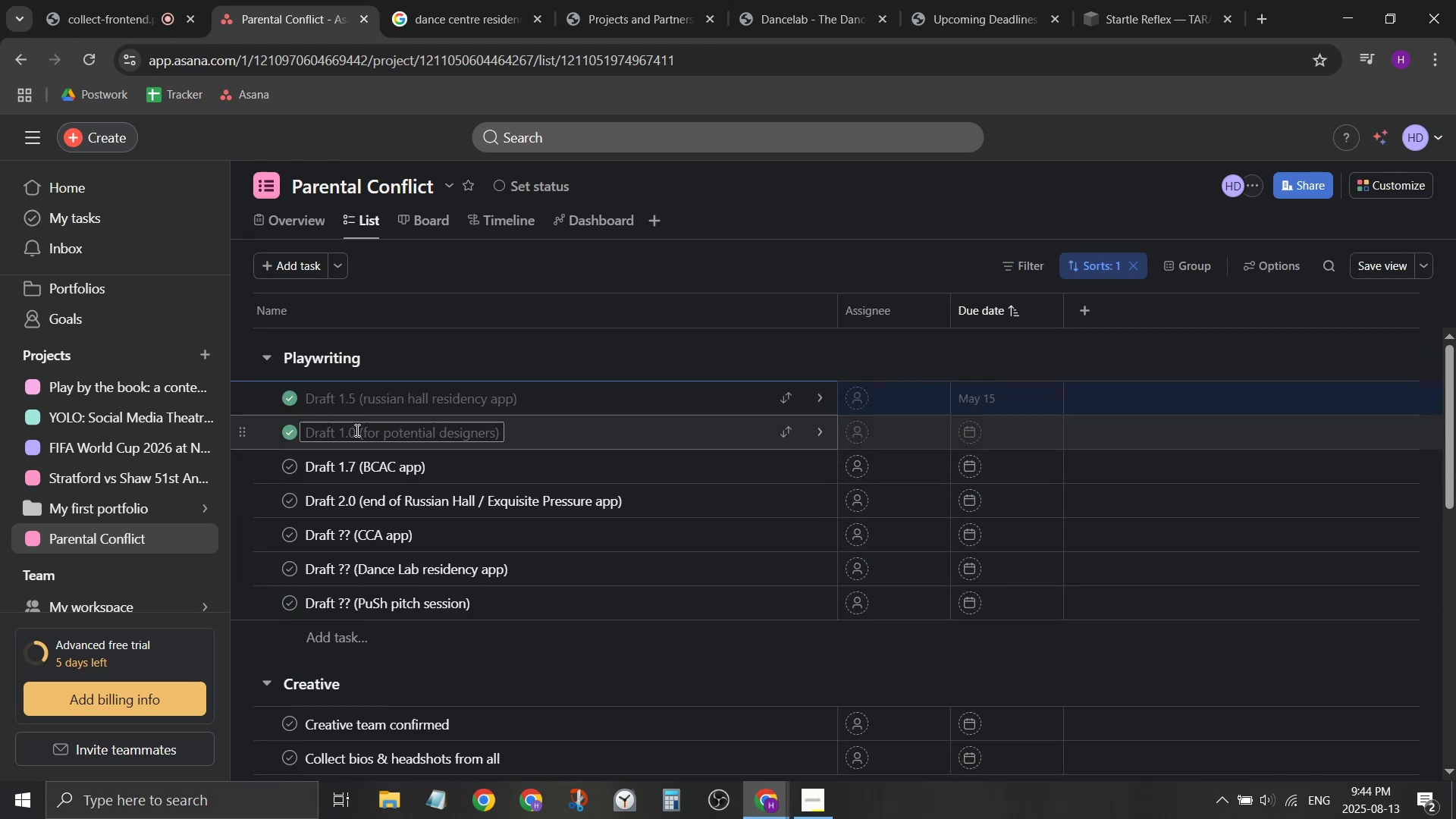 
left_click_drag(start_coordinate=[243, 437], to_coordinate=[237, 416])
 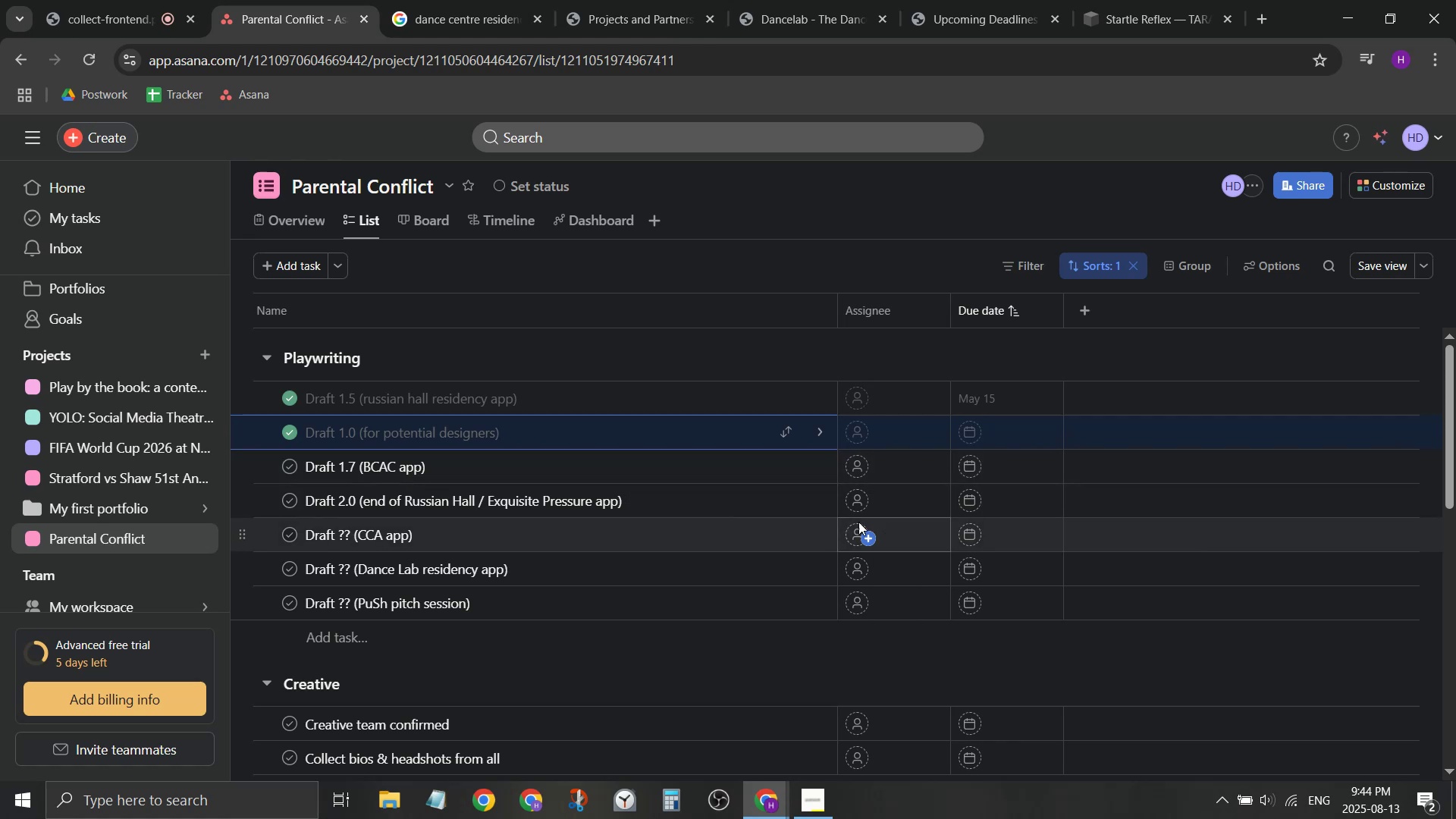 
scroll: coordinate [818, 510], scroll_direction: down, amount: 5.0
 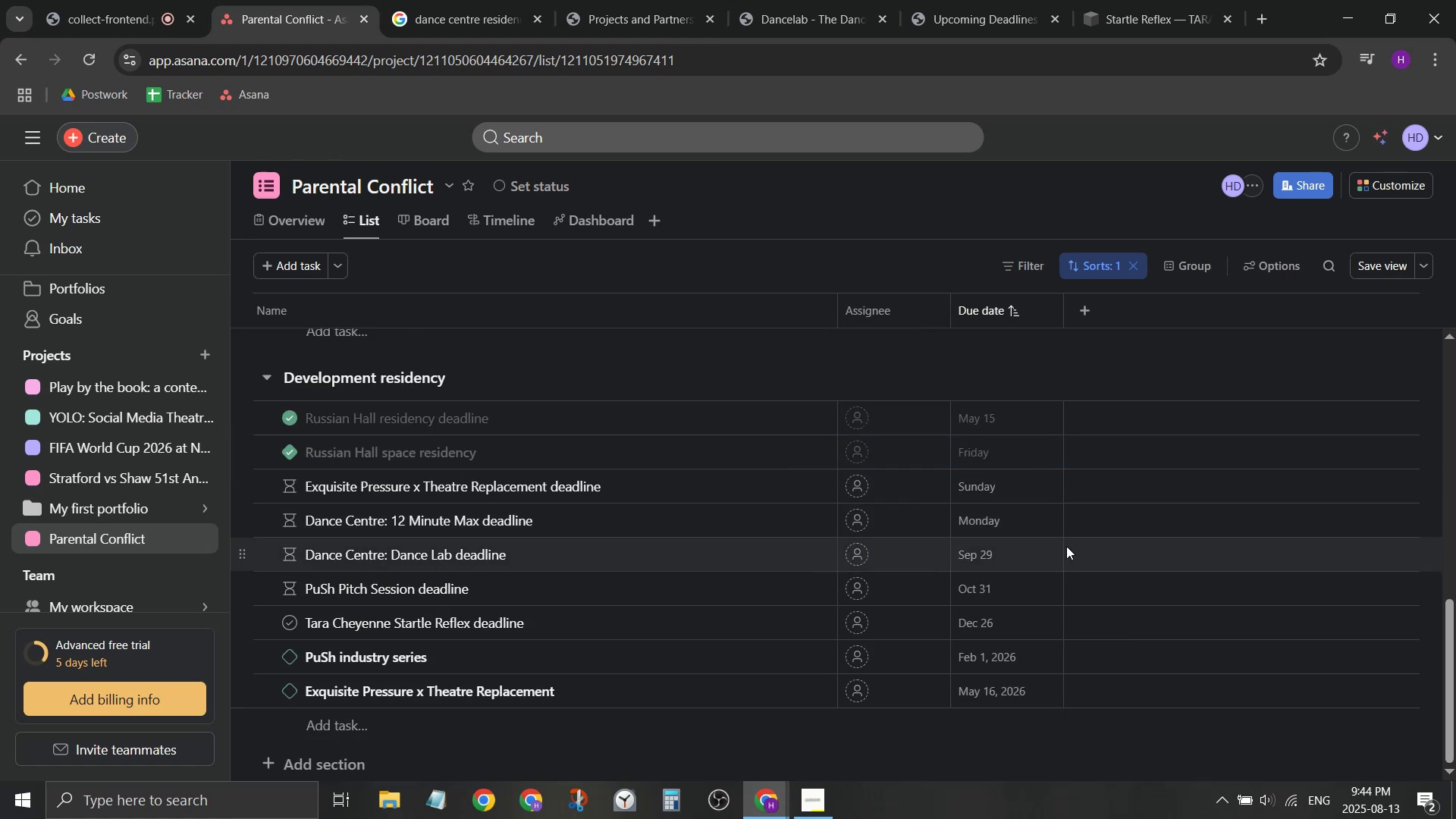 
scroll: coordinate [700, 514], scroll_direction: up, amount: 1.0
 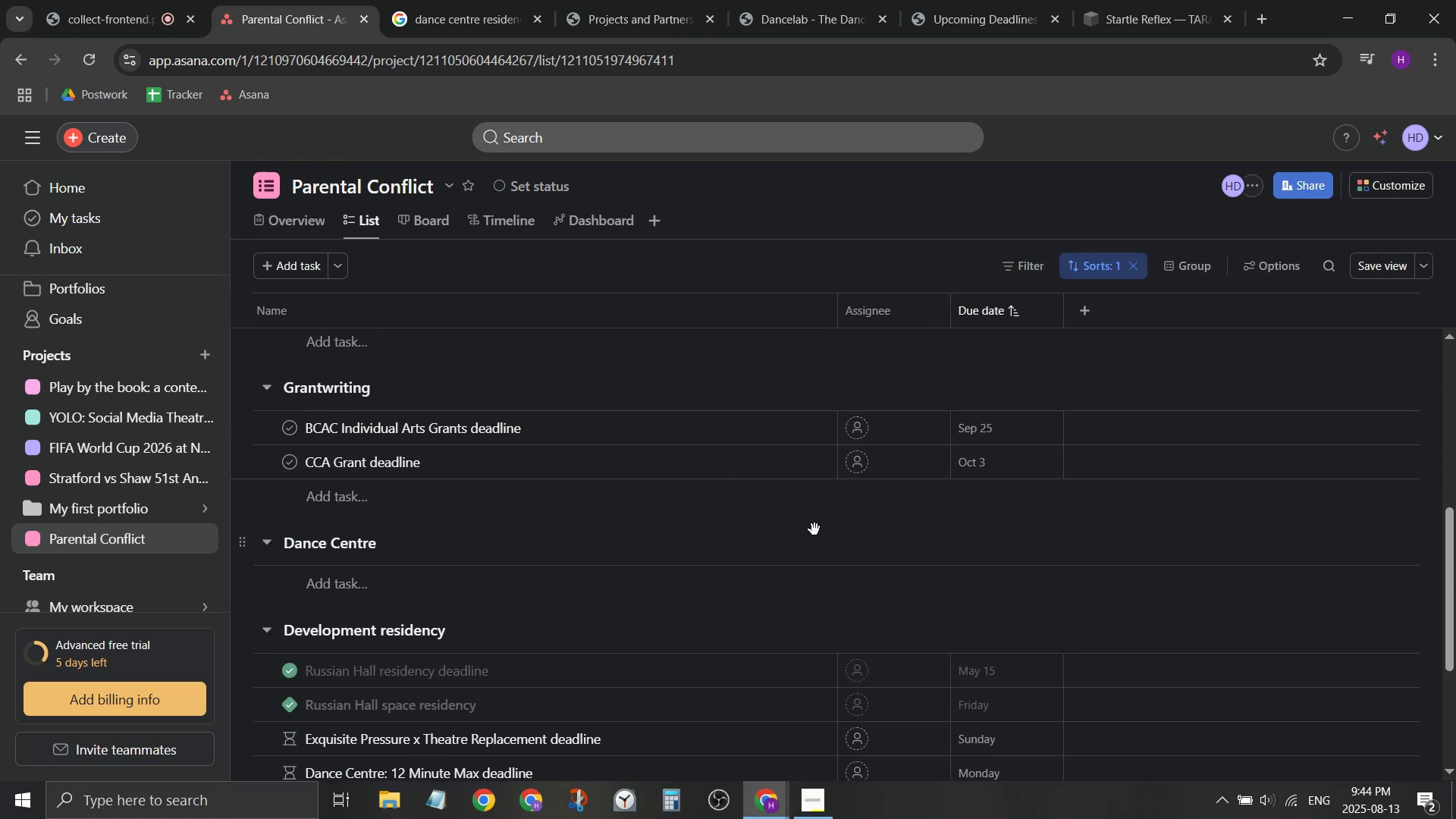 
scroll: coordinate [948, 500], scroll_direction: down, amount: 1.0
 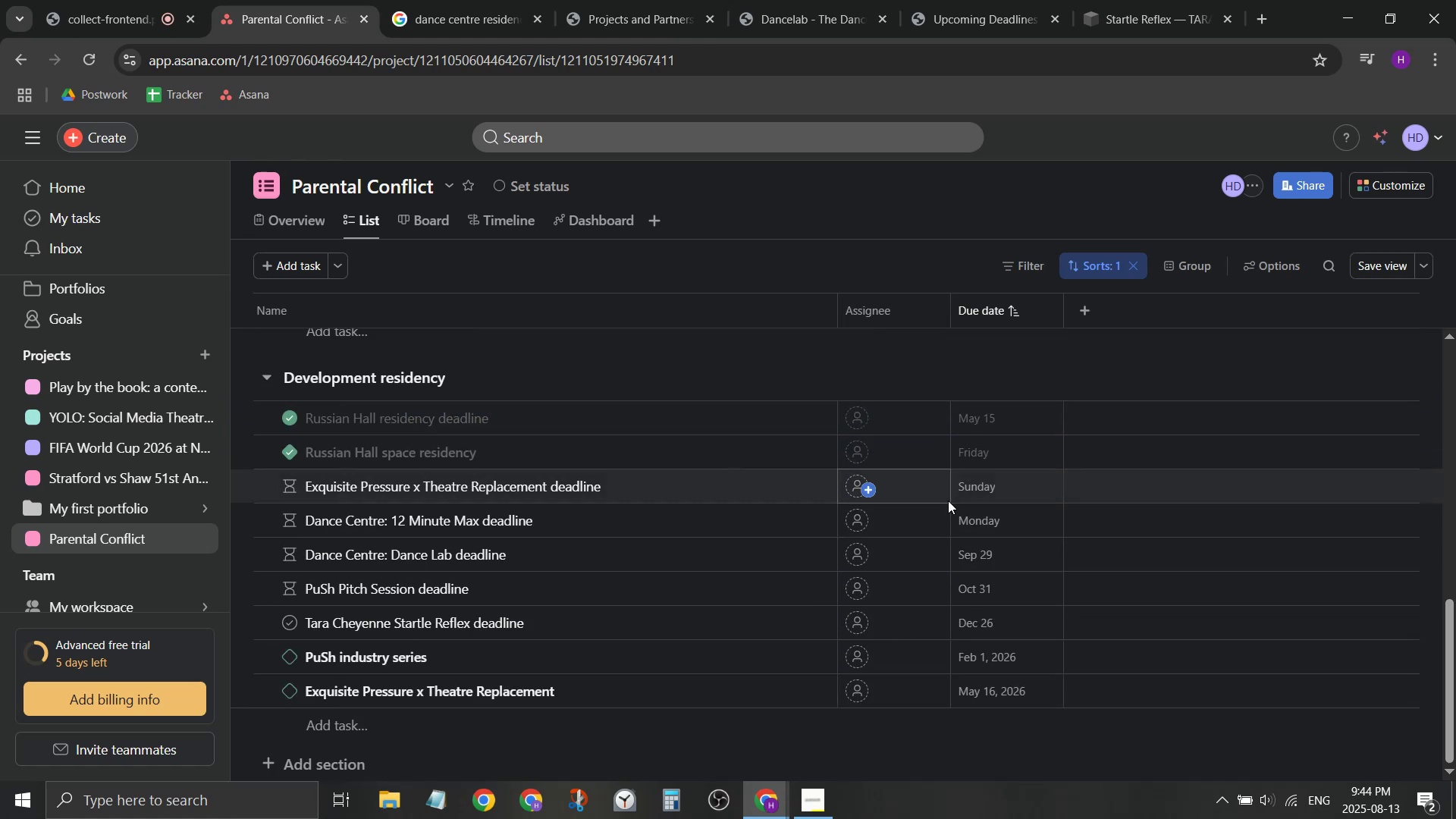 
scroll: coordinate [948, 500], scroll_direction: up, amount: 4.0
 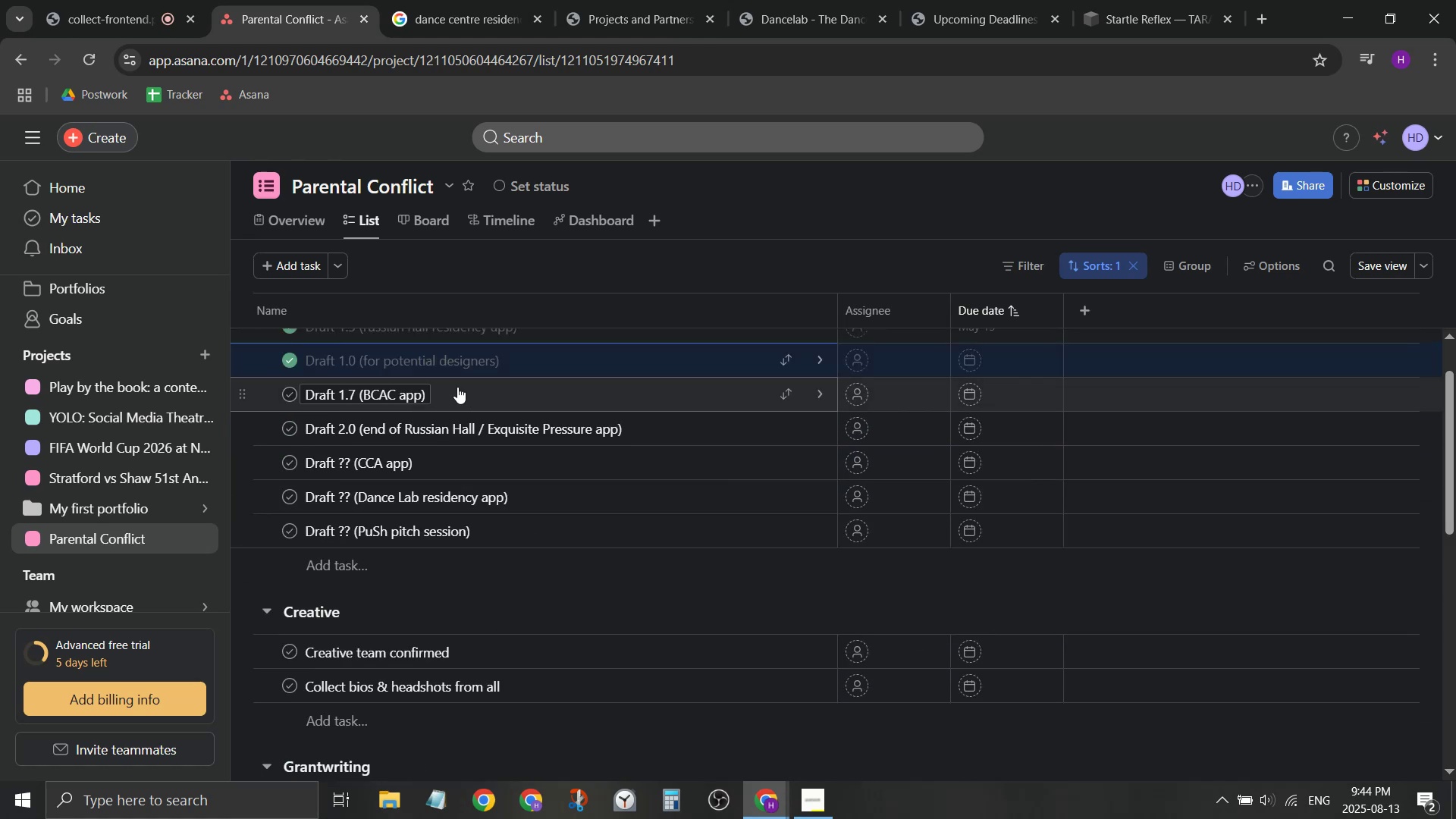 
scroll: coordinate [511, 428], scroll_direction: down, amount: 5.0
 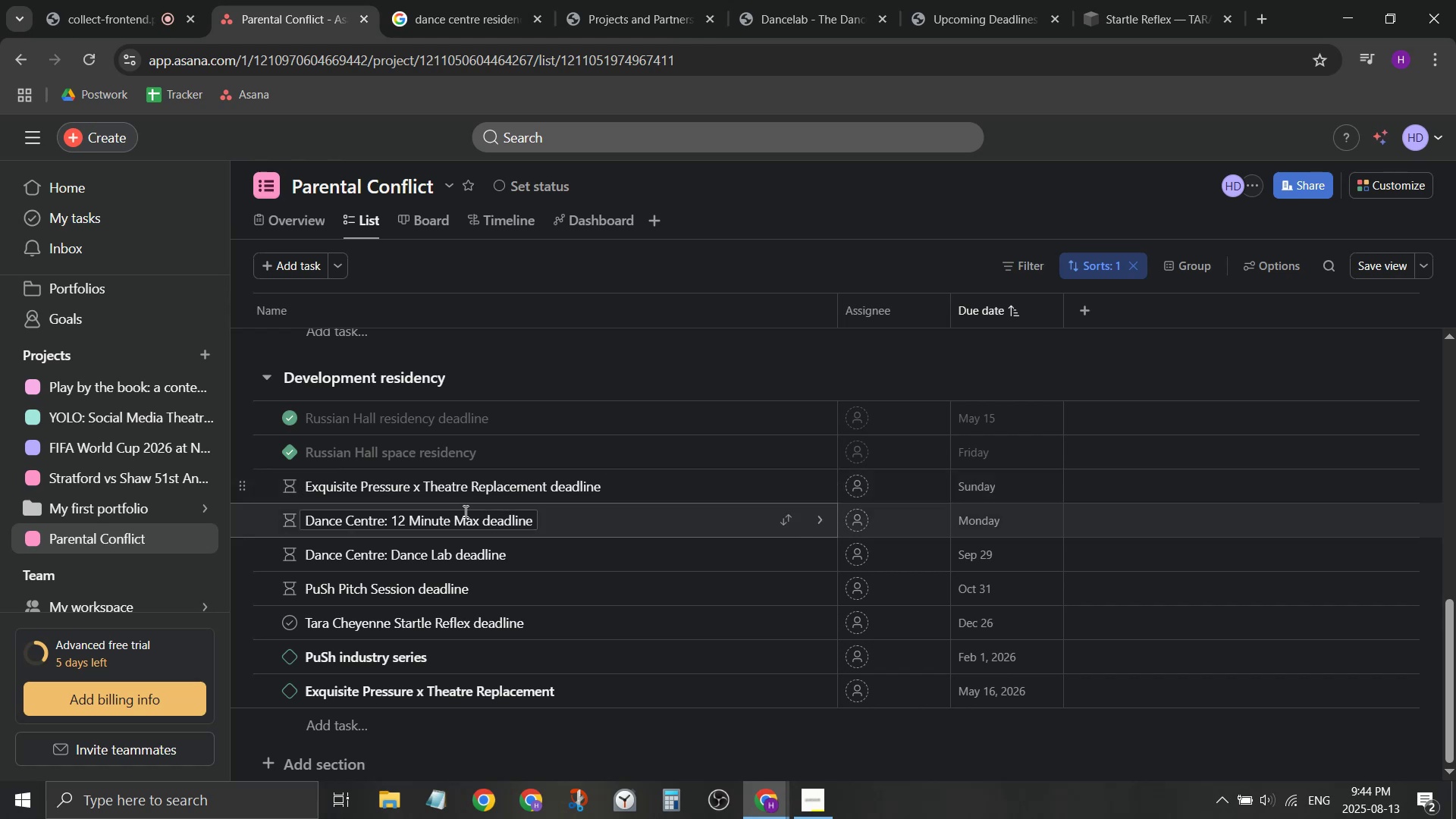 
scroll: coordinate [504, 500], scroll_direction: up, amount: 5.0
 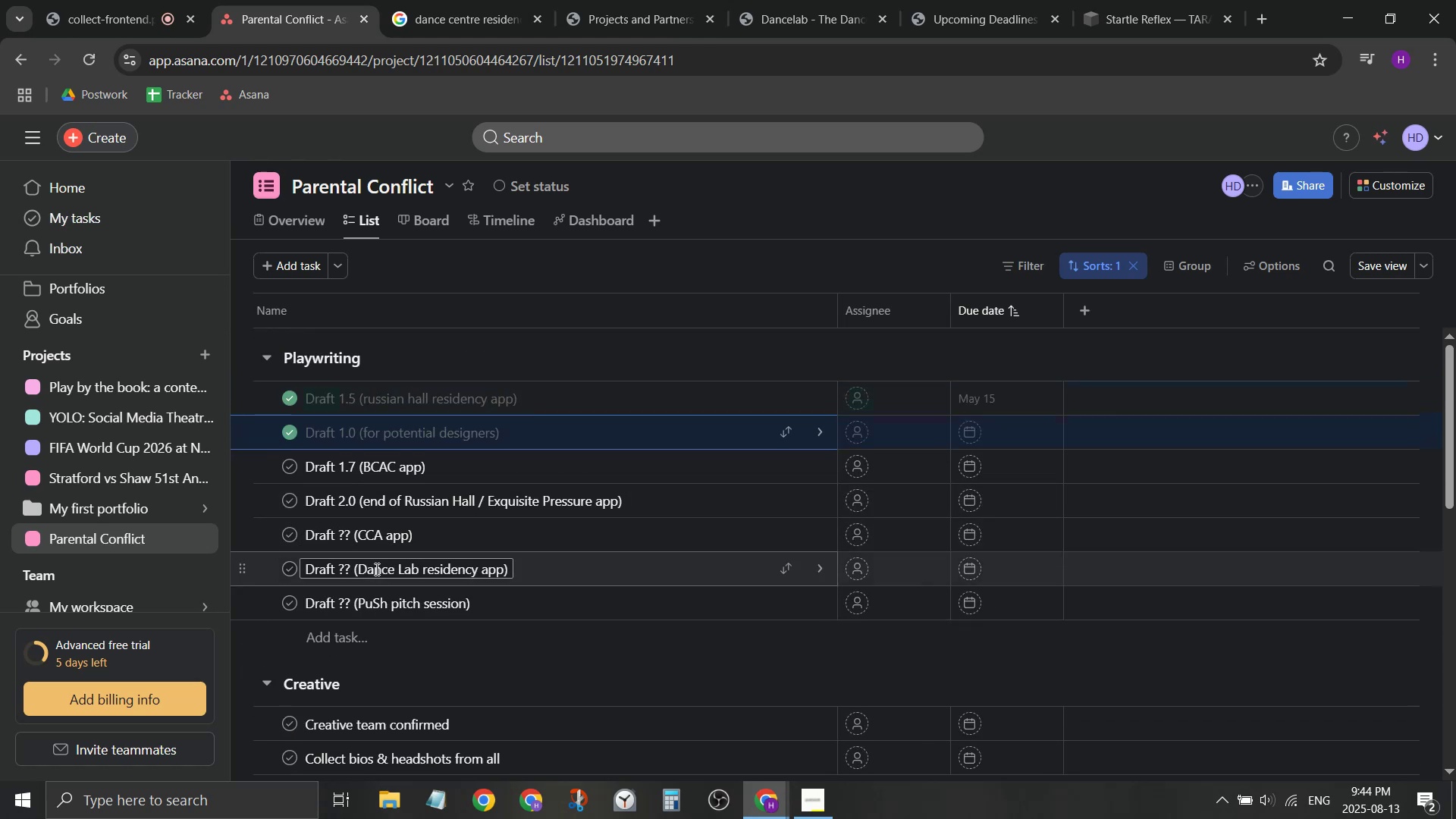 
left_click([420, 571])
 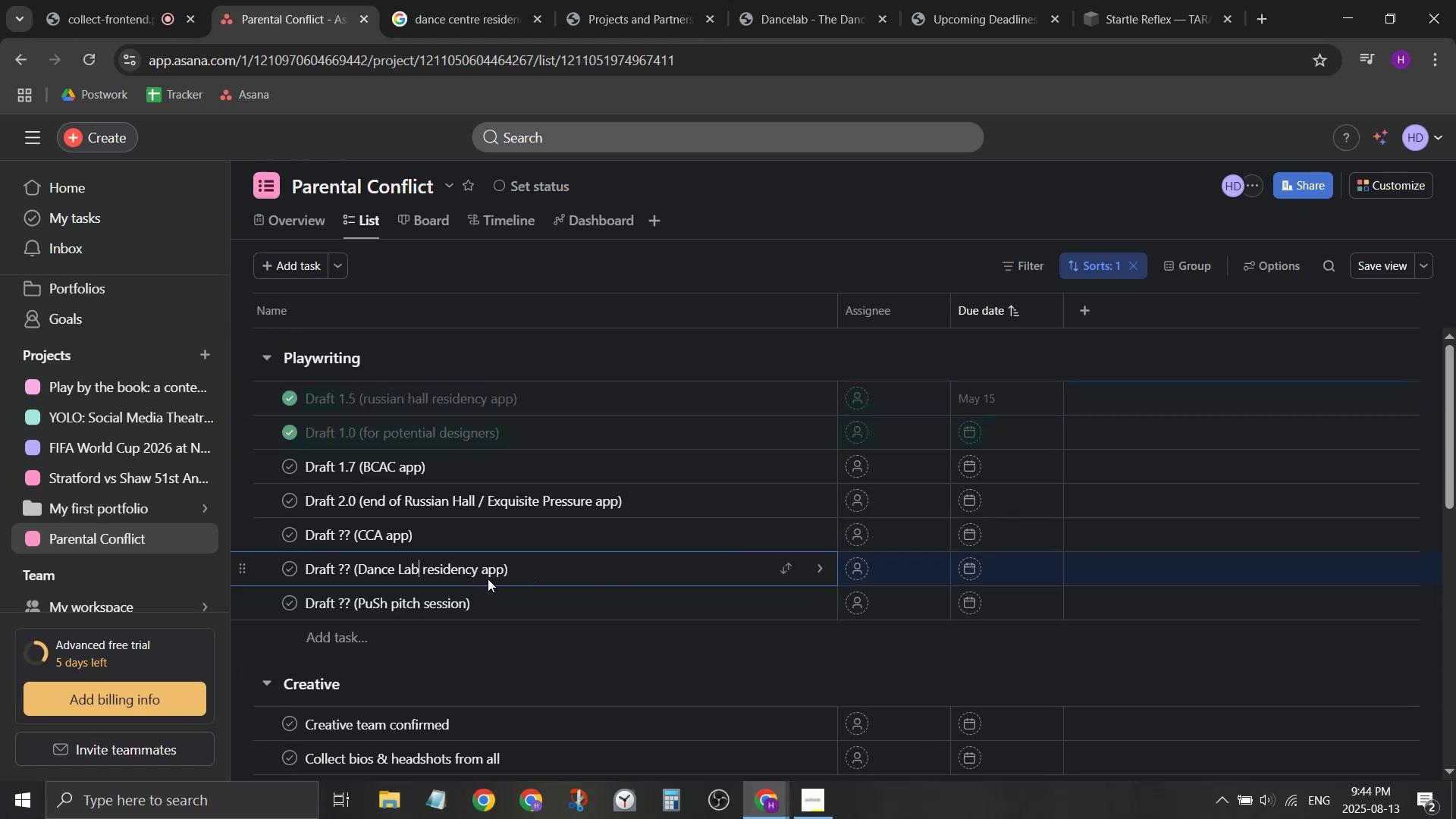 
left_click([485, 570])
 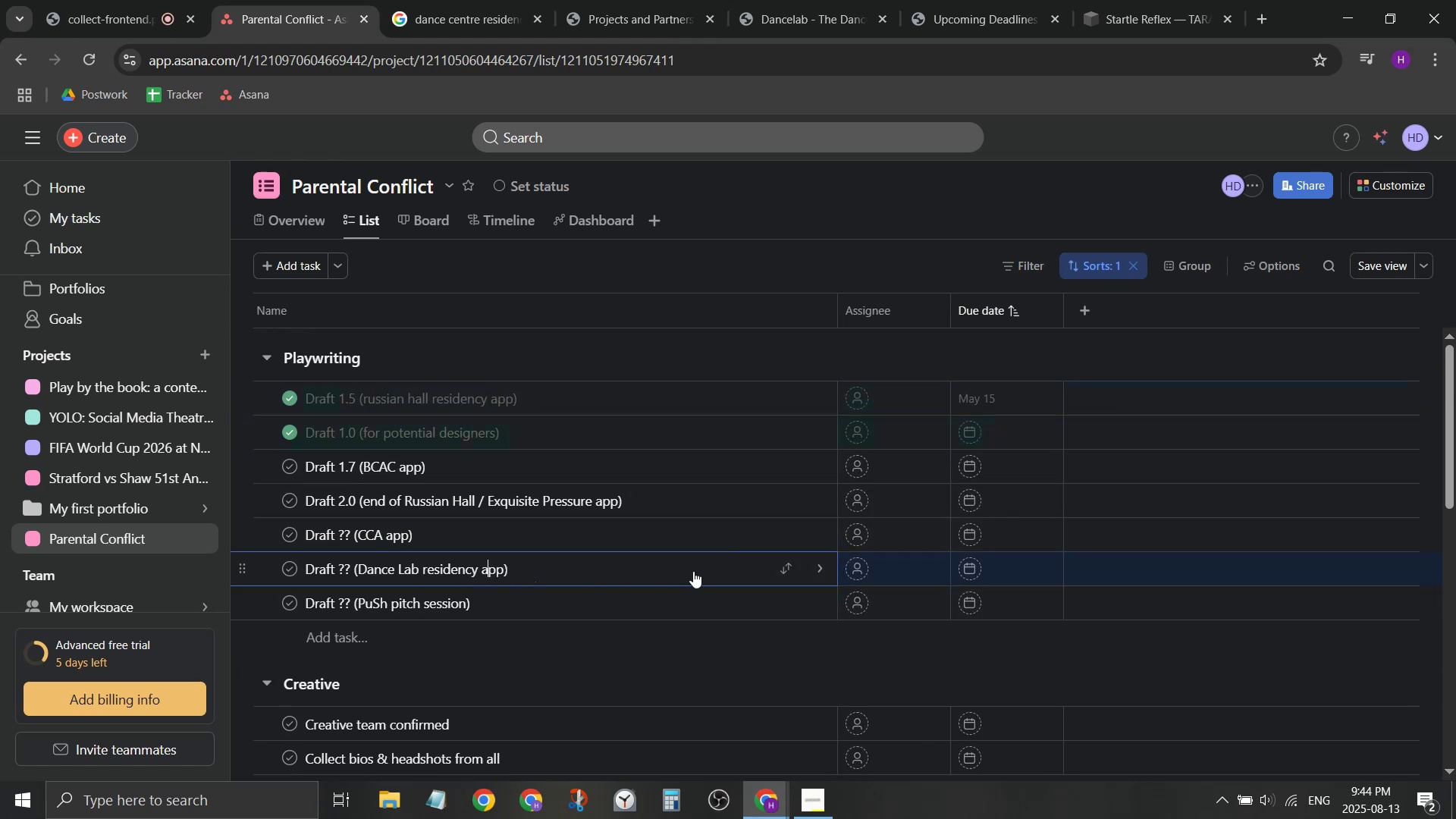 
key(ArrowLeft)
 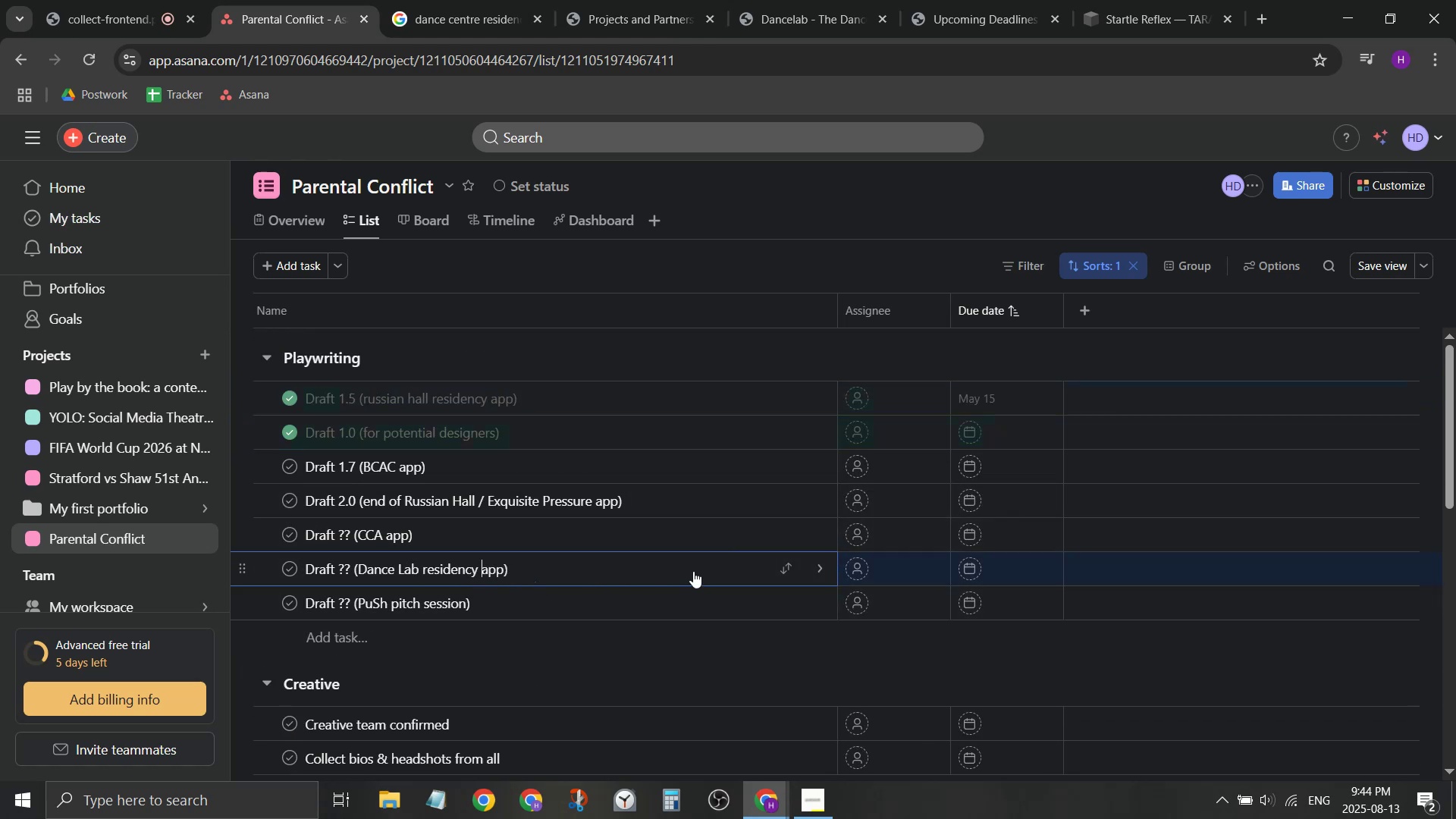 
type( / BCAC )
 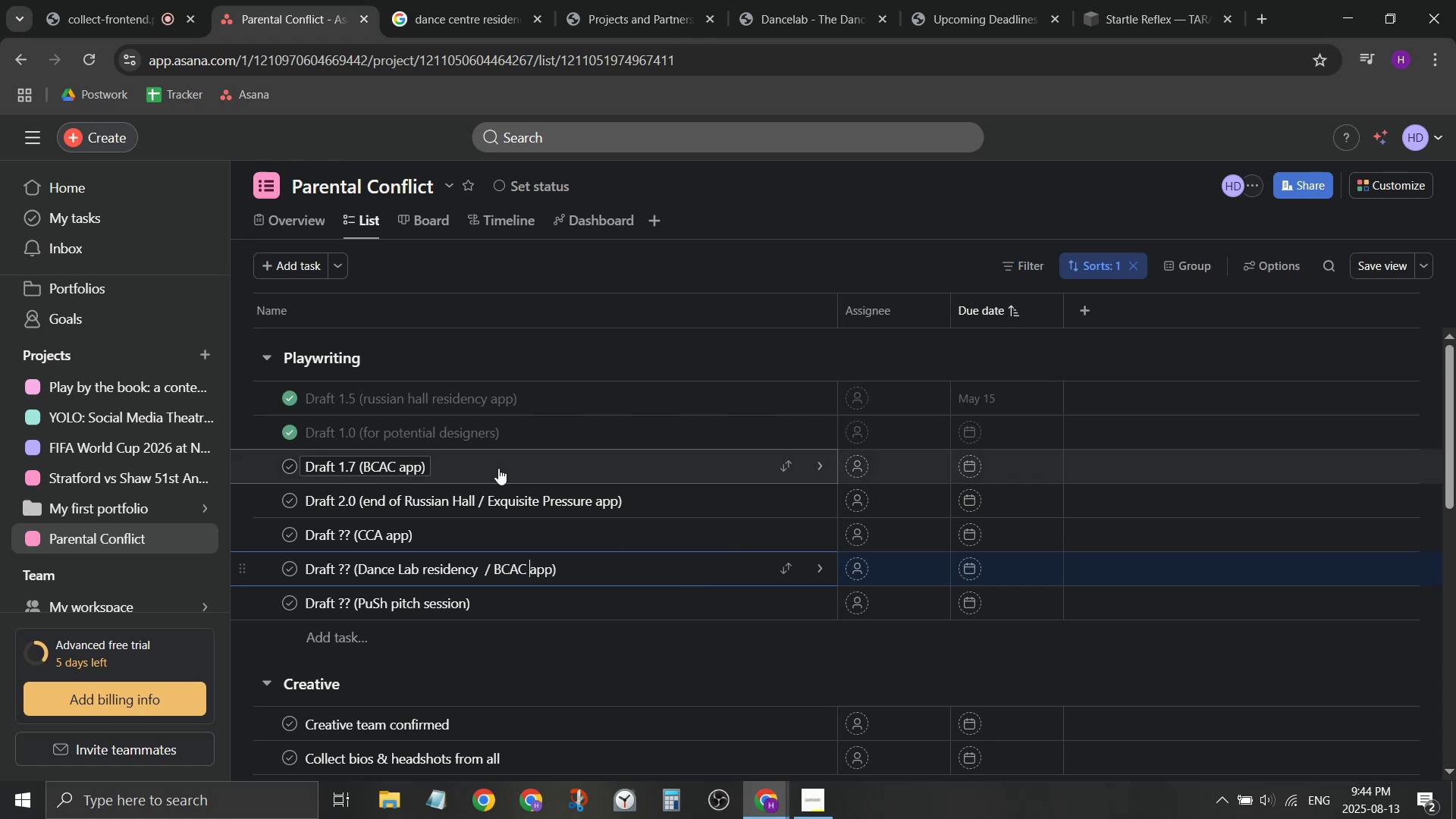 
right_click([689, 466])
 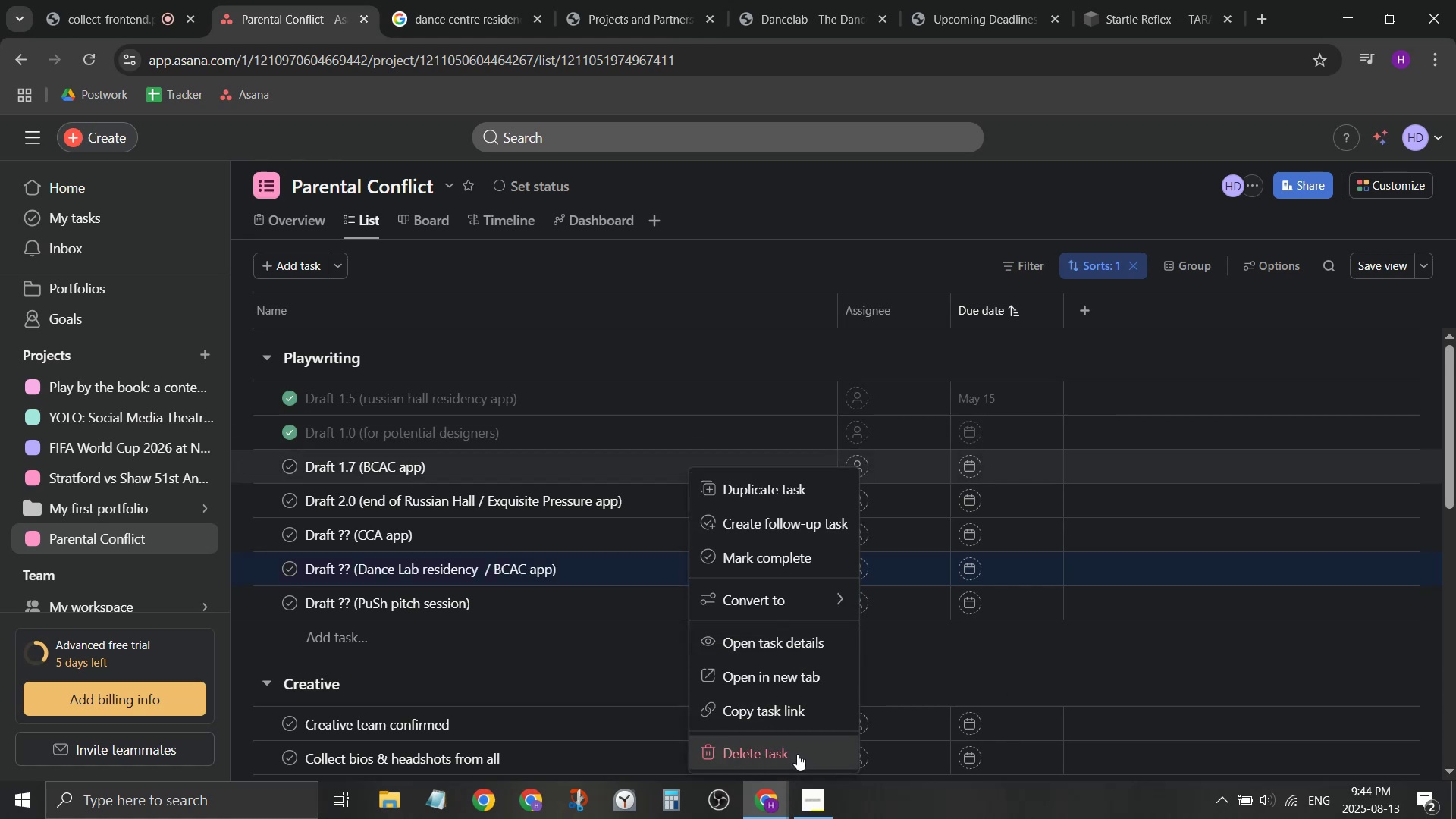 
left_click([797, 754])
 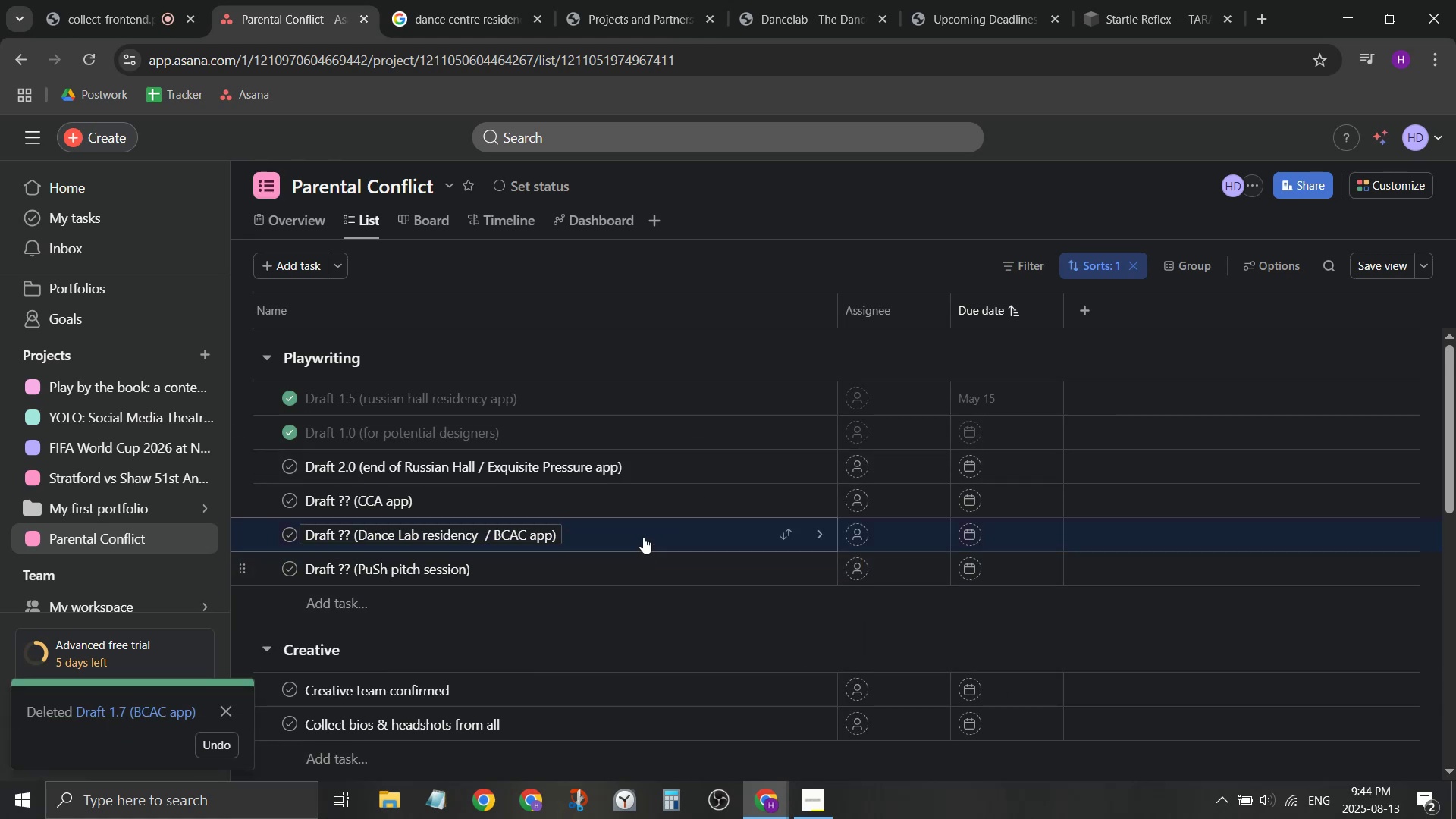 
scroll: coordinate [657, 554], scroll_direction: down, amount: 2.0
 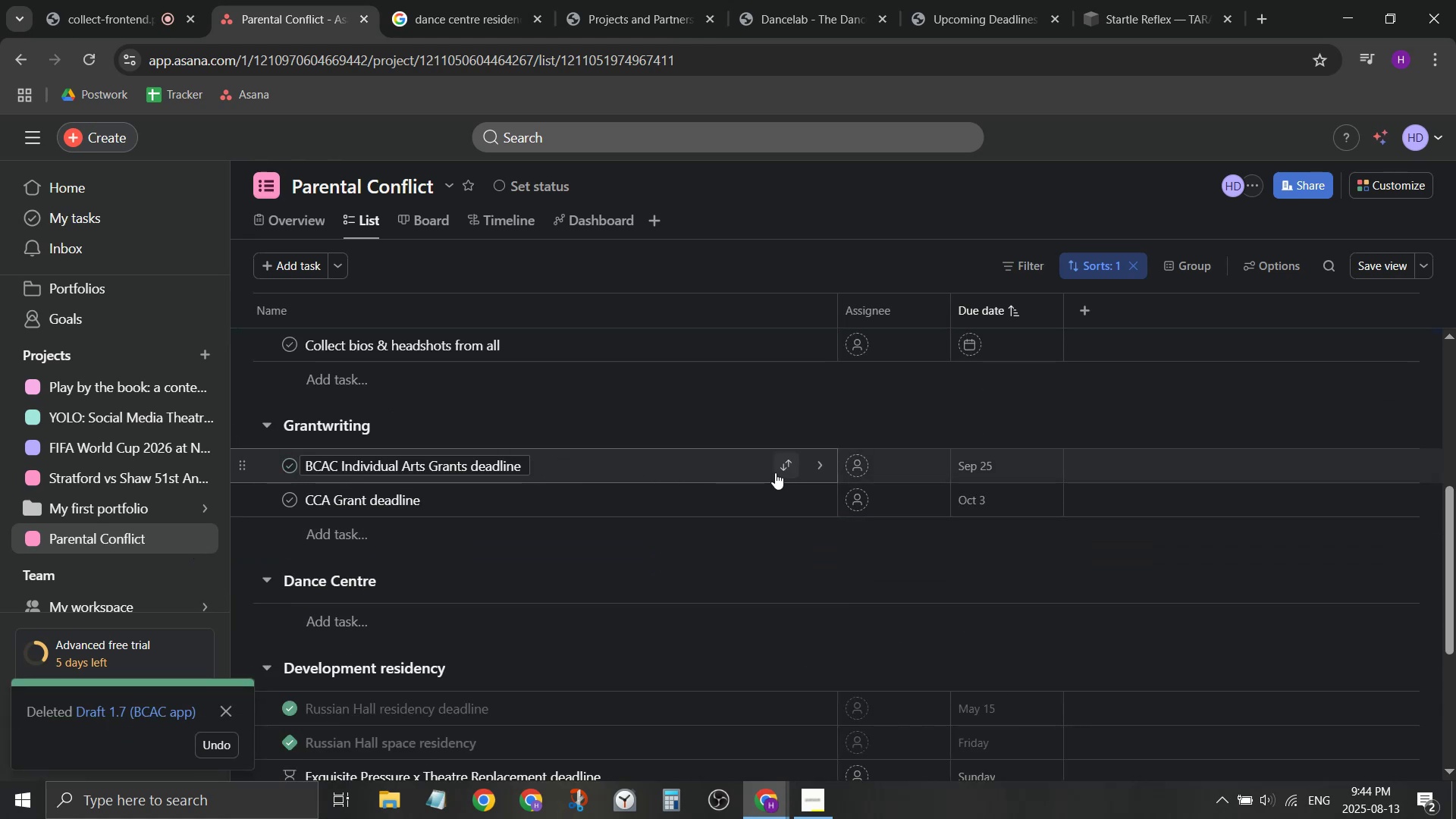 
left_click([731, 462])
 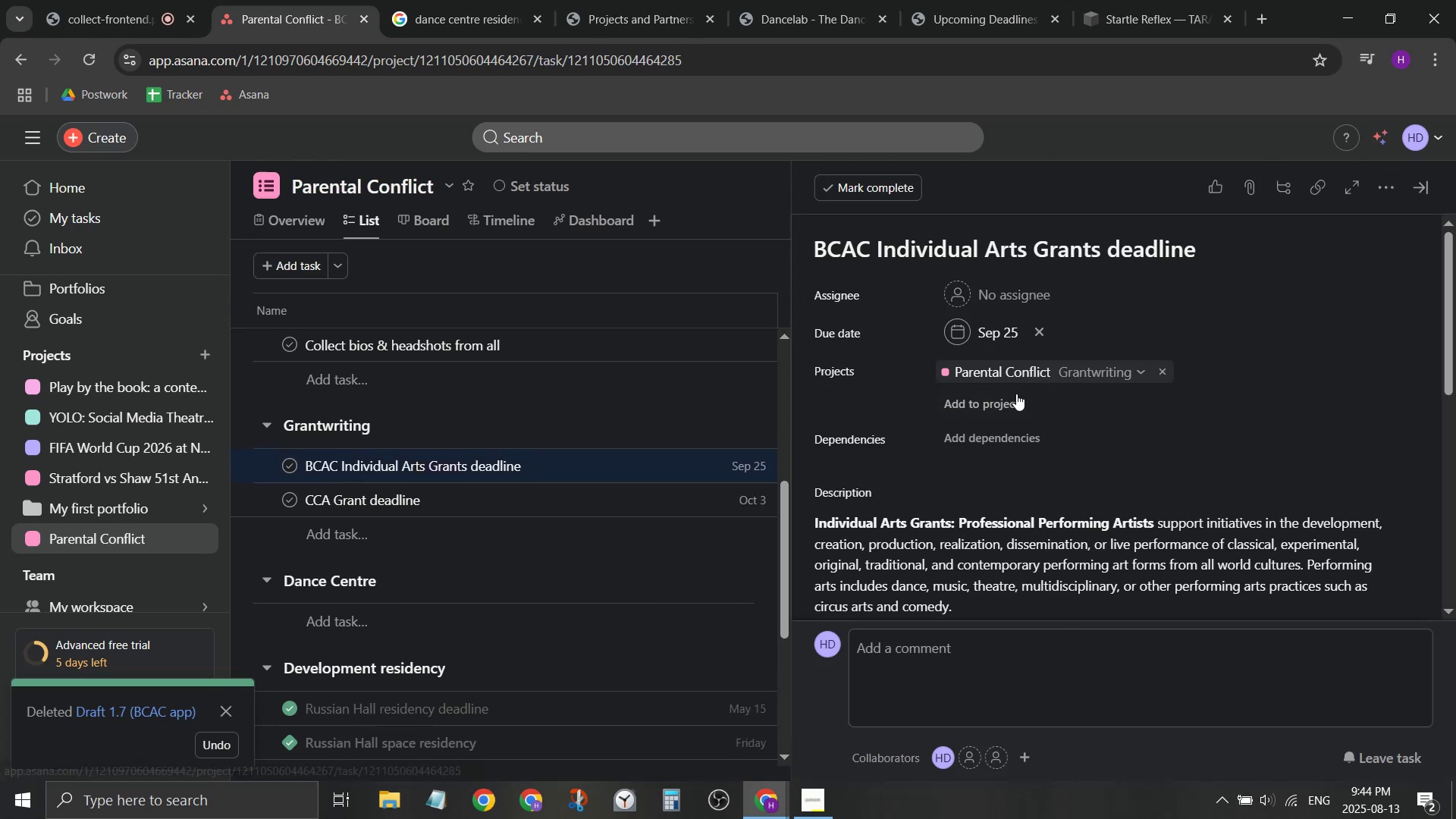 
left_click([1022, 426])
 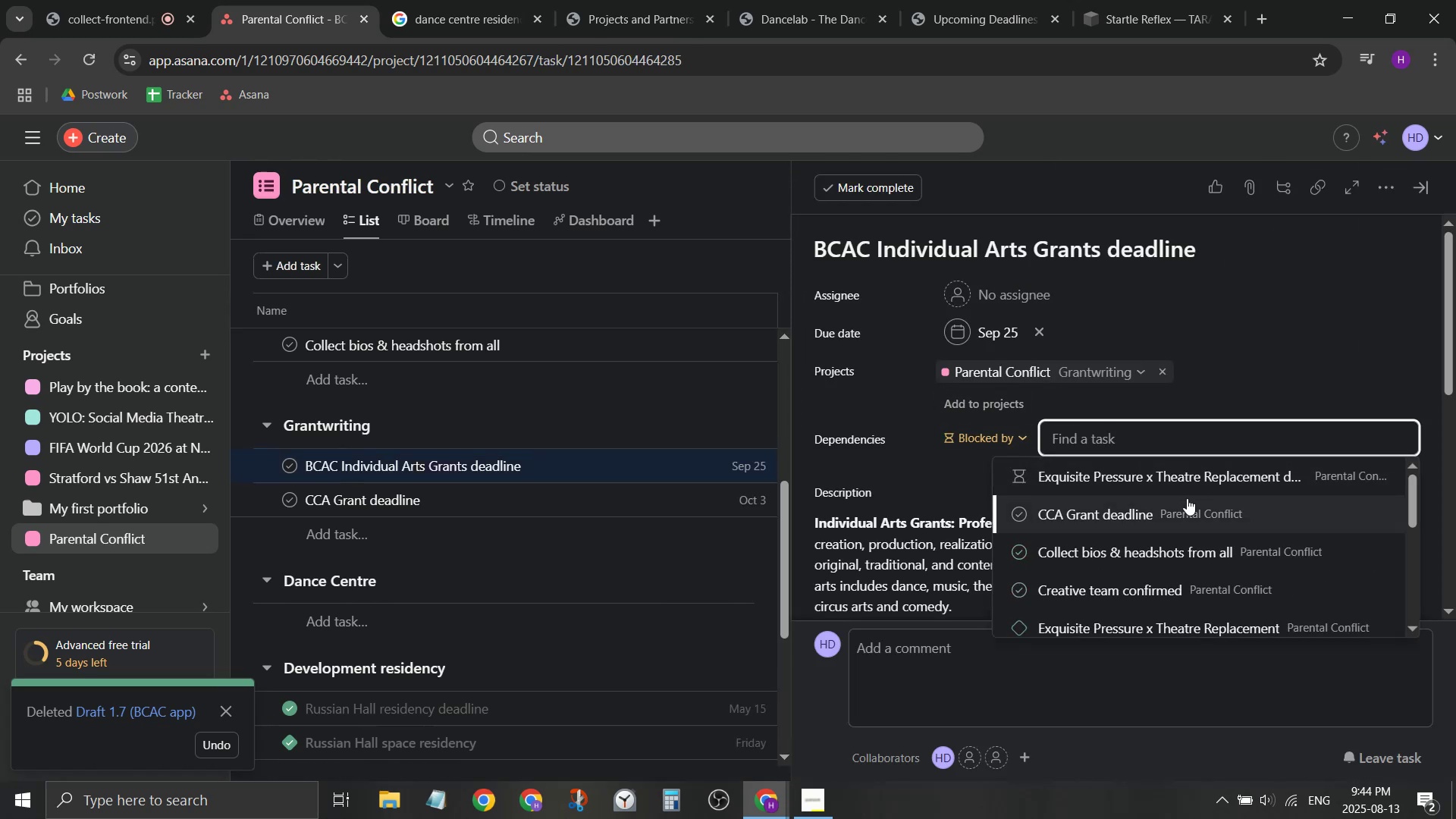 
scroll: coordinate [1259, 515], scroll_direction: down, amount: 6.0
 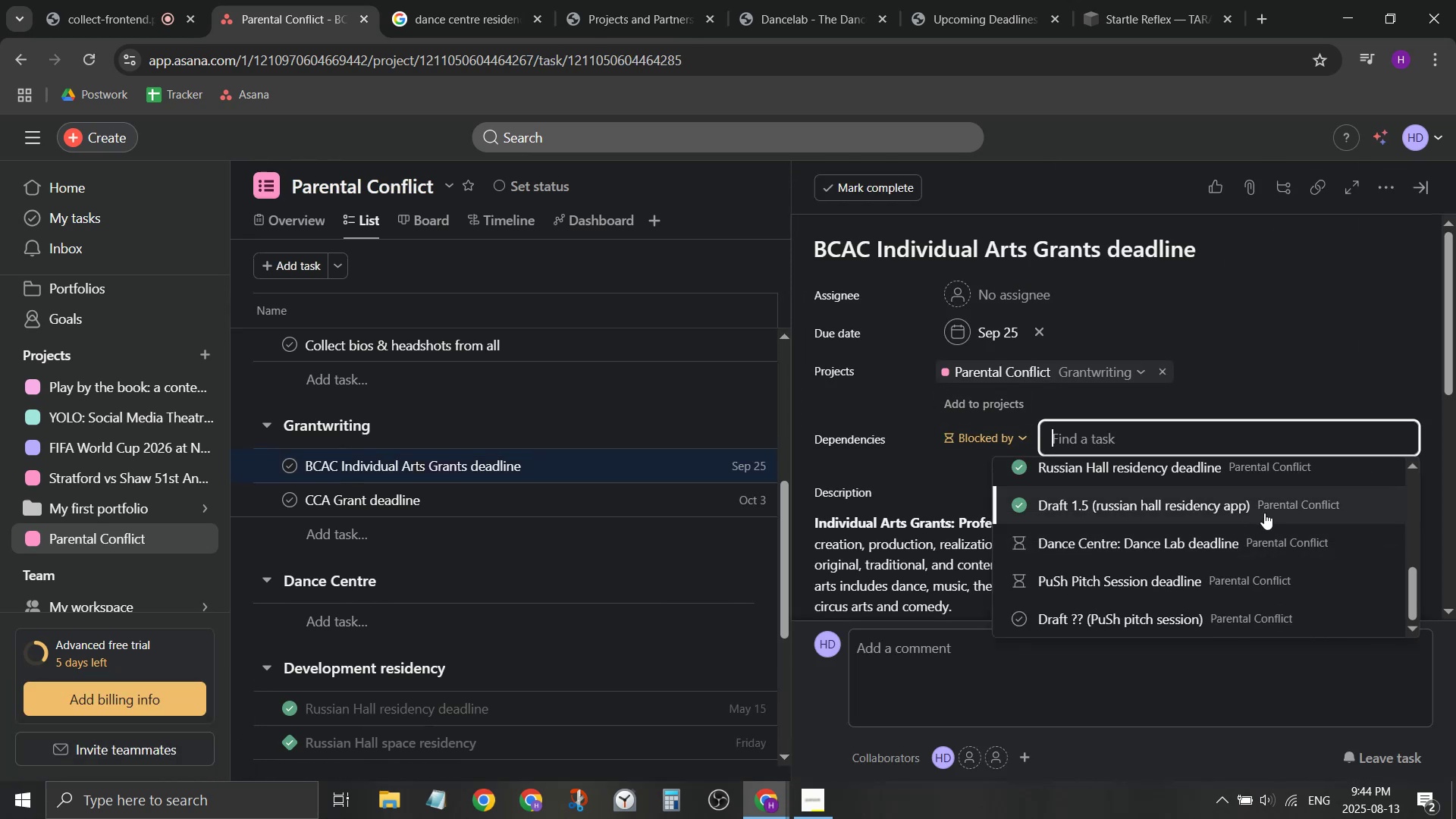 
type(dr)
 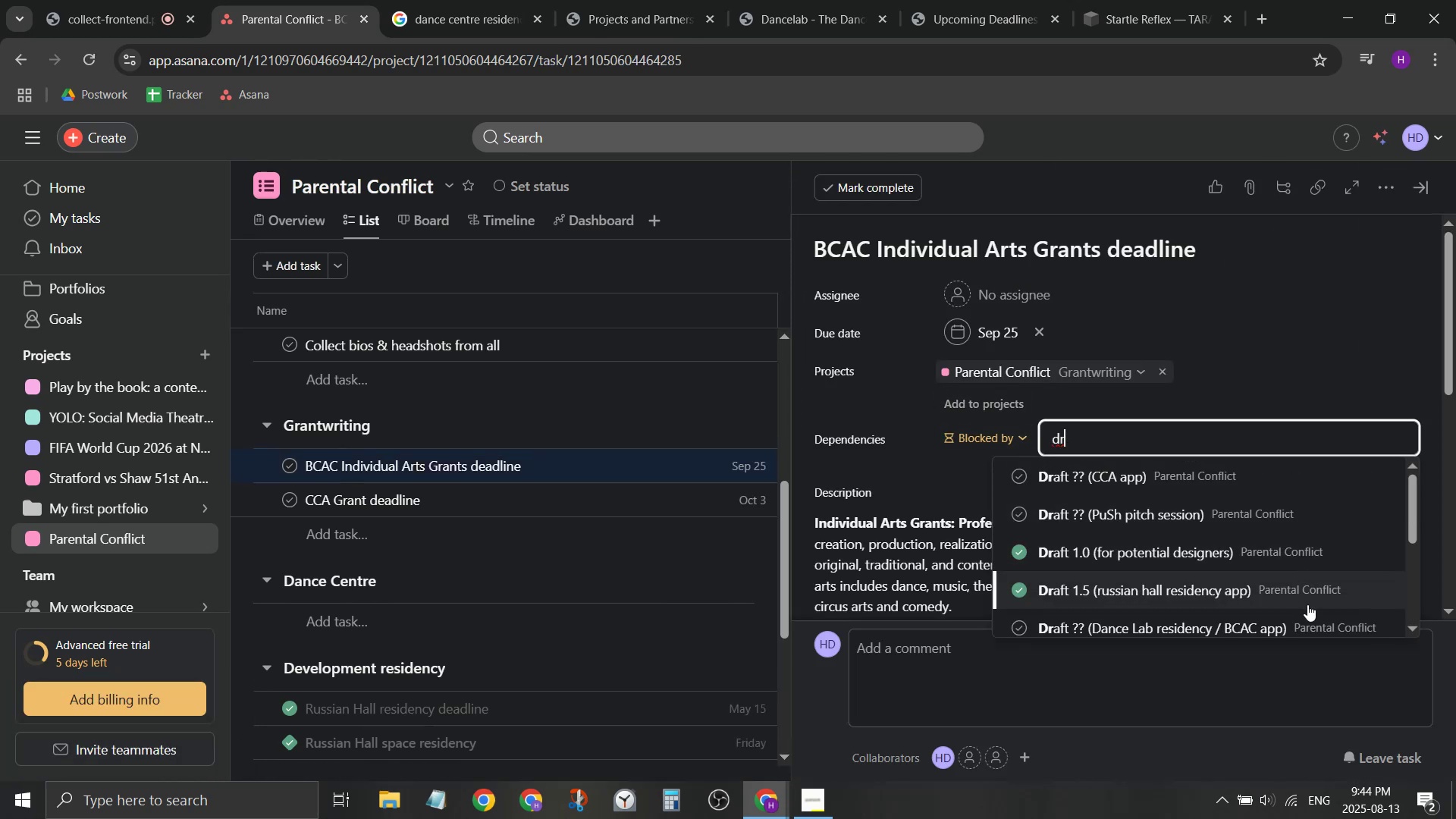 
left_click([1312, 620])
 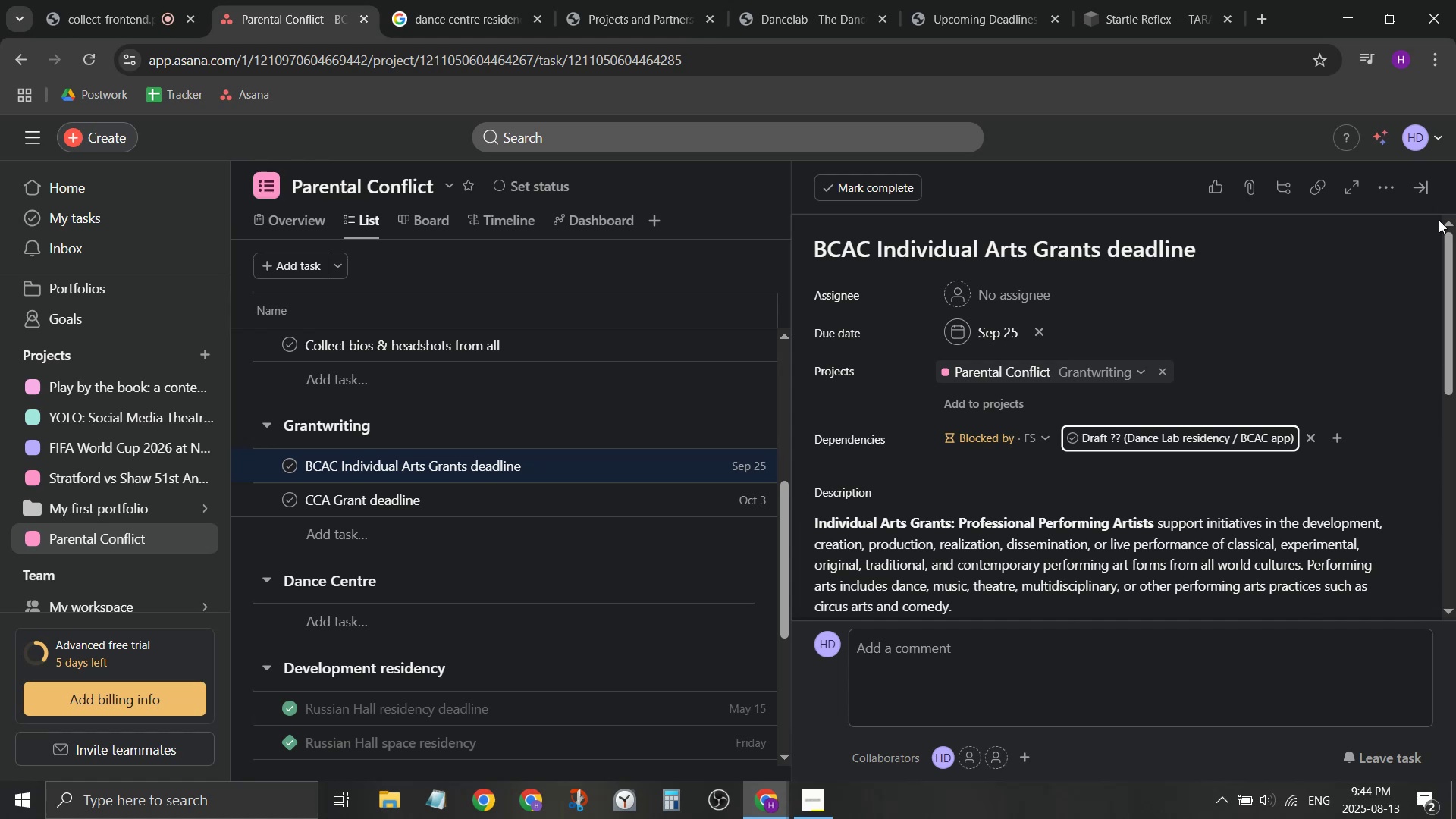 
left_click([1423, 188])
 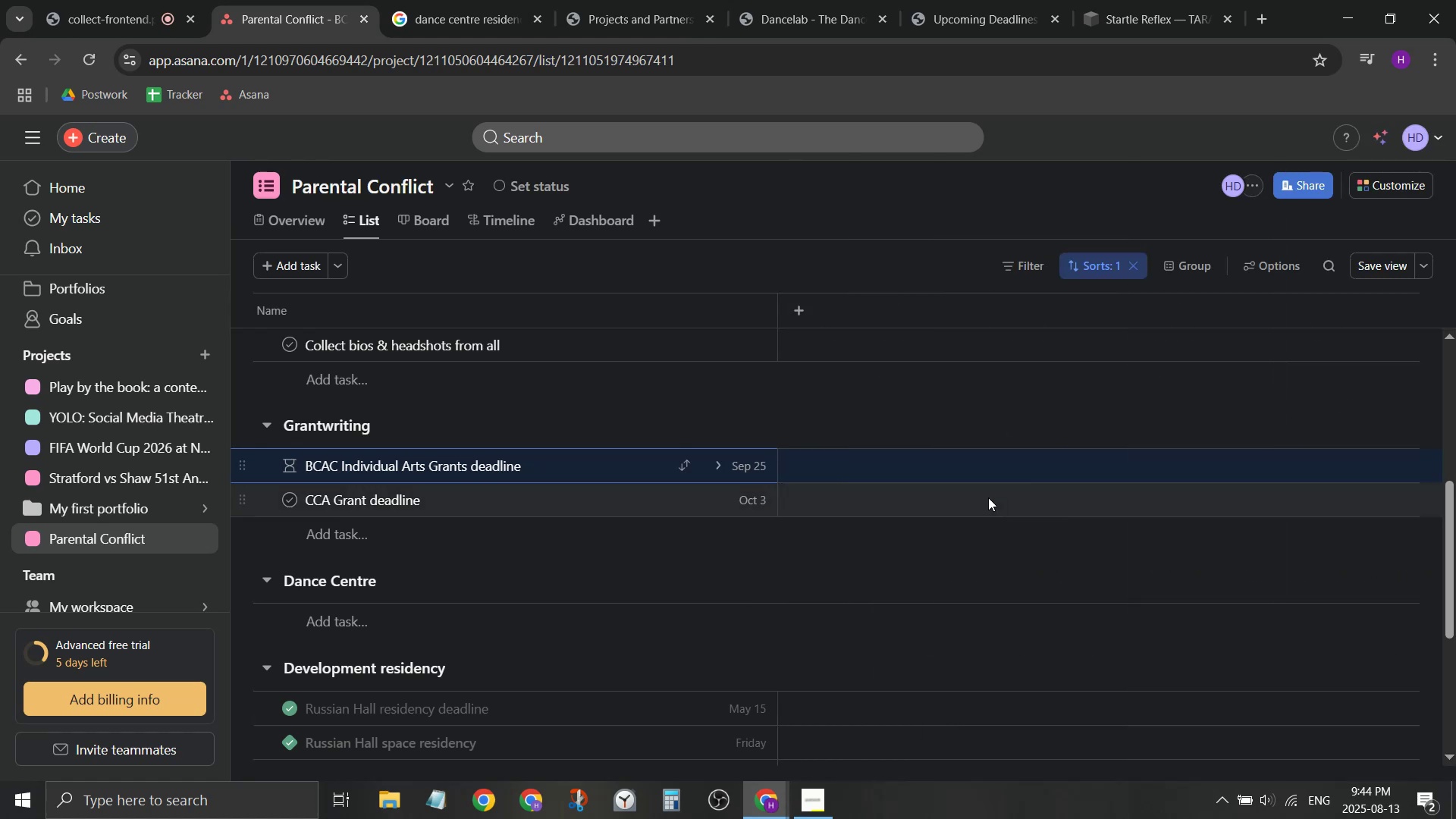 
scroll: coordinate [991, 502], scroll_direction: down, amount: 2.0
 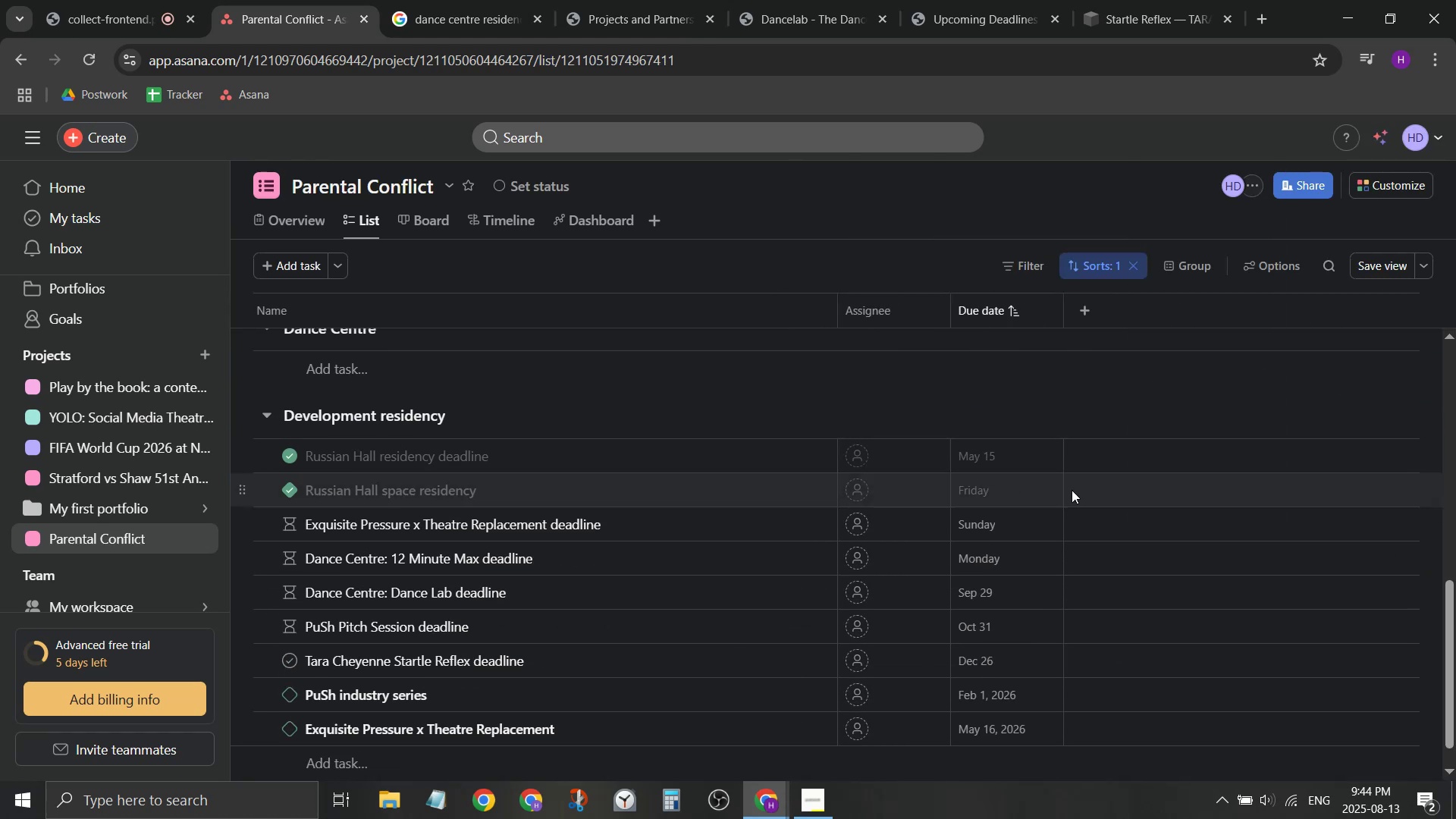 
scroll: coordinate [1078, 498], scroll_direction: up, amount: 3.0
 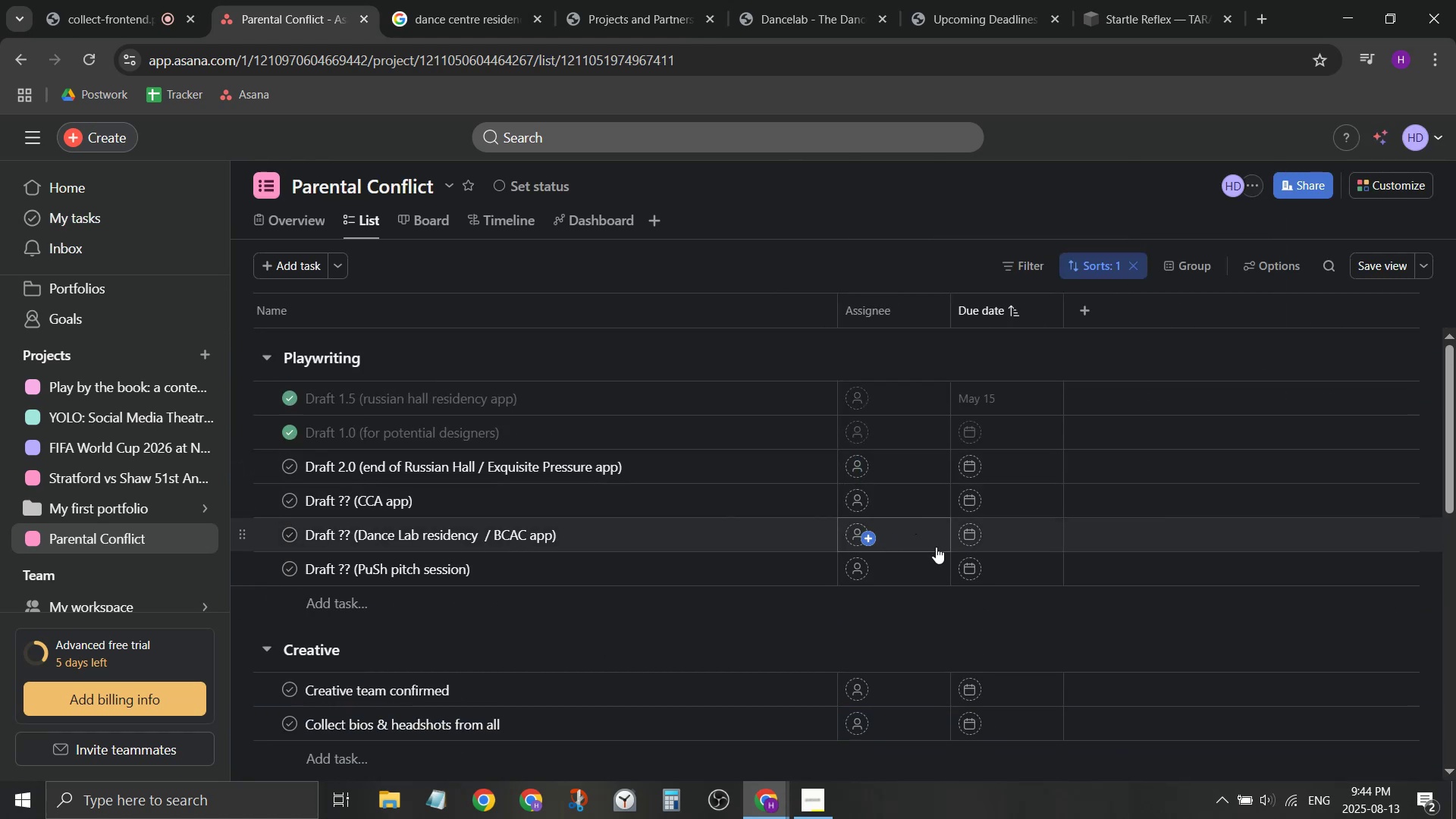 
left_click([971, 530])
 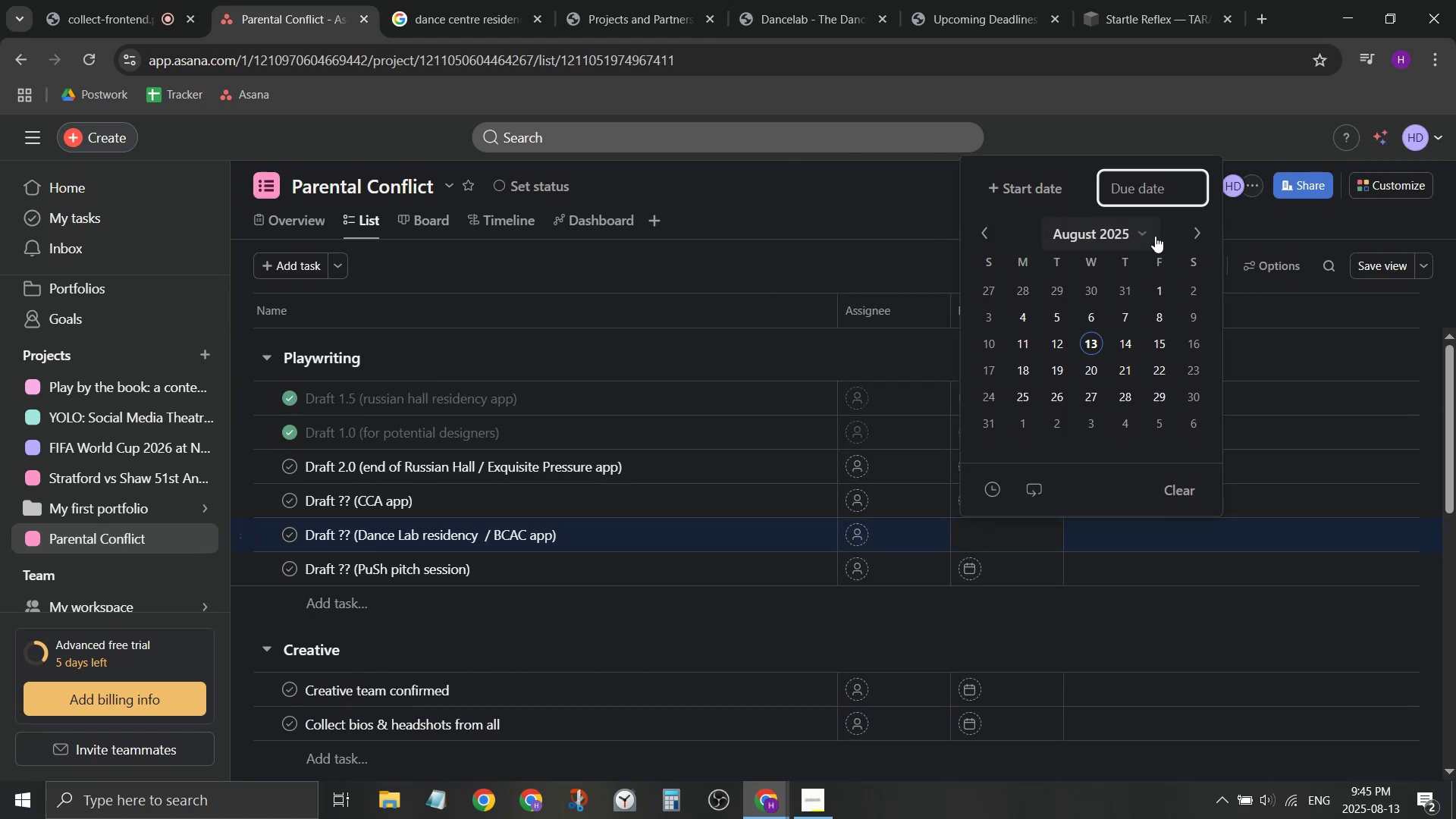 
left_click([1177, 233])
 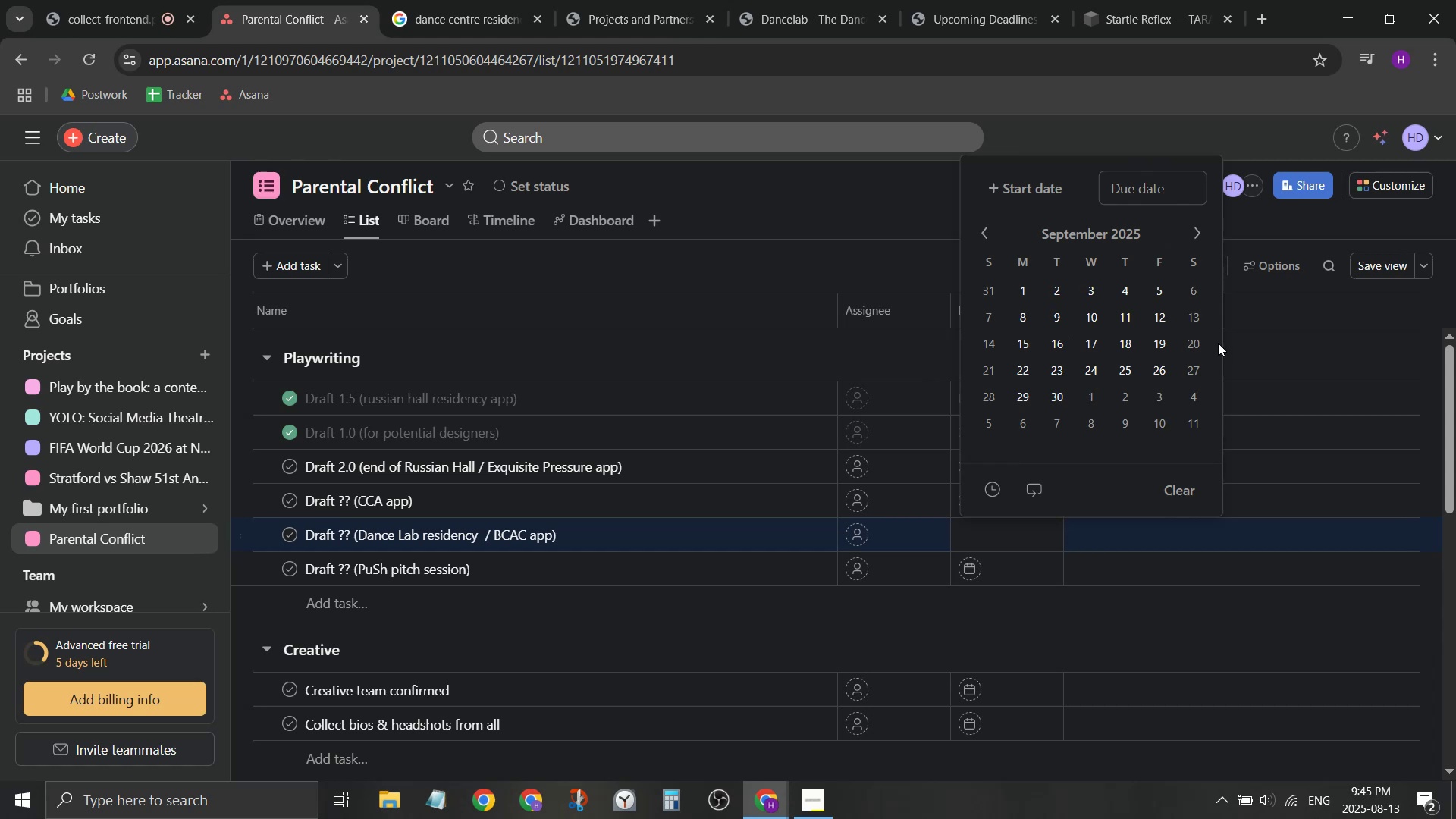 
left_click([1168, 341])
 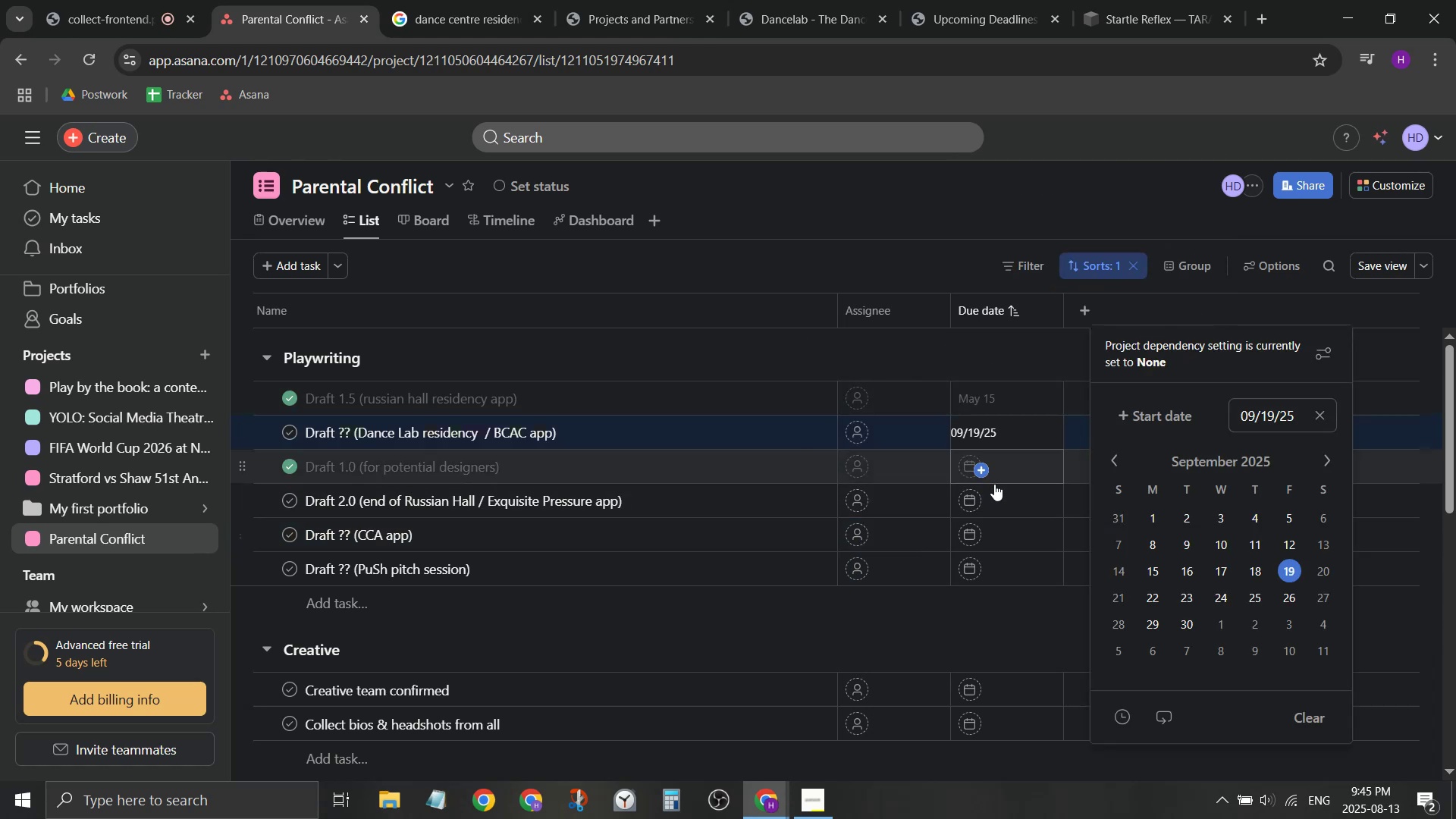 
left_click([973, 503])
 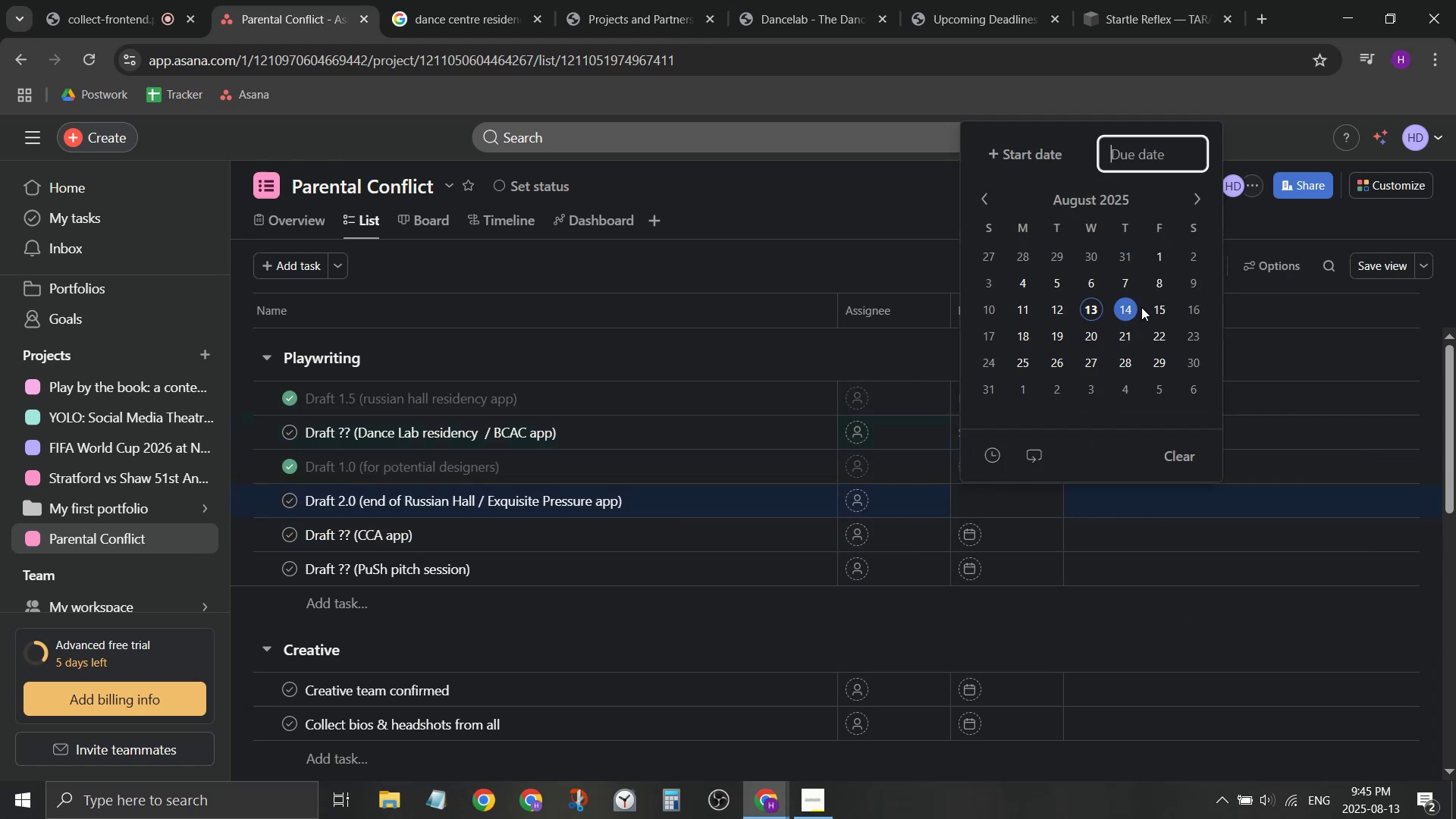 
left_click([1163, 311])
 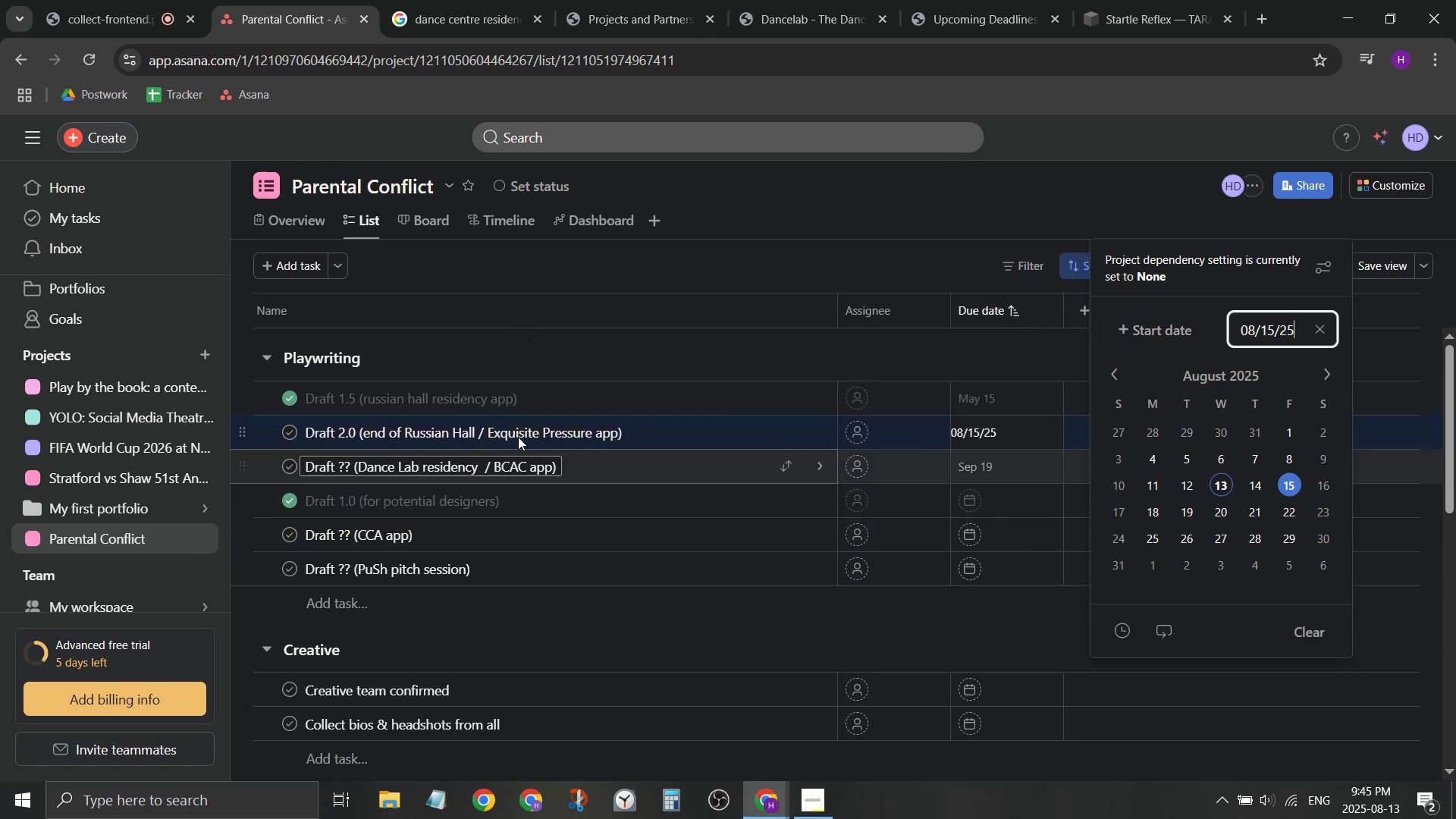 
left_click([971, 496])
 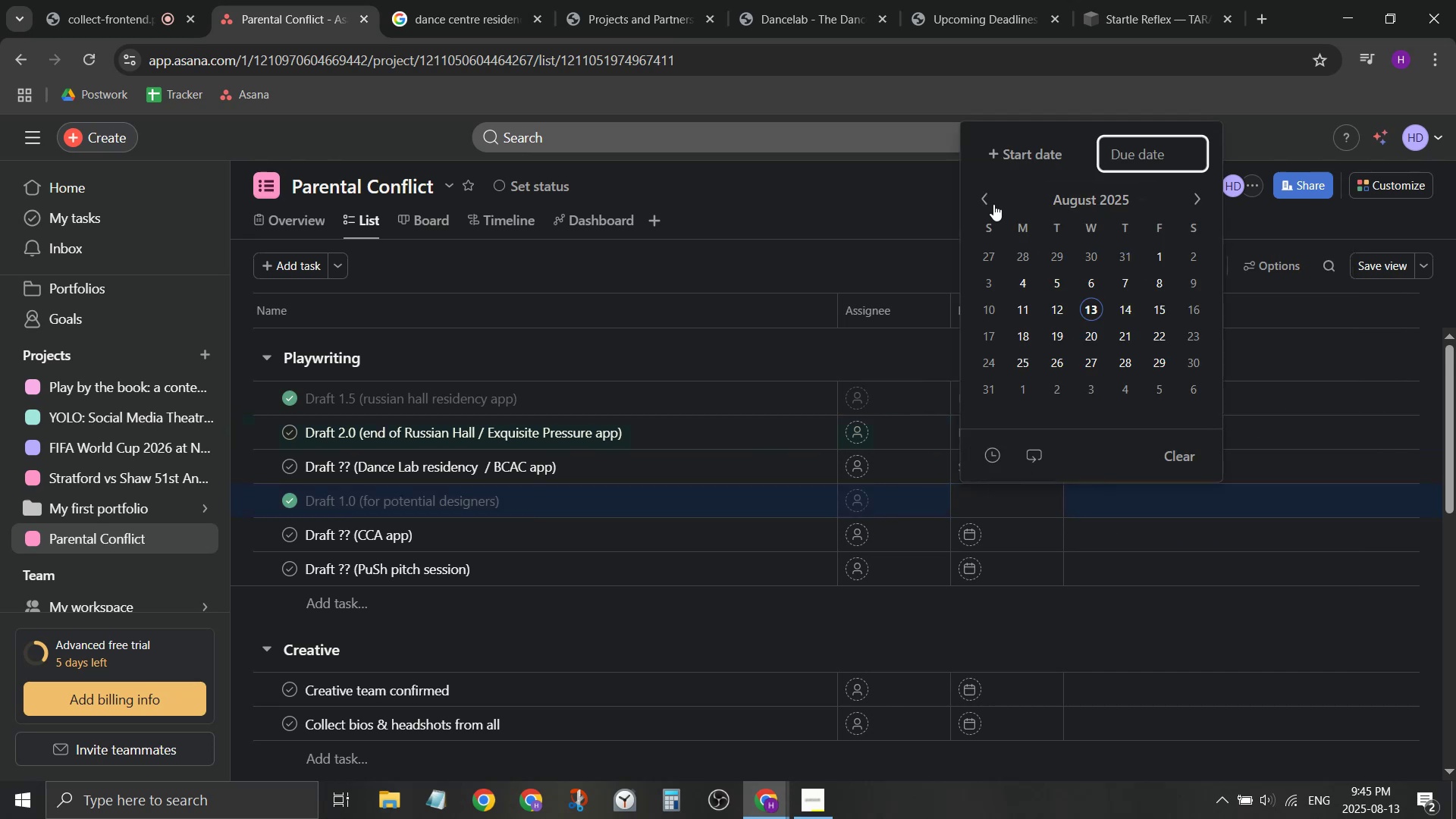 
double_click([993, 196])
 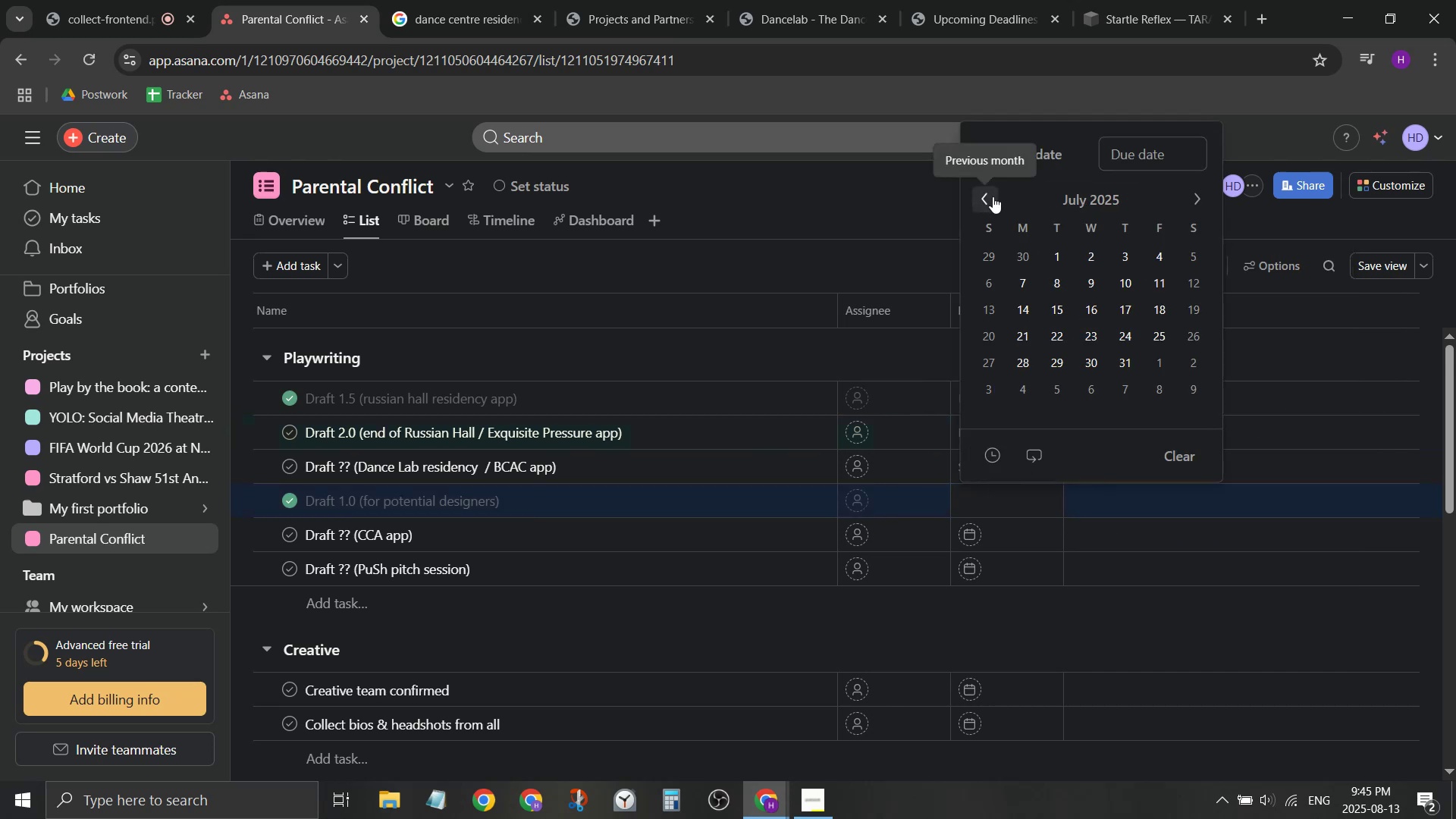 
triple_click([993, 196])
 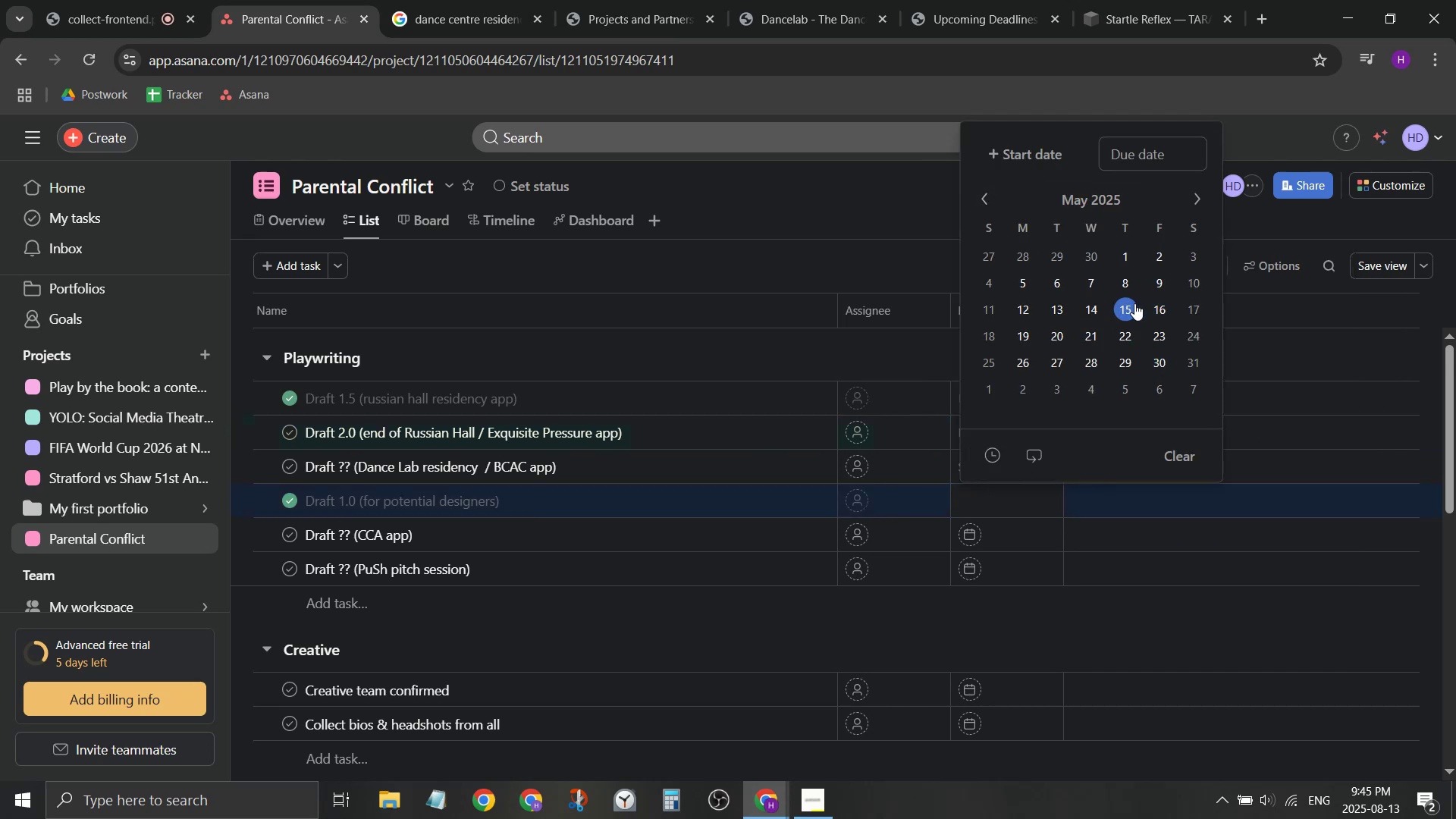 
left_click([1134, 303])
 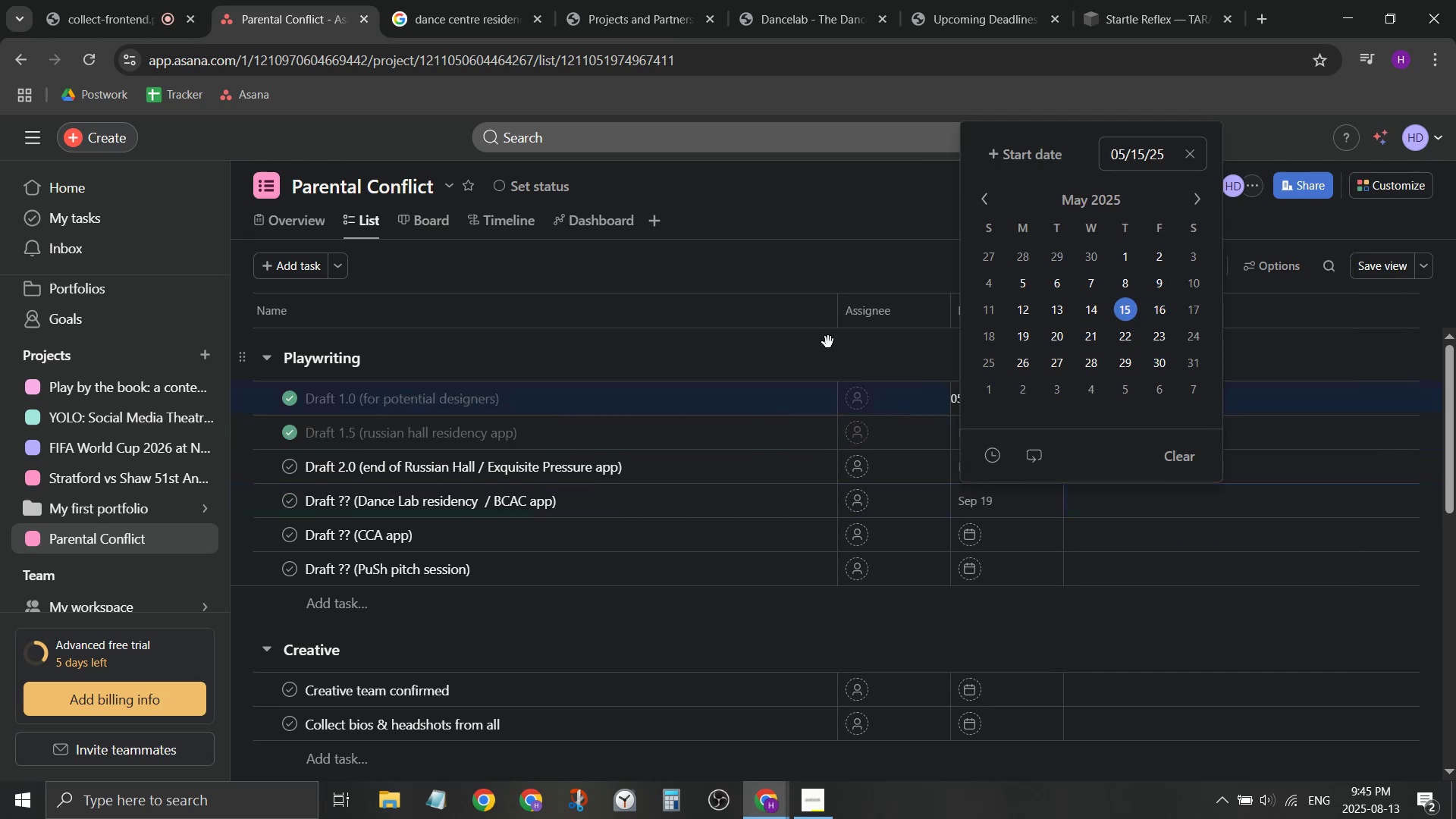 
left_click([824, 350])
 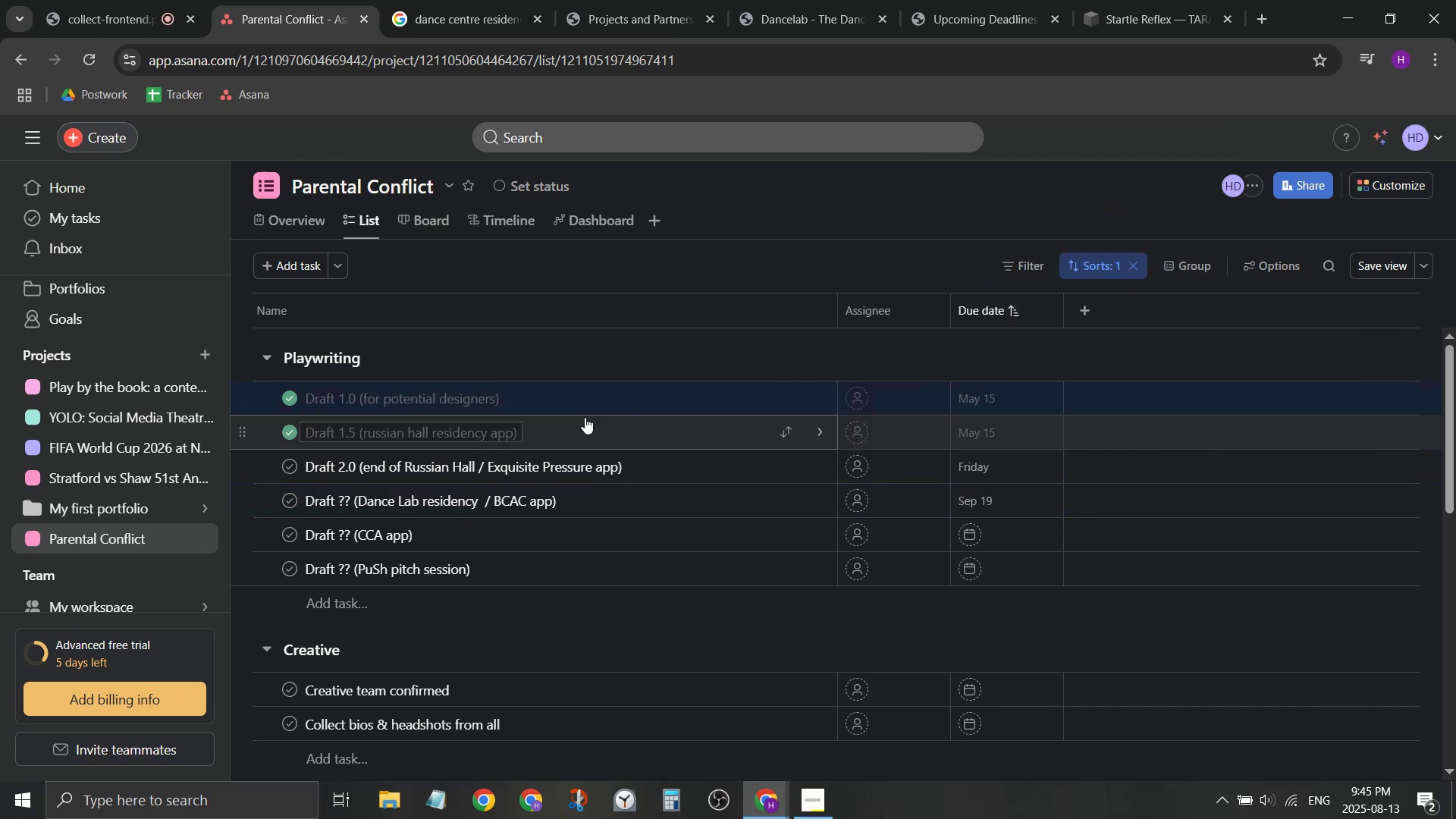 
left_click([457, 407])
 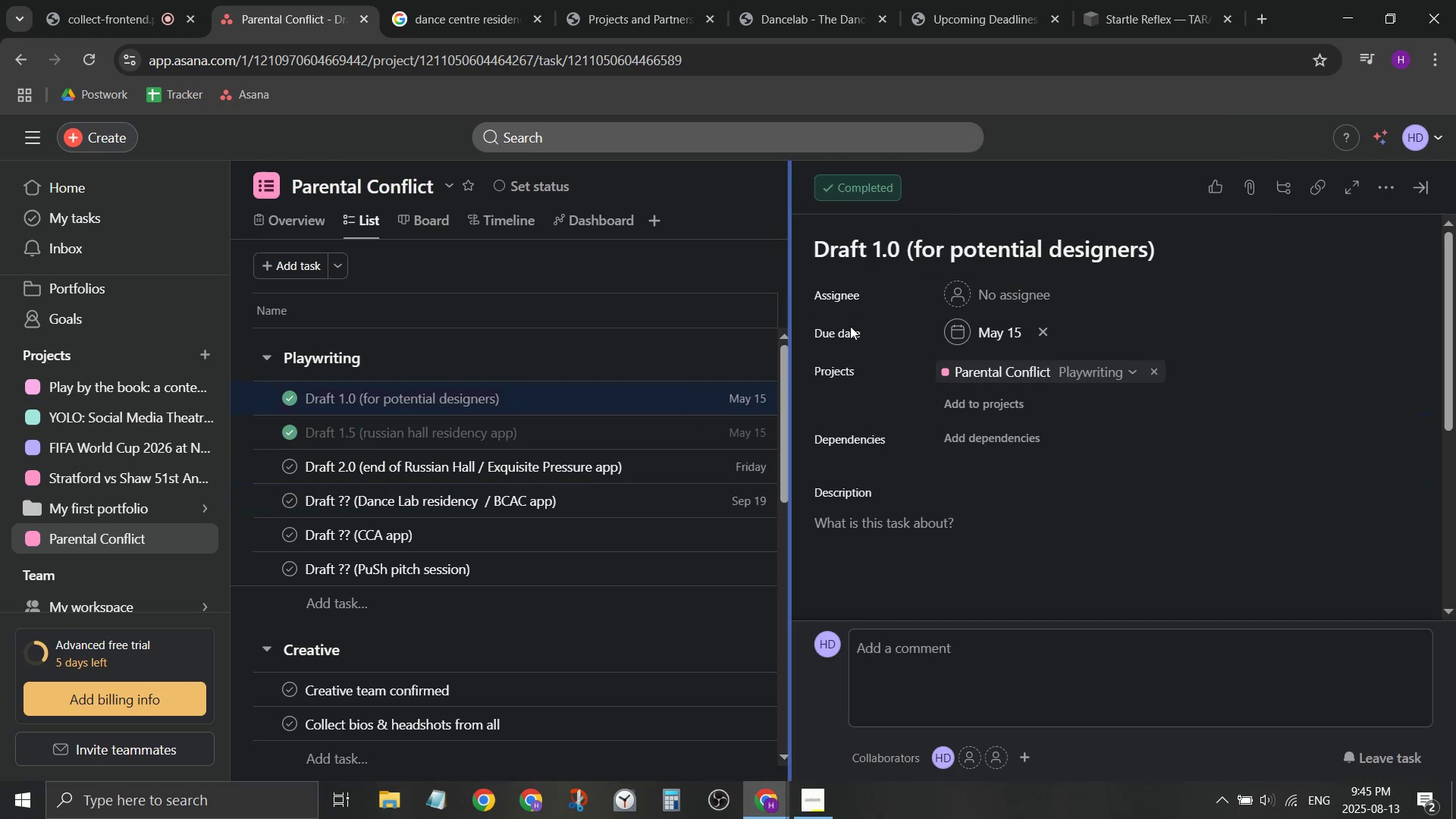 
left_click([654, 356])
 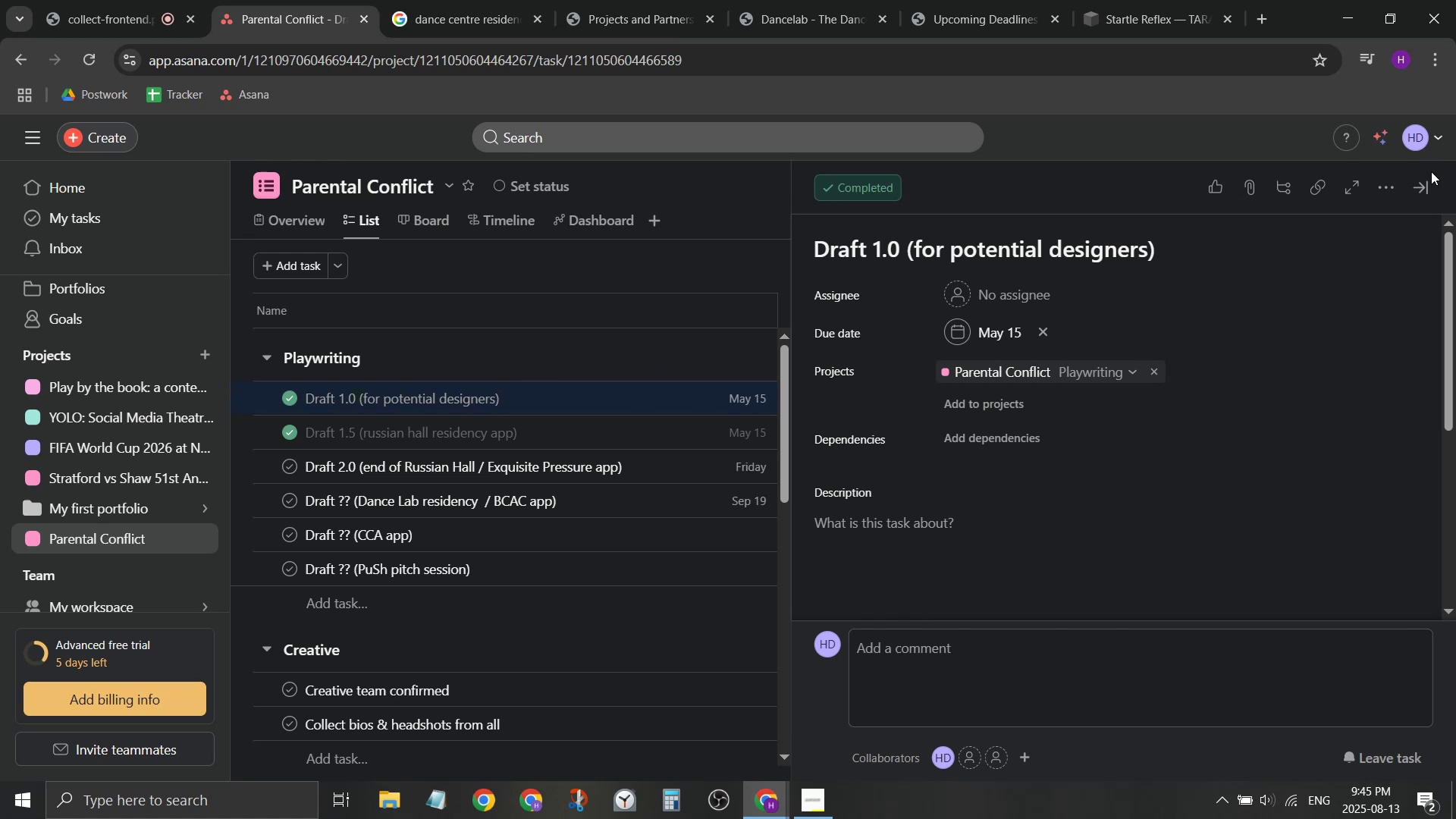 
left_click([1428, 177])
 